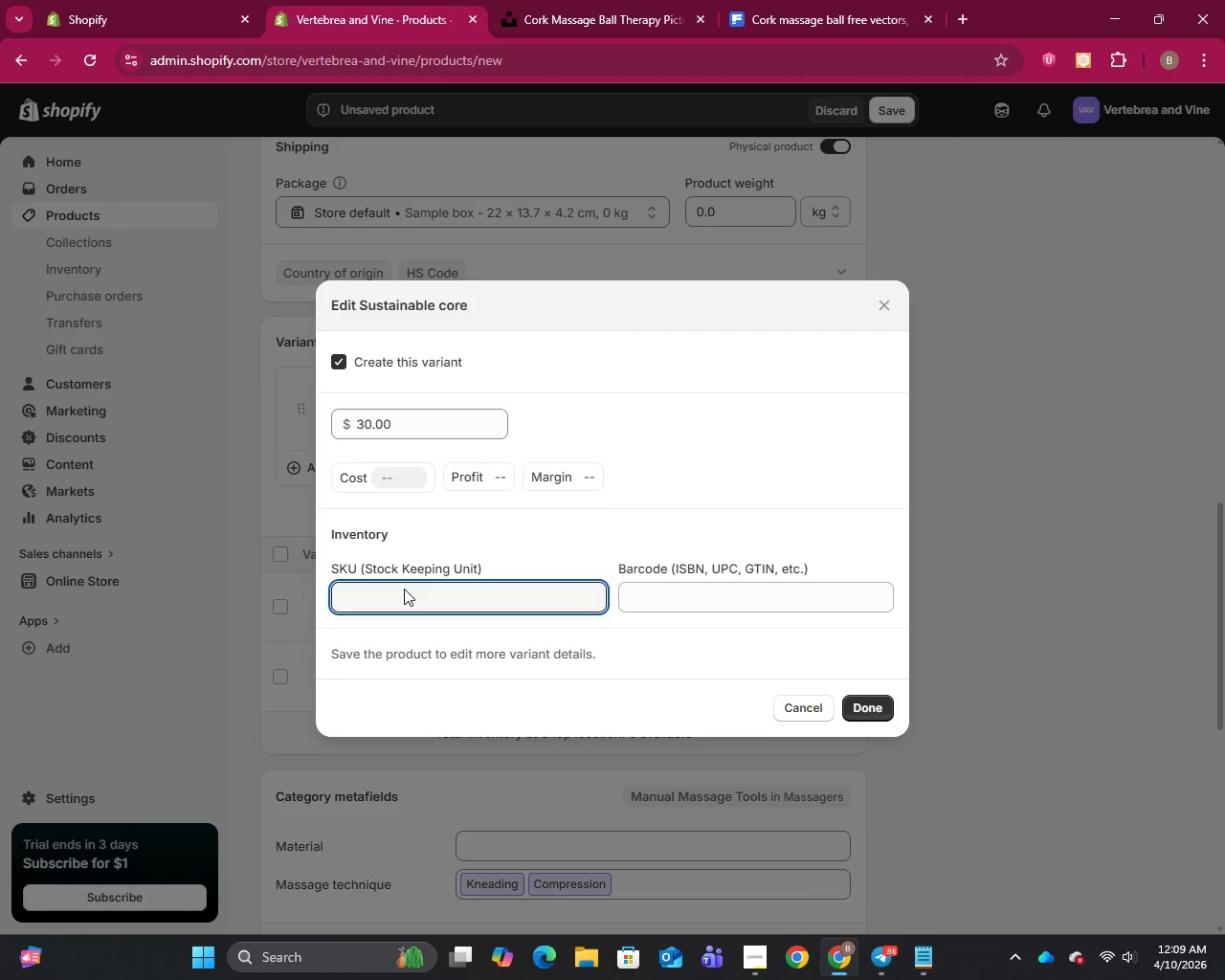 
type(CORE-RESTORE-CORK)
 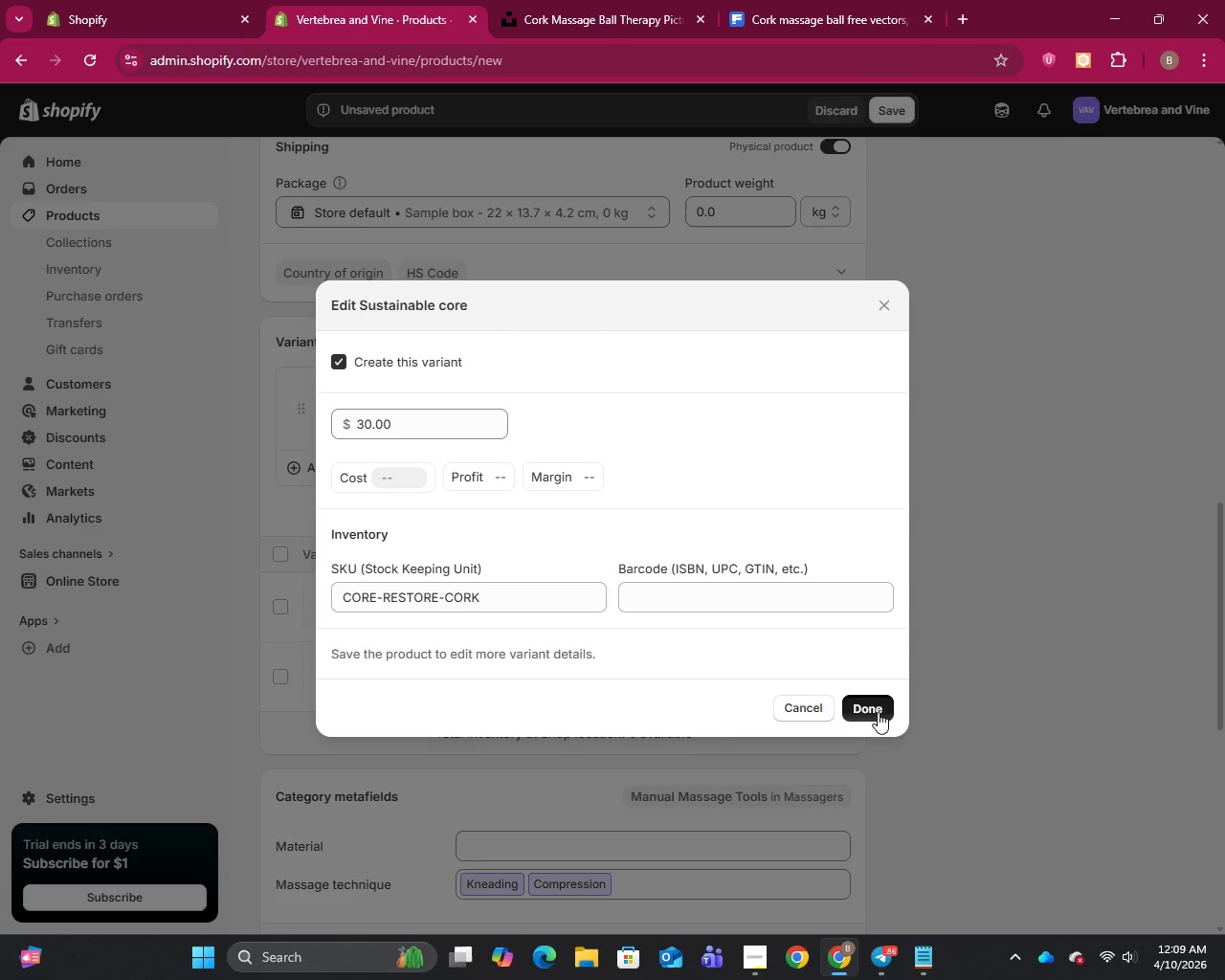 
left_click([878, 712])
 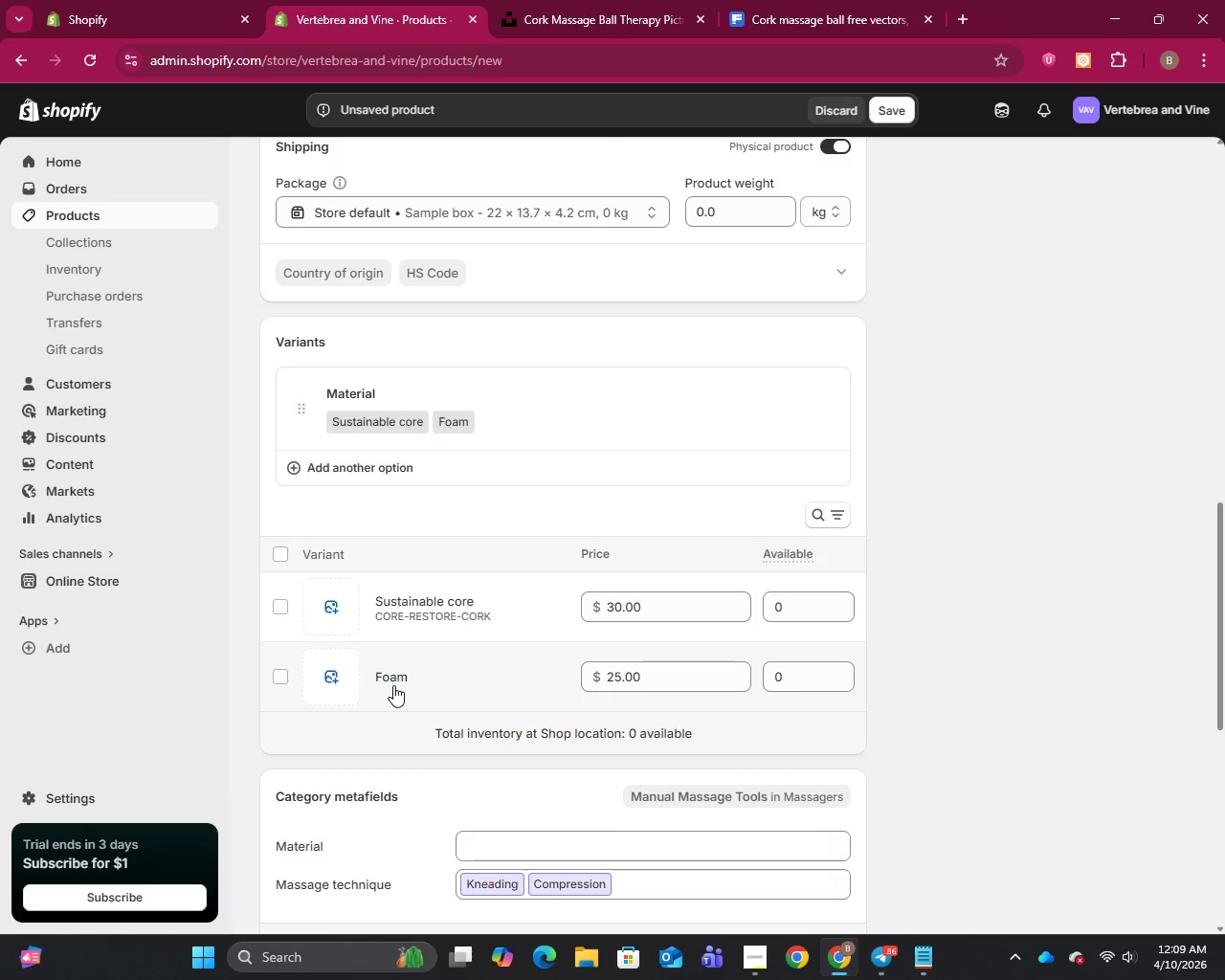 
left_click([393, 685])
 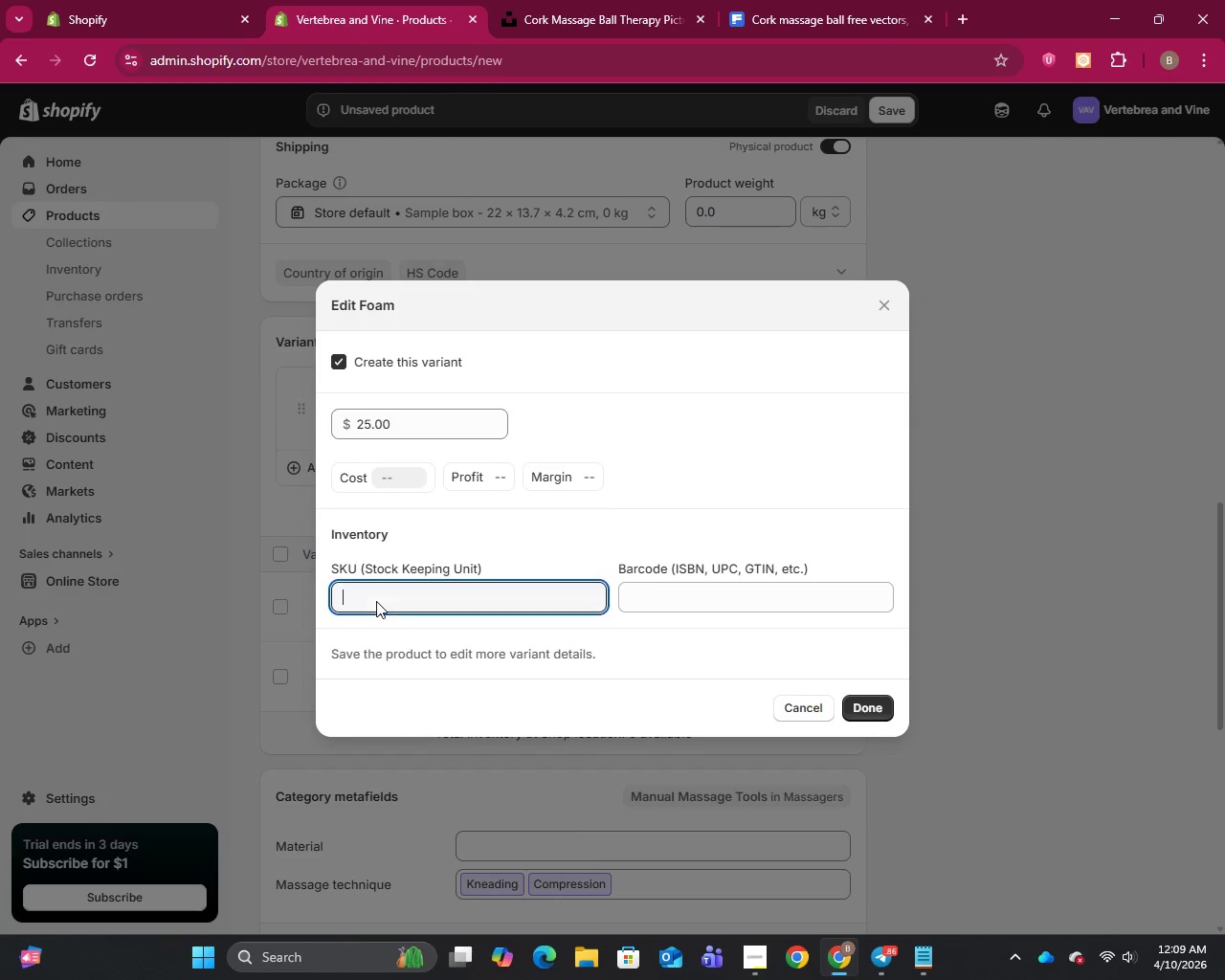 
left_click([376, 601])
 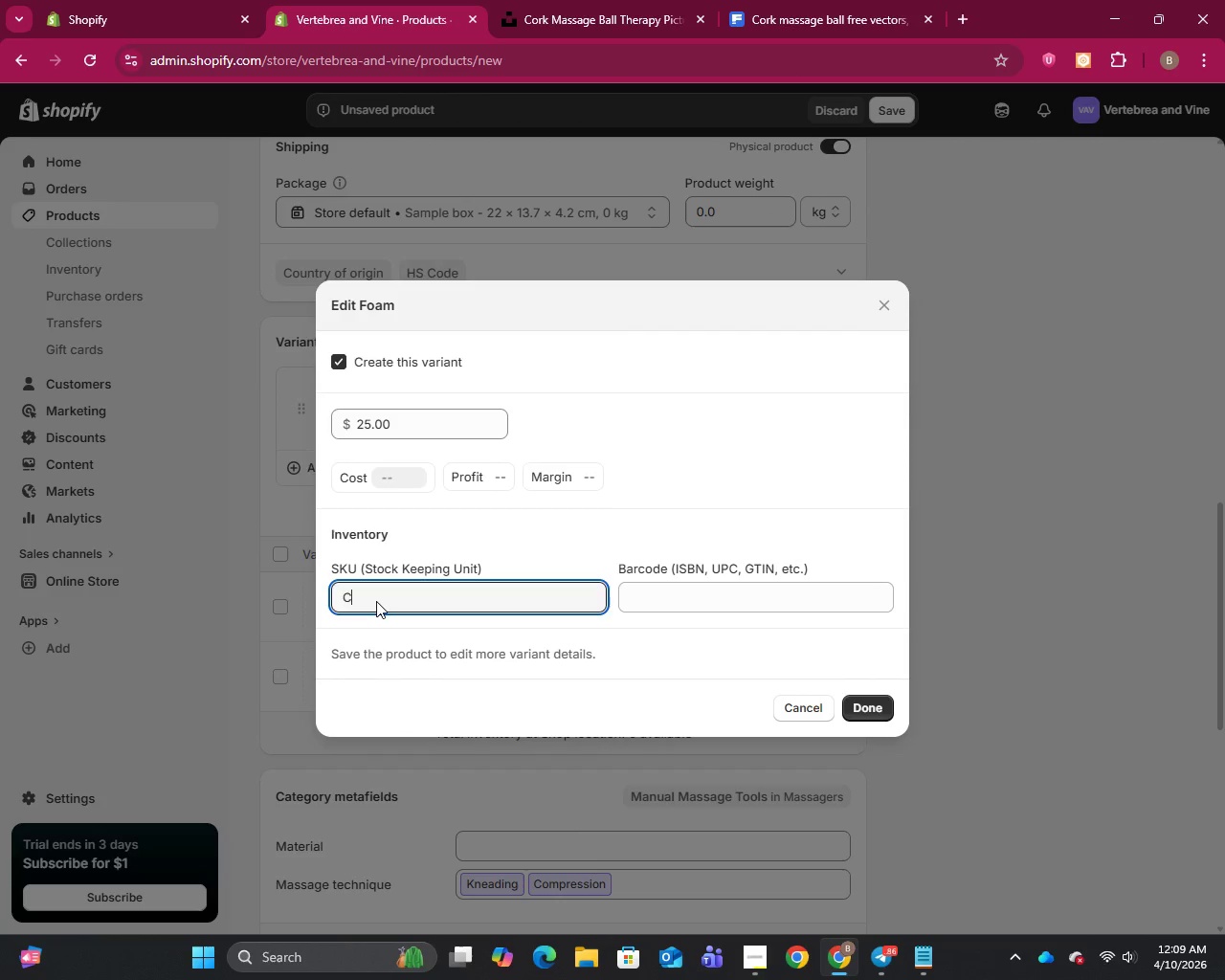 
type(CORE-RESTORE-FOAM)
 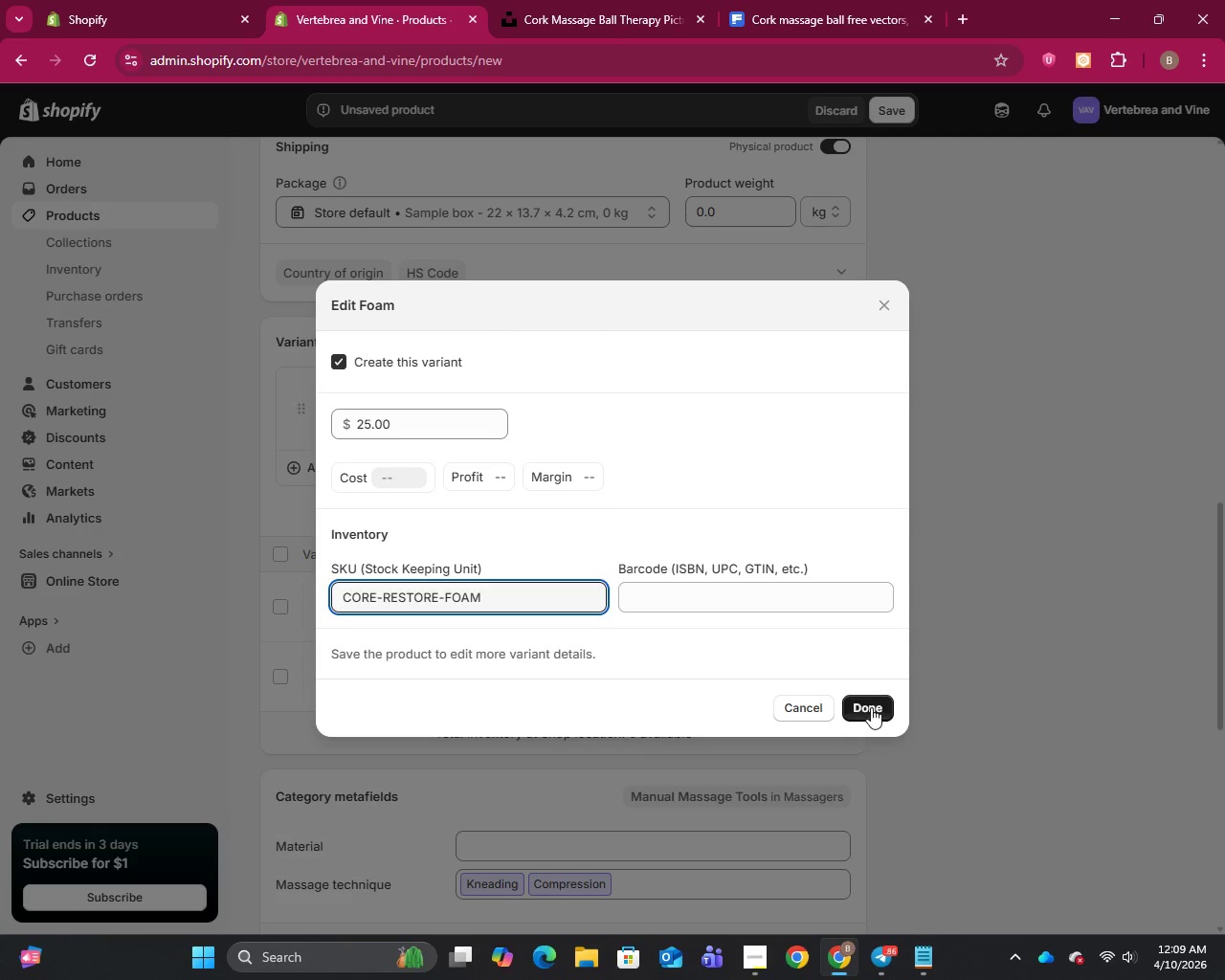 
left_click([871, 707])
 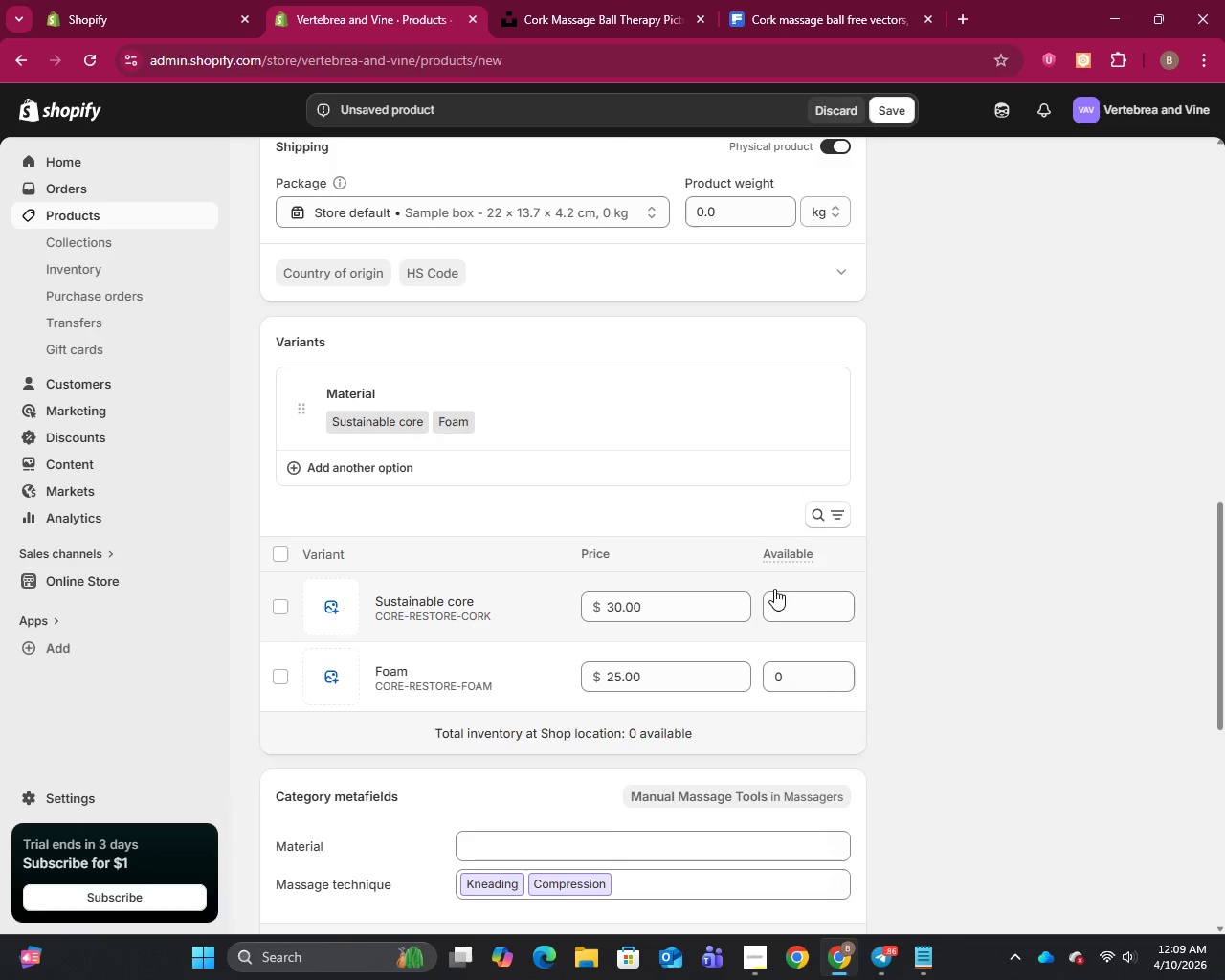 
scroll: coordinate [772, 590], scroll_direction: up, amount: 9.0
 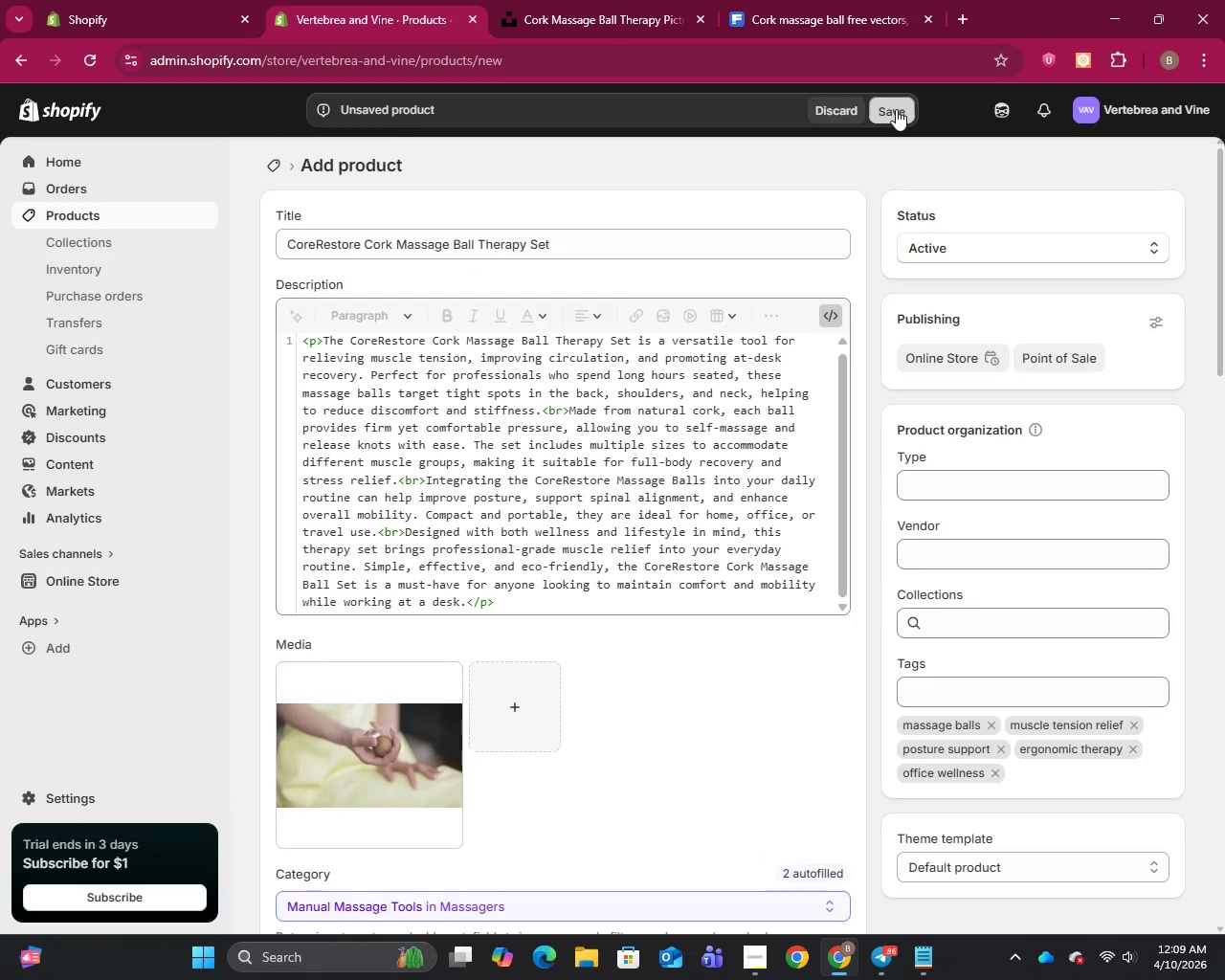 
left_click([896, 109])
 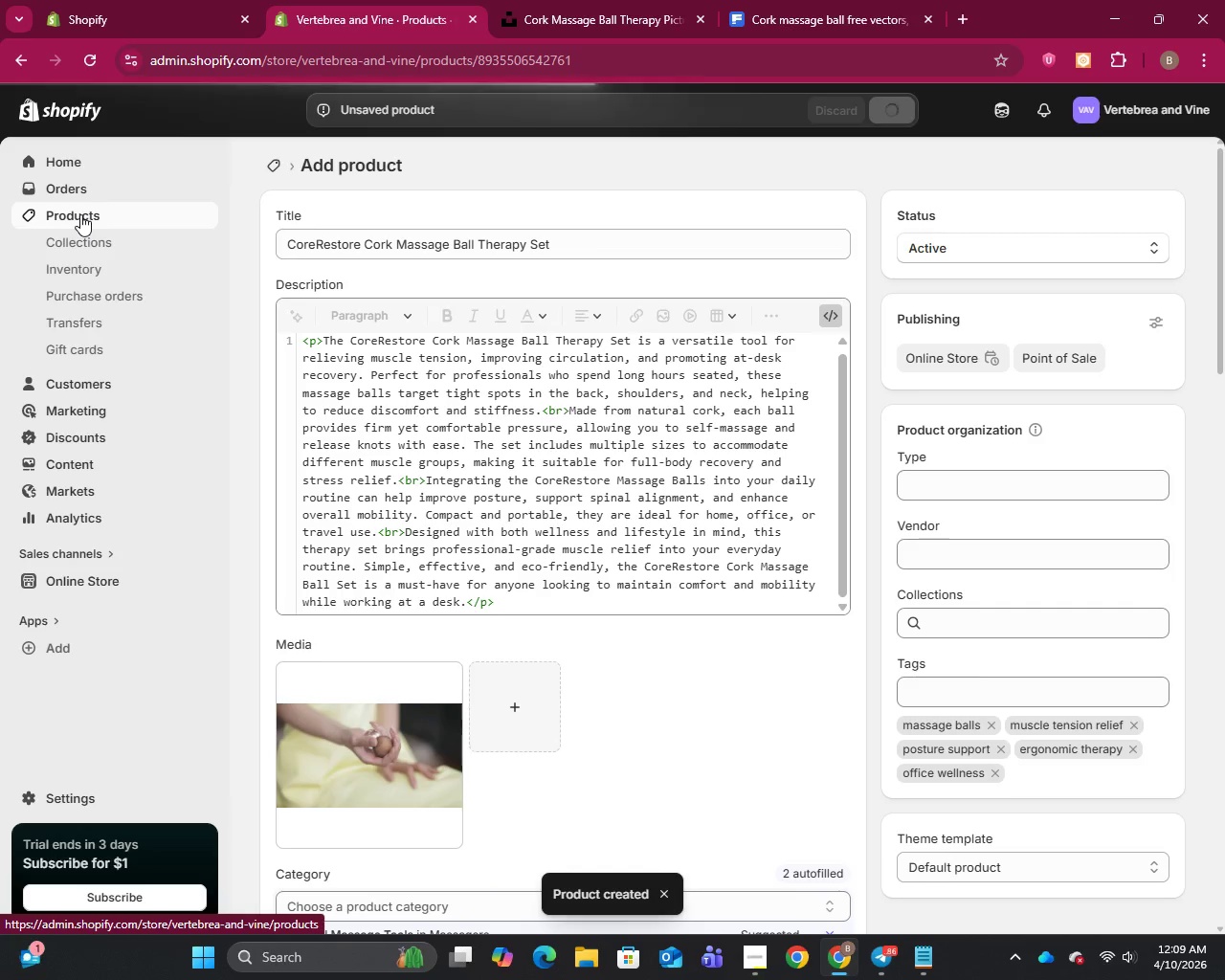 
wait(7.02)
 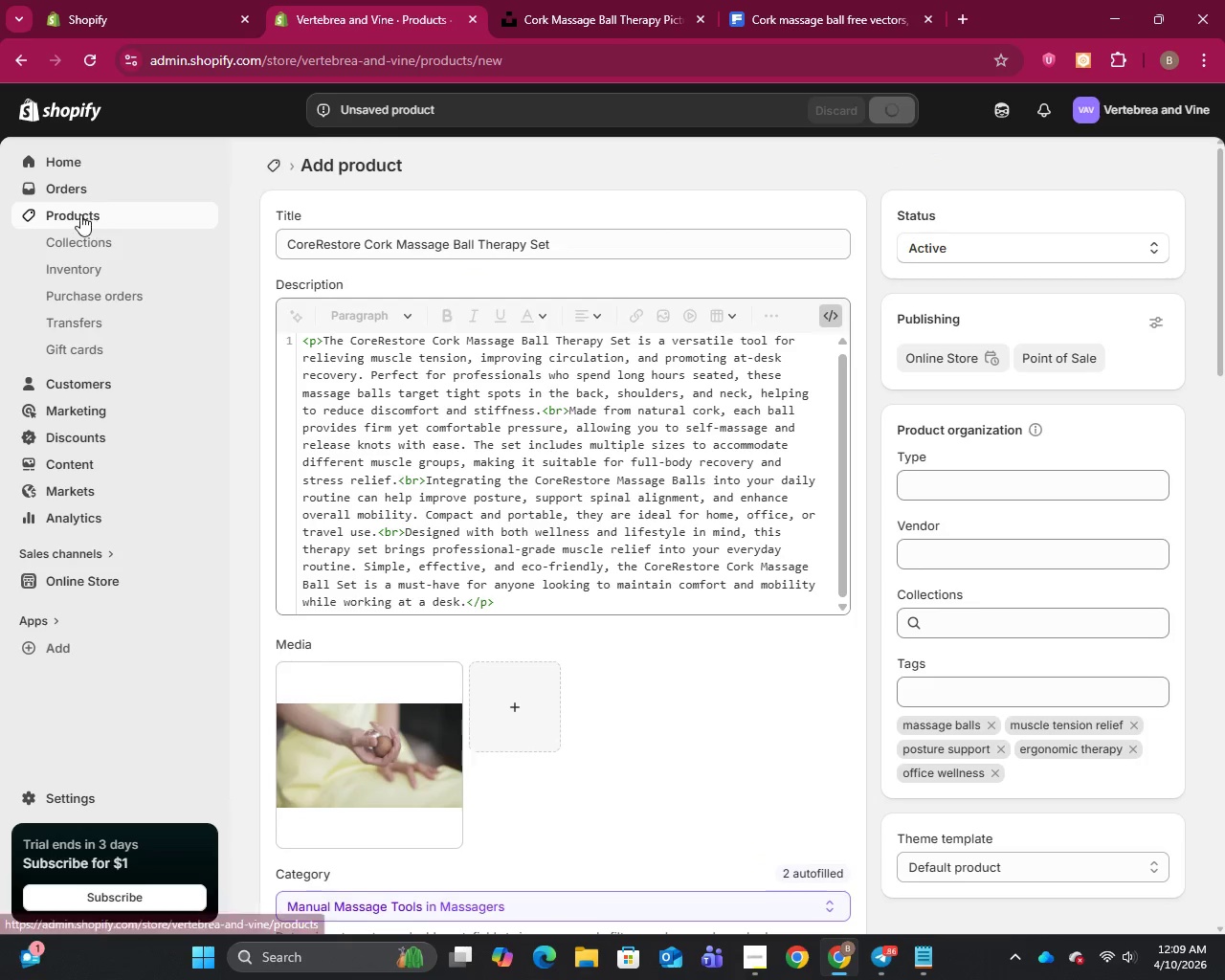 
left_click([80, 214])
 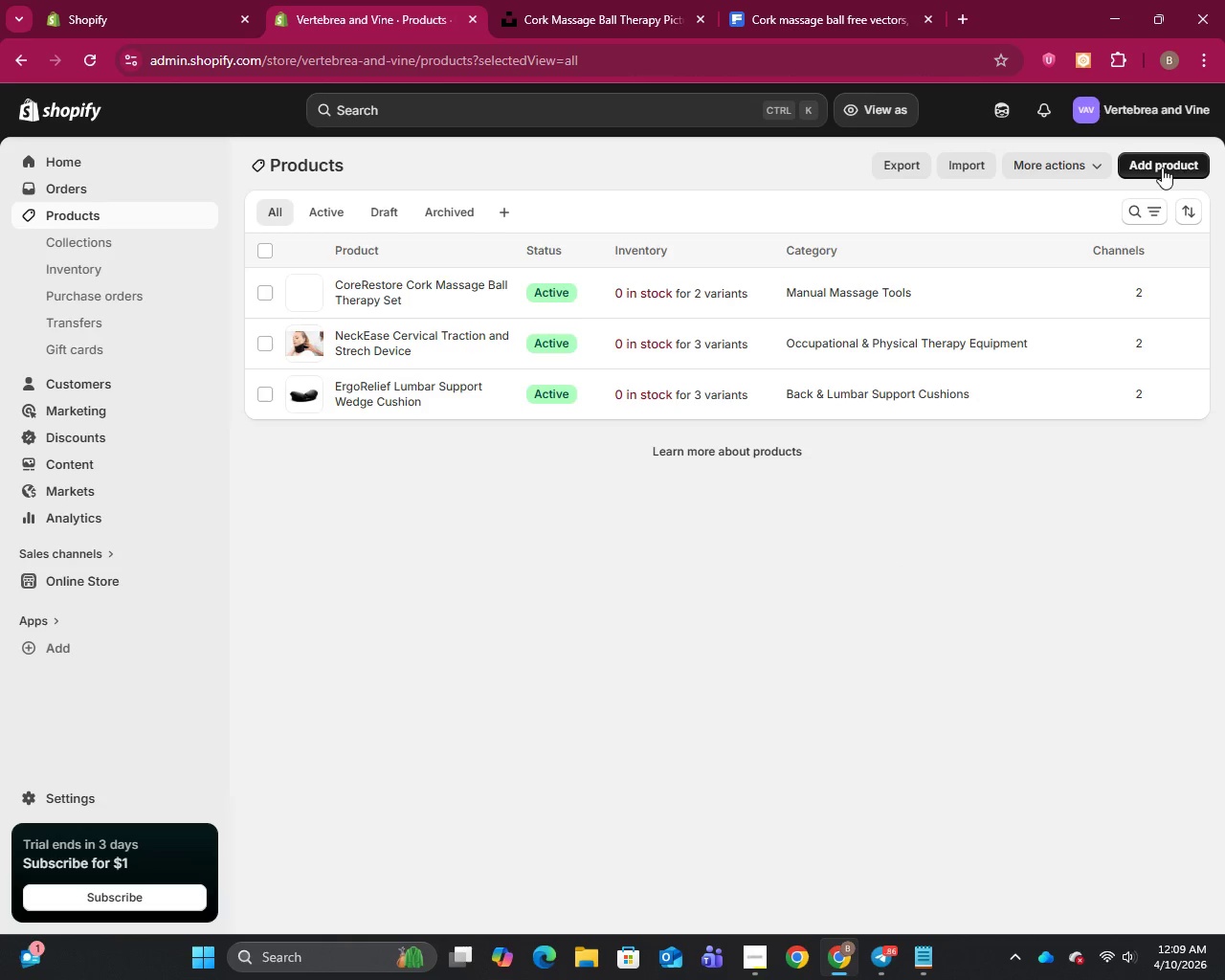 
left_click([1162, 167])
 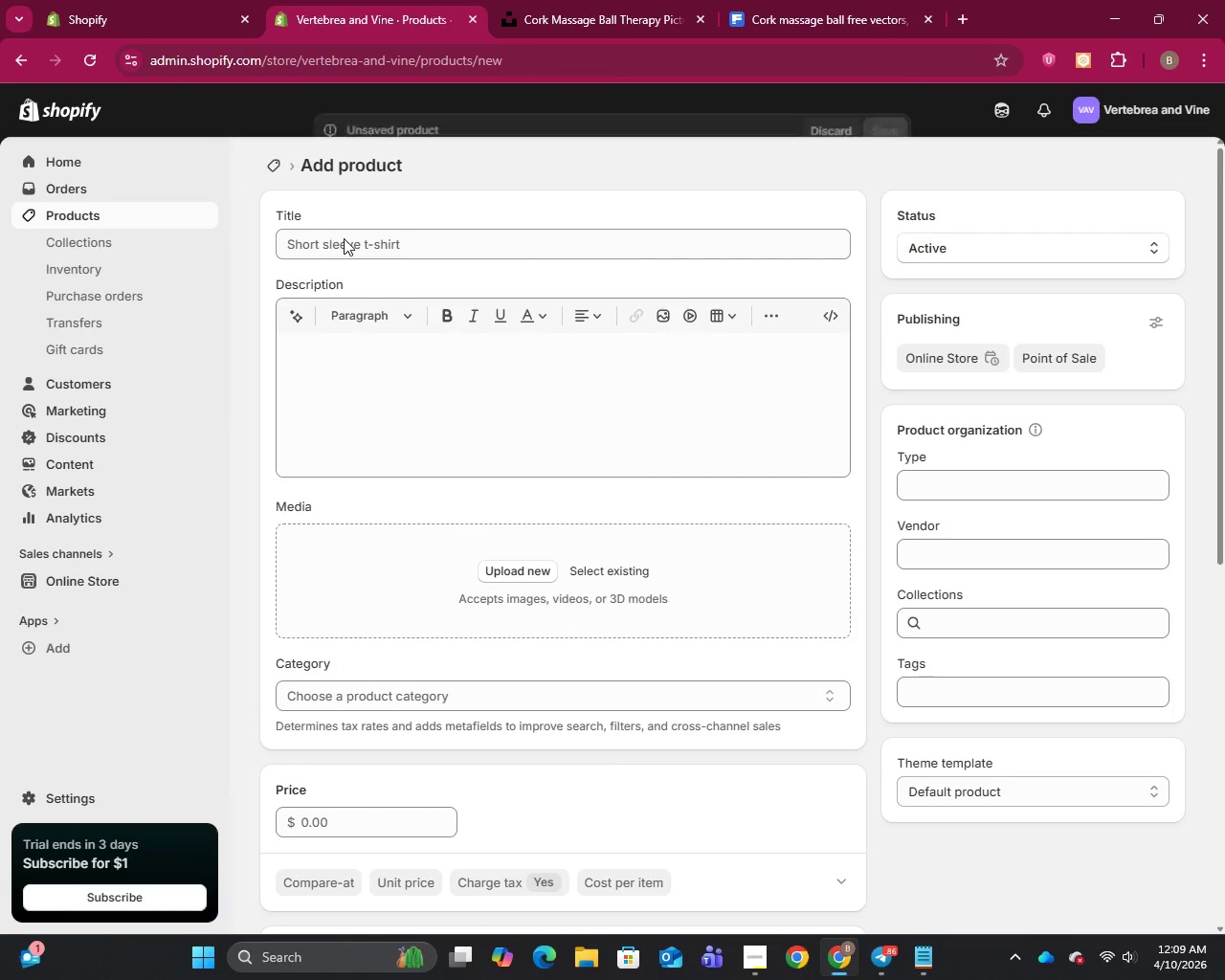 
left_click([344, 238])
 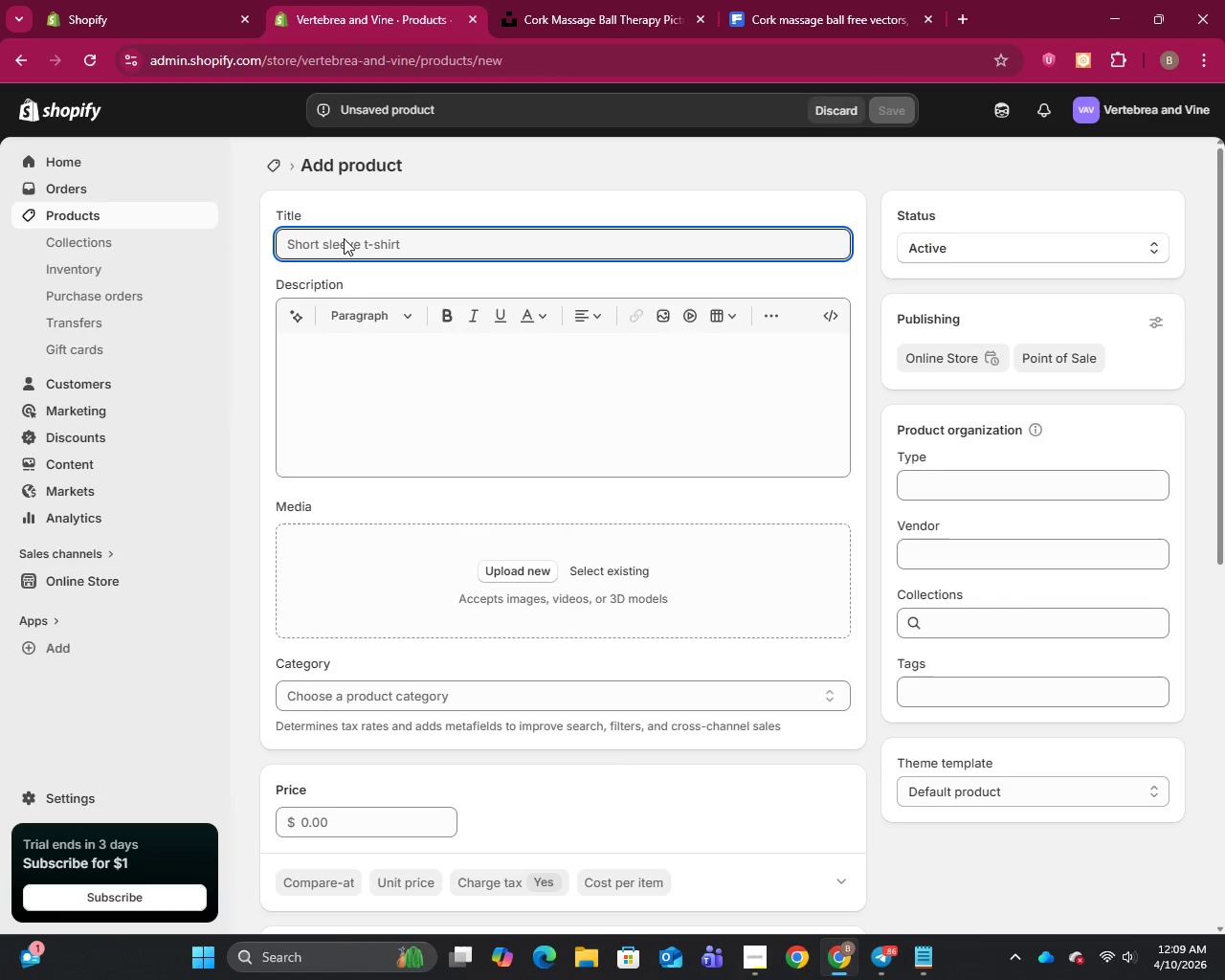 
type(pO)
key(Backspace)
key(Backspace)
type(PostureFlow ergonomic Under-Desk Footrest)
 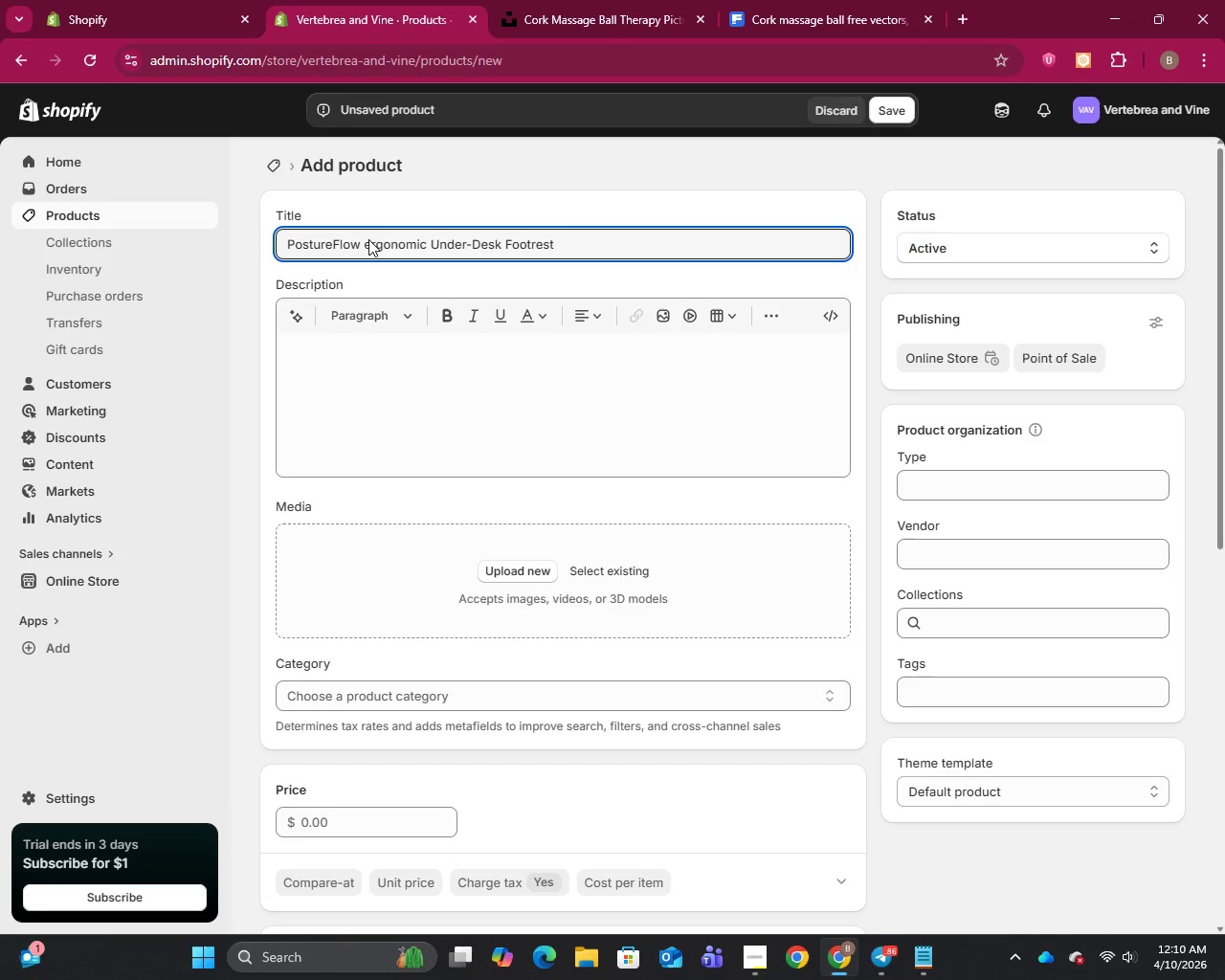 
left_click([368, 244])
 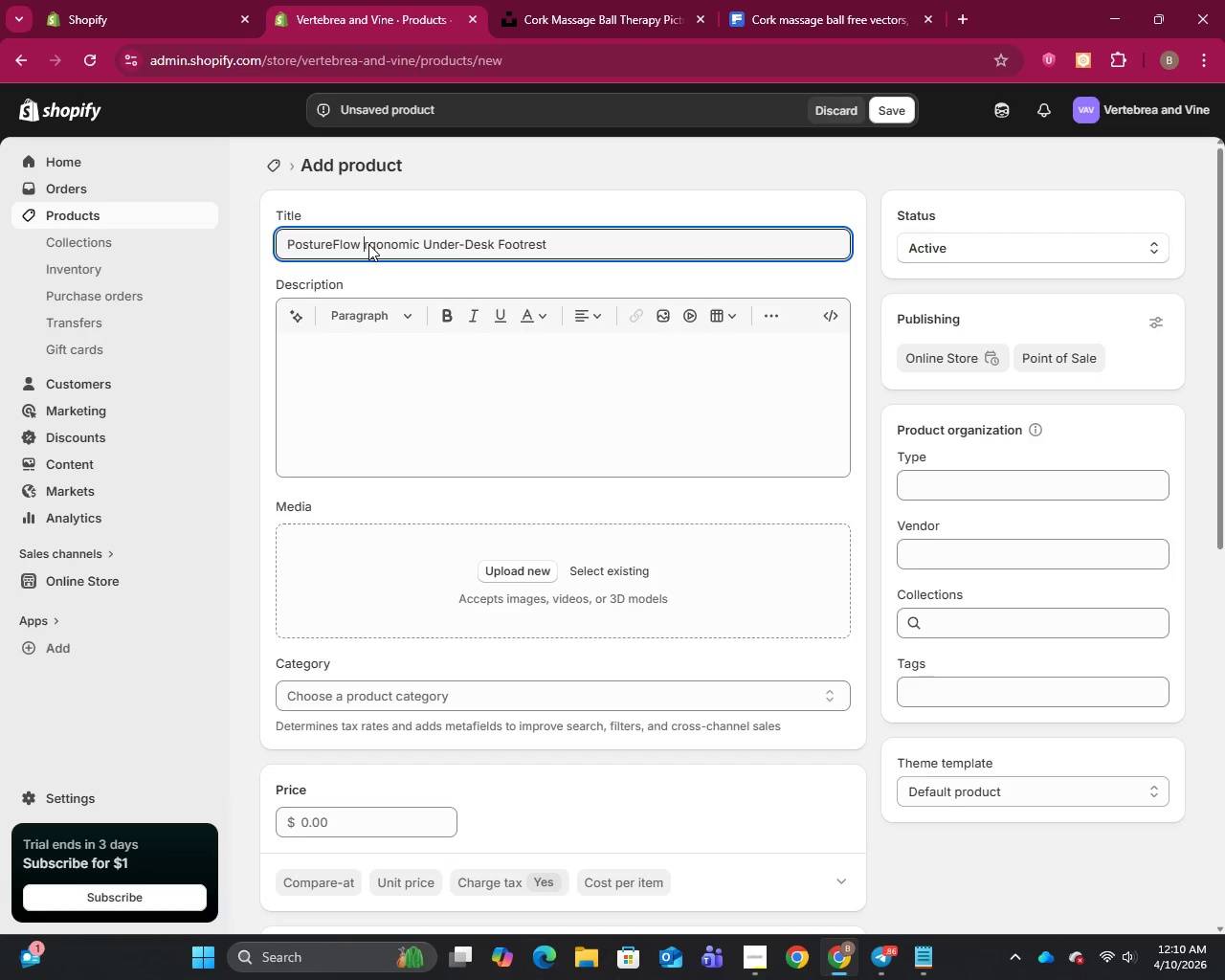 
key(Backspace)
 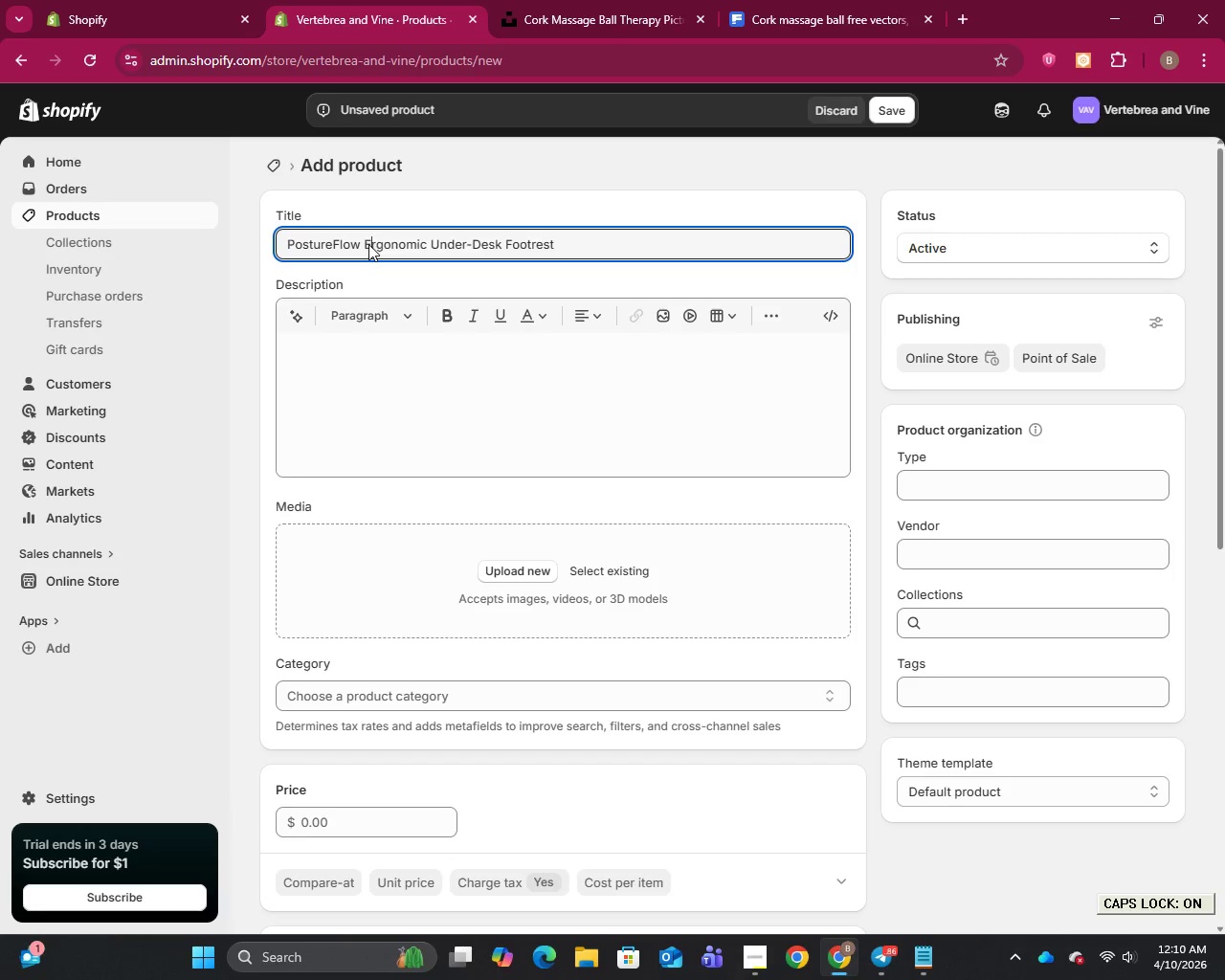 
key(CapsLock)
 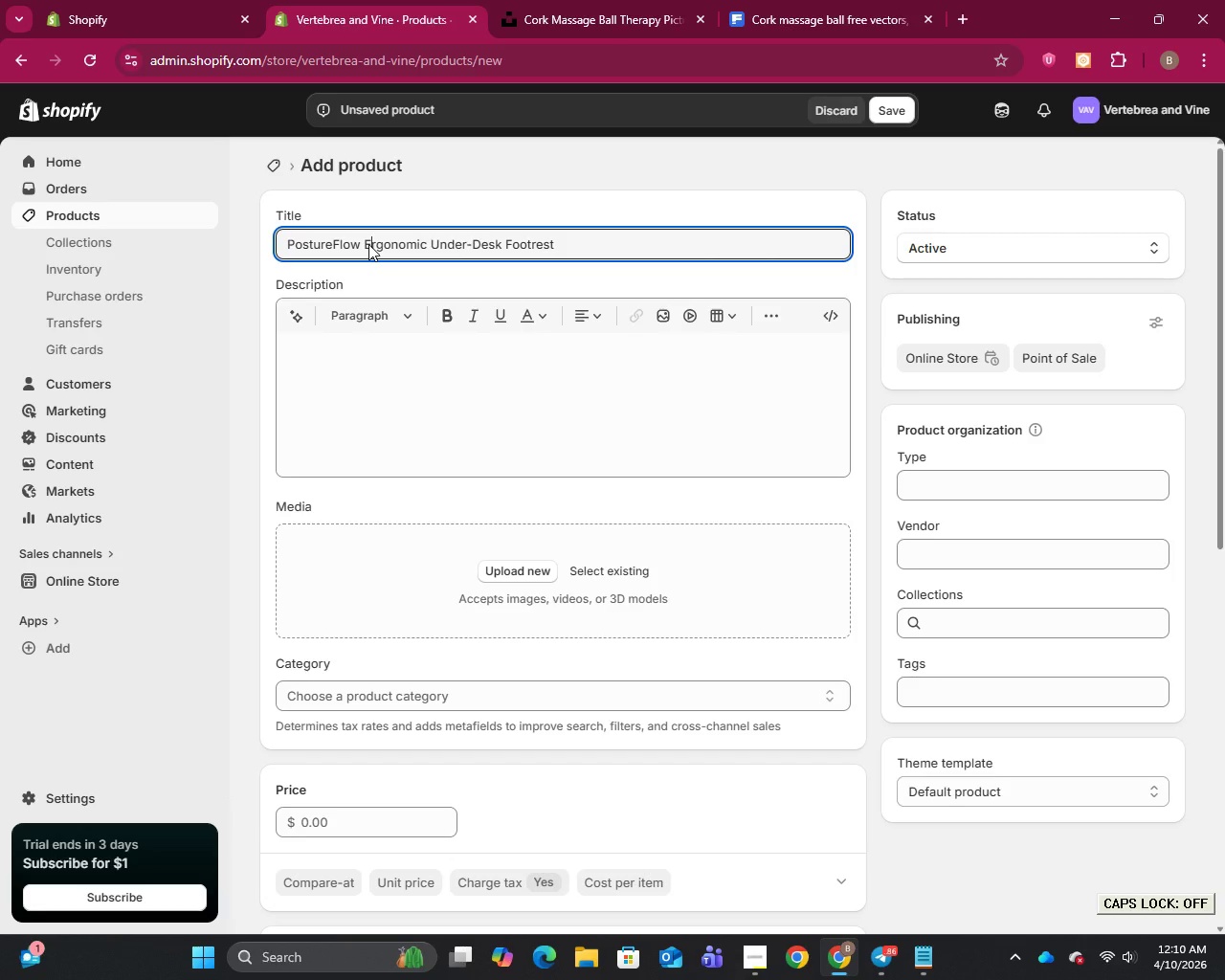 
key(E)
 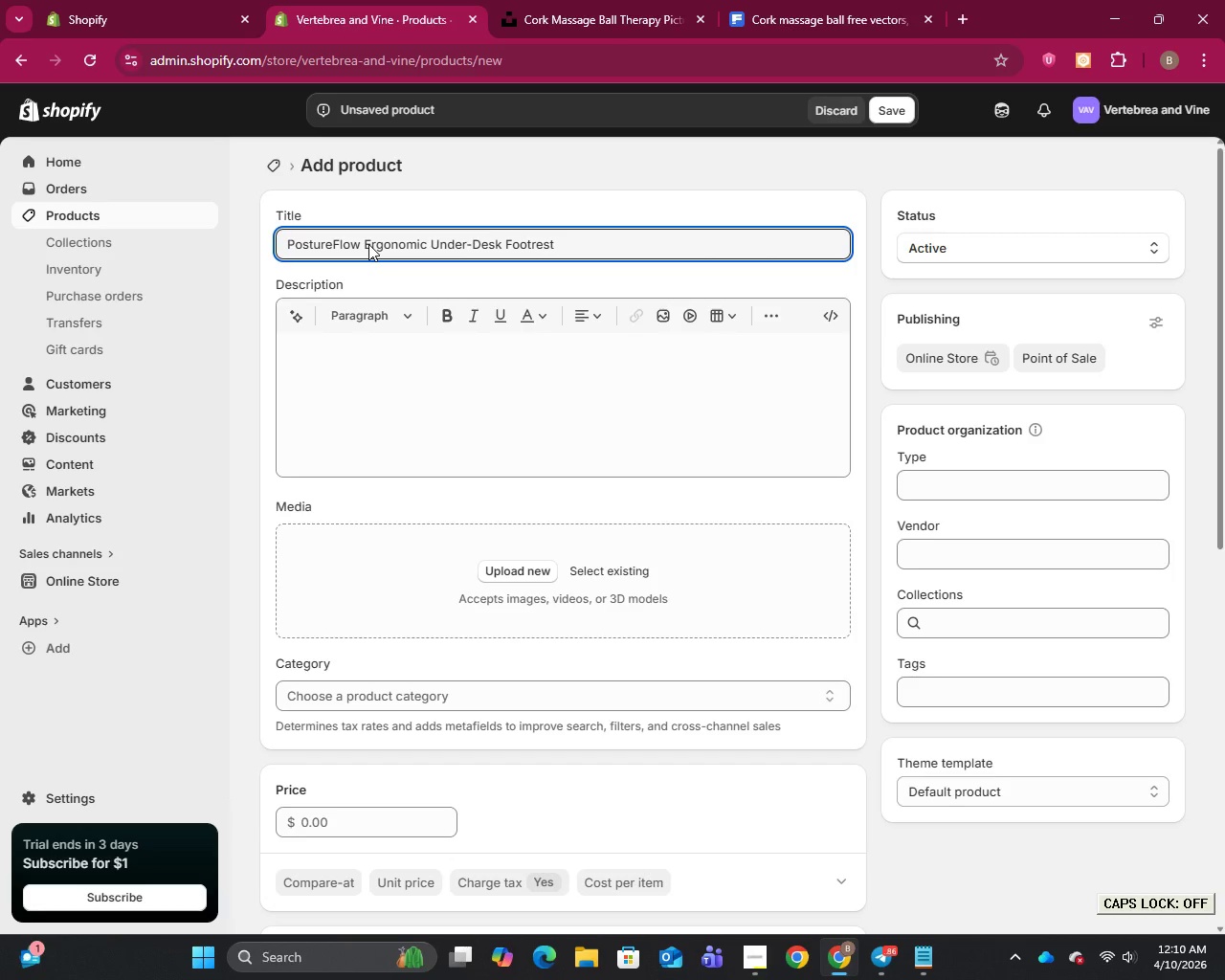 
key(CapsLock)
 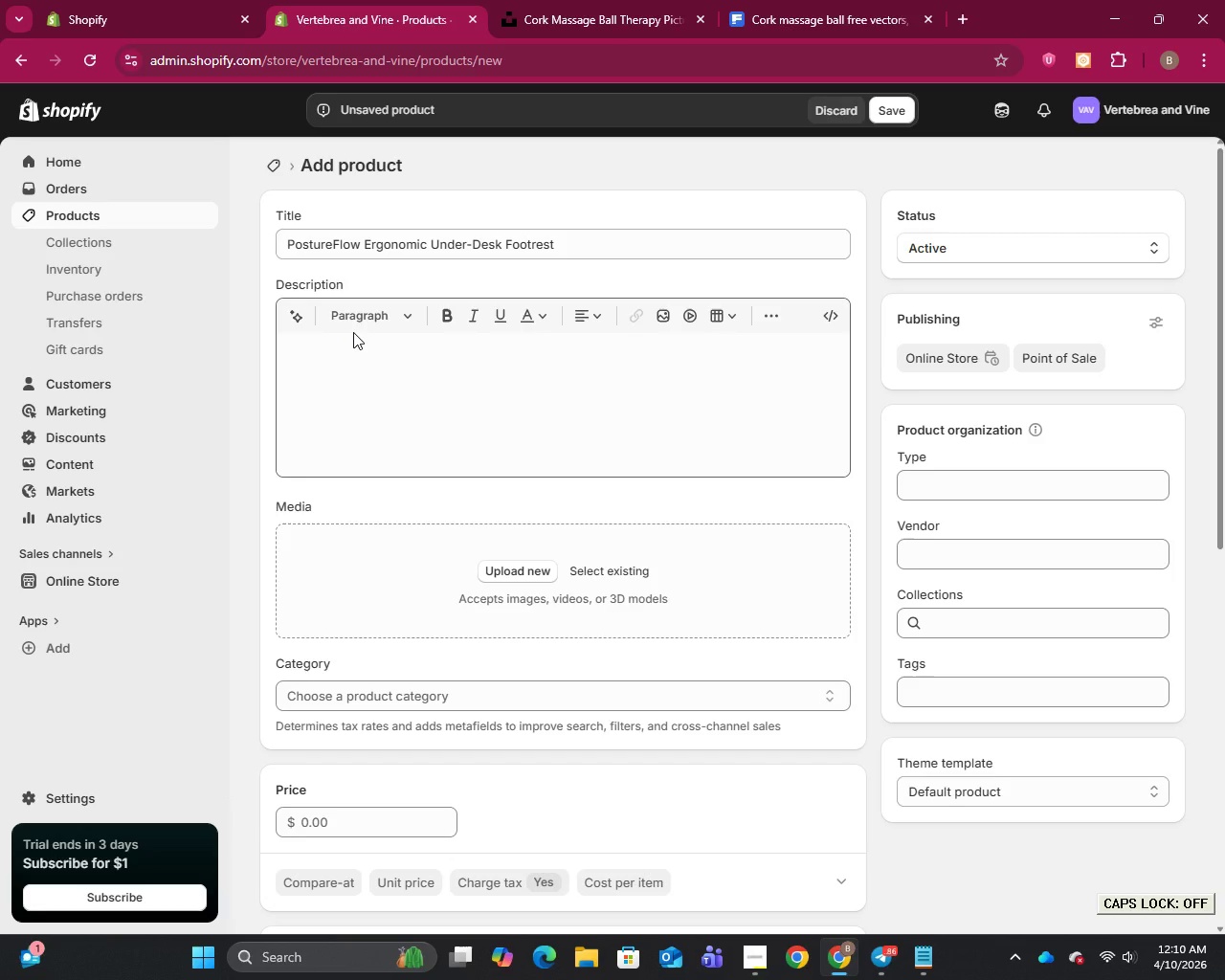 
left_click([353, 332])
 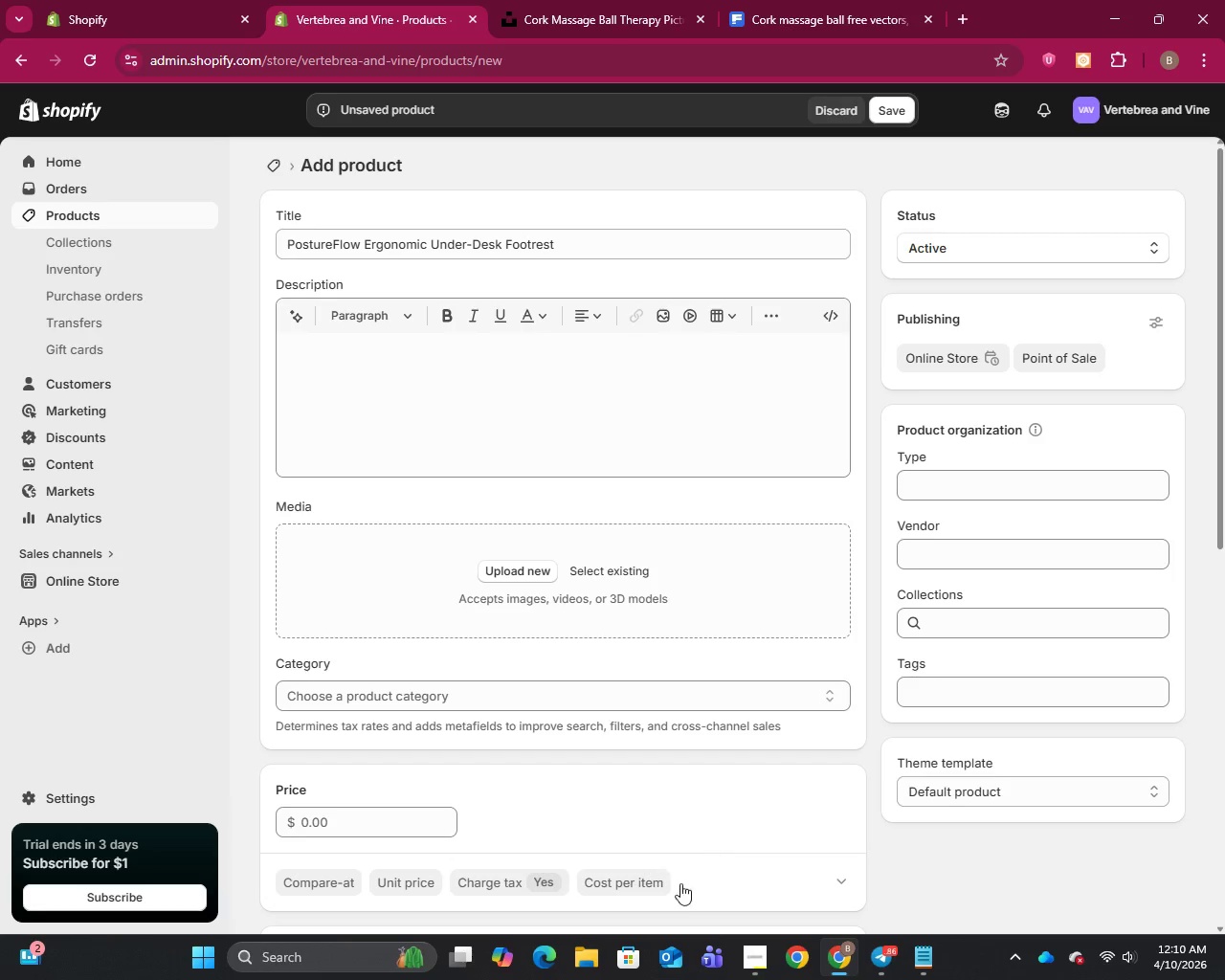 
wait(5.88)
 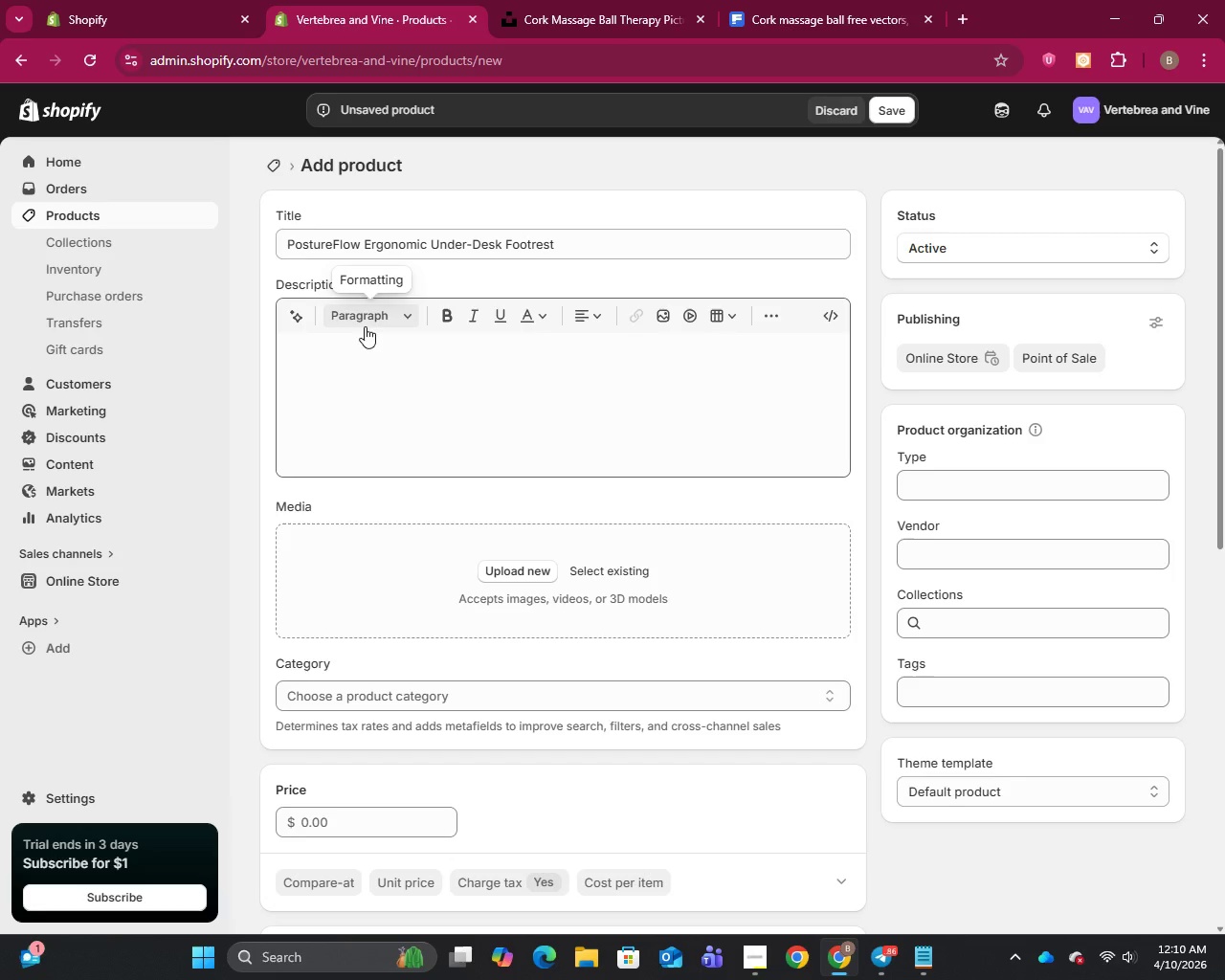 
left_click([912, 961])
 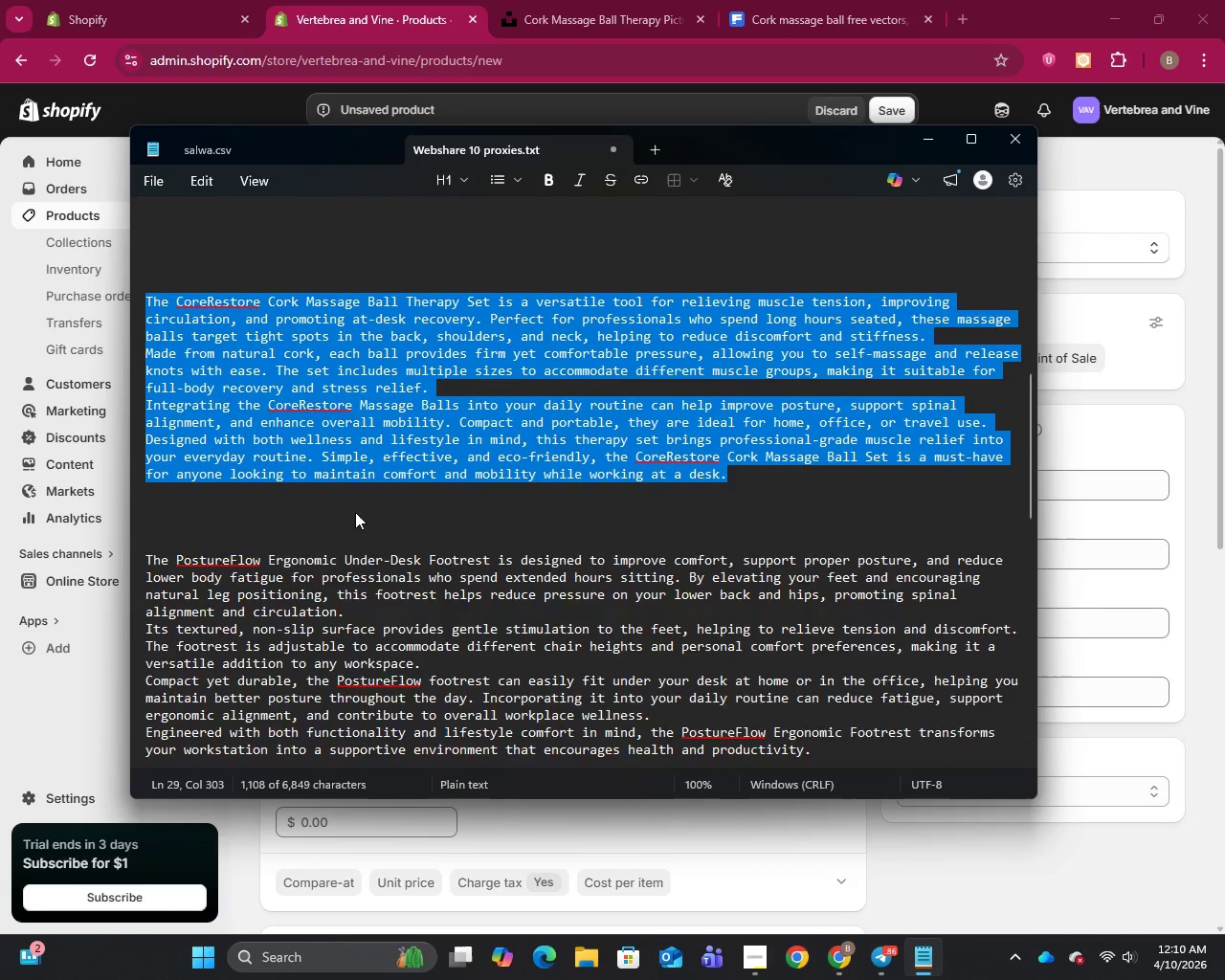 
scroll: coordinate [355, 512], scroll_direction: down, amount: 4.0
 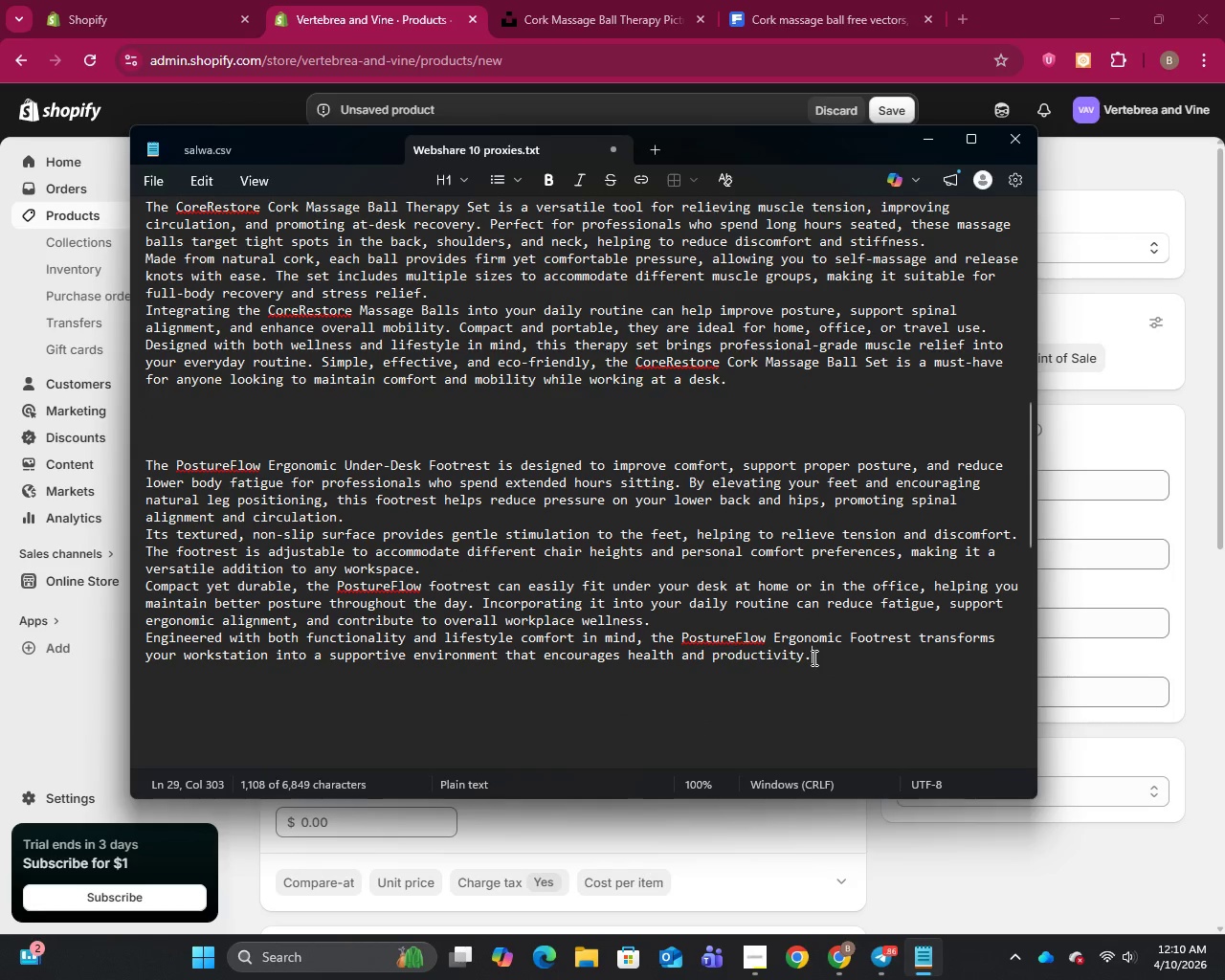 
left_click_drag(start_coordinate=[813, 657], to_coordinate=[100, 468])
 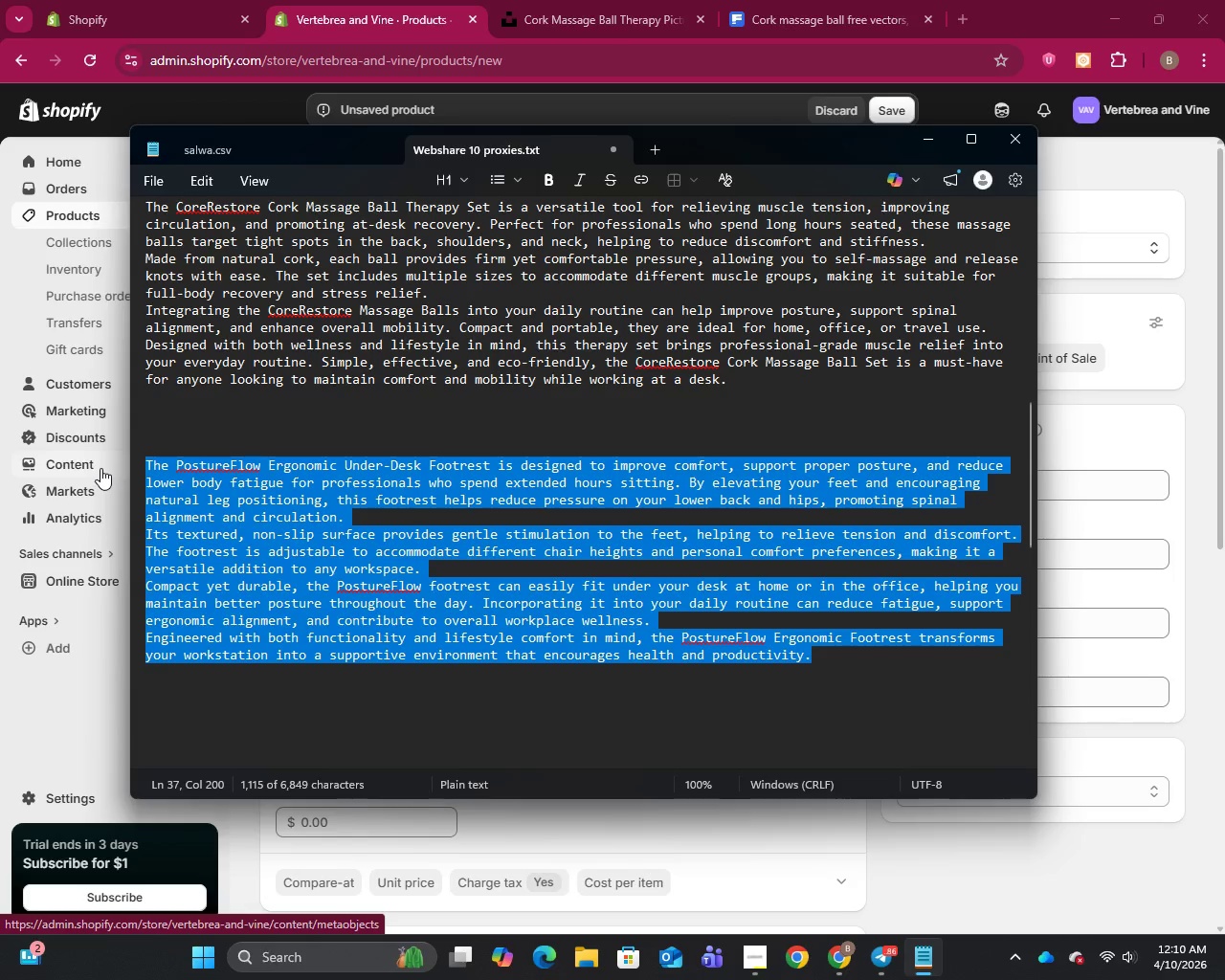 
key(Control+C)
 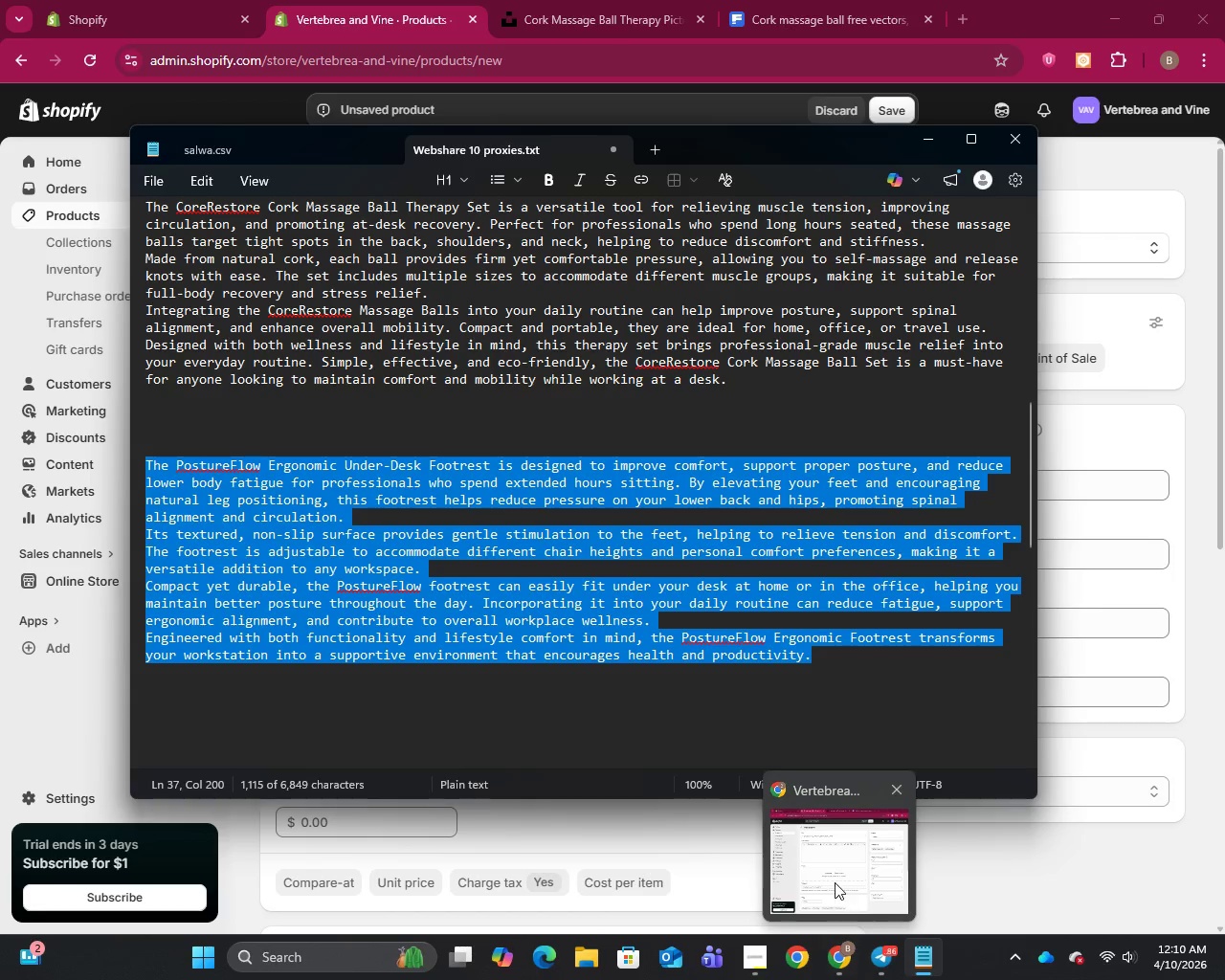 
left_click([834, 880])
 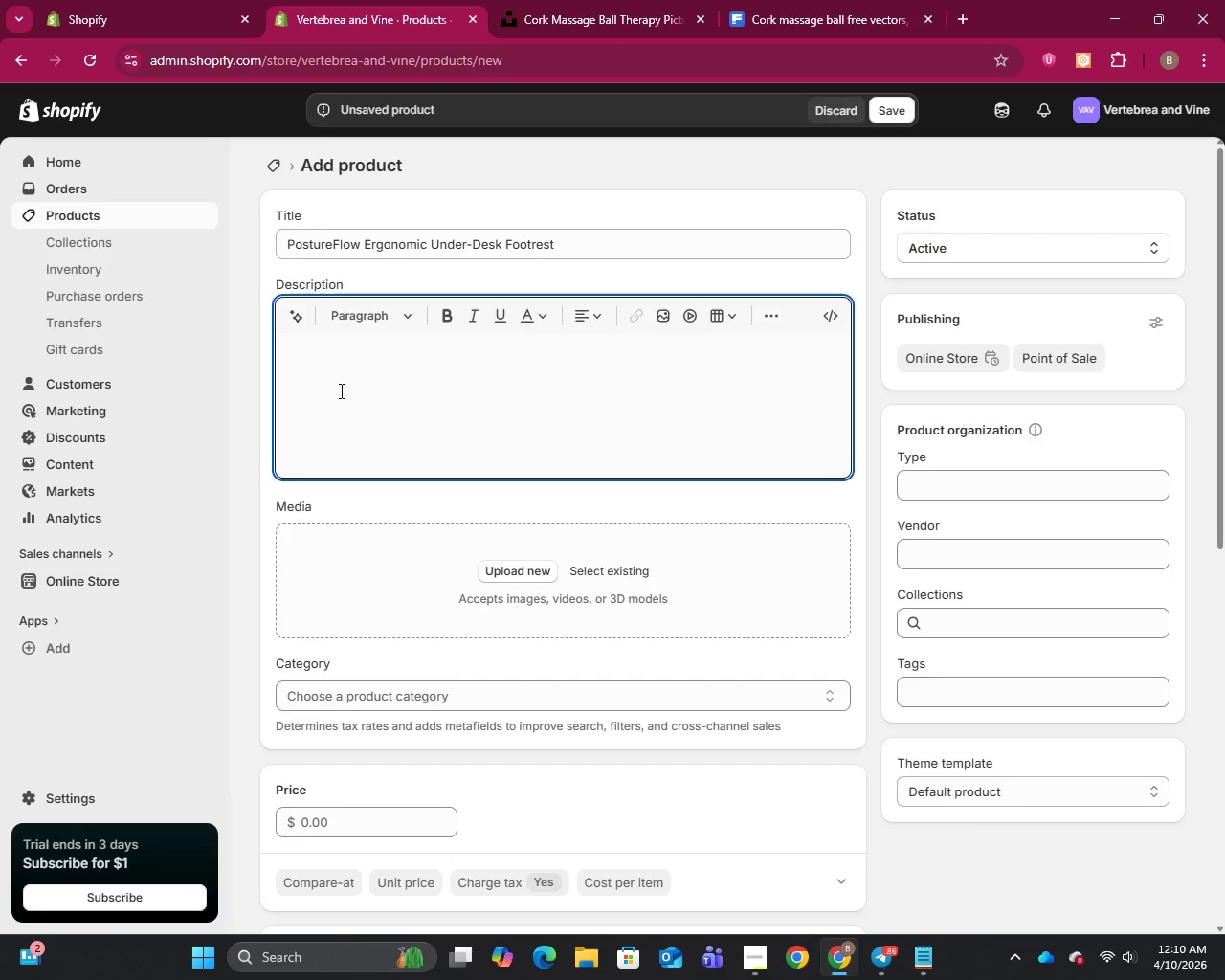 
key(Control+V)
 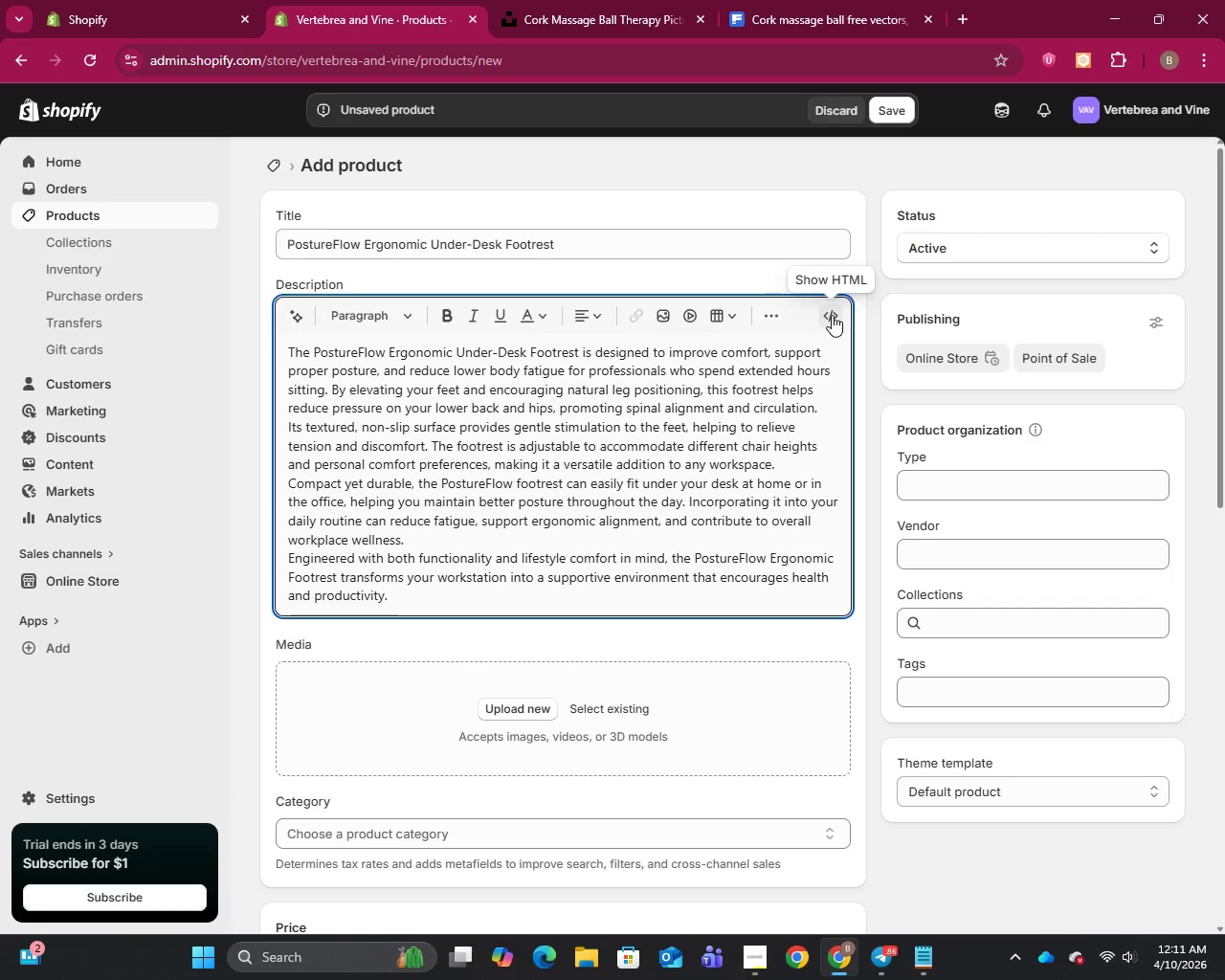 
left_click([832, 315])
 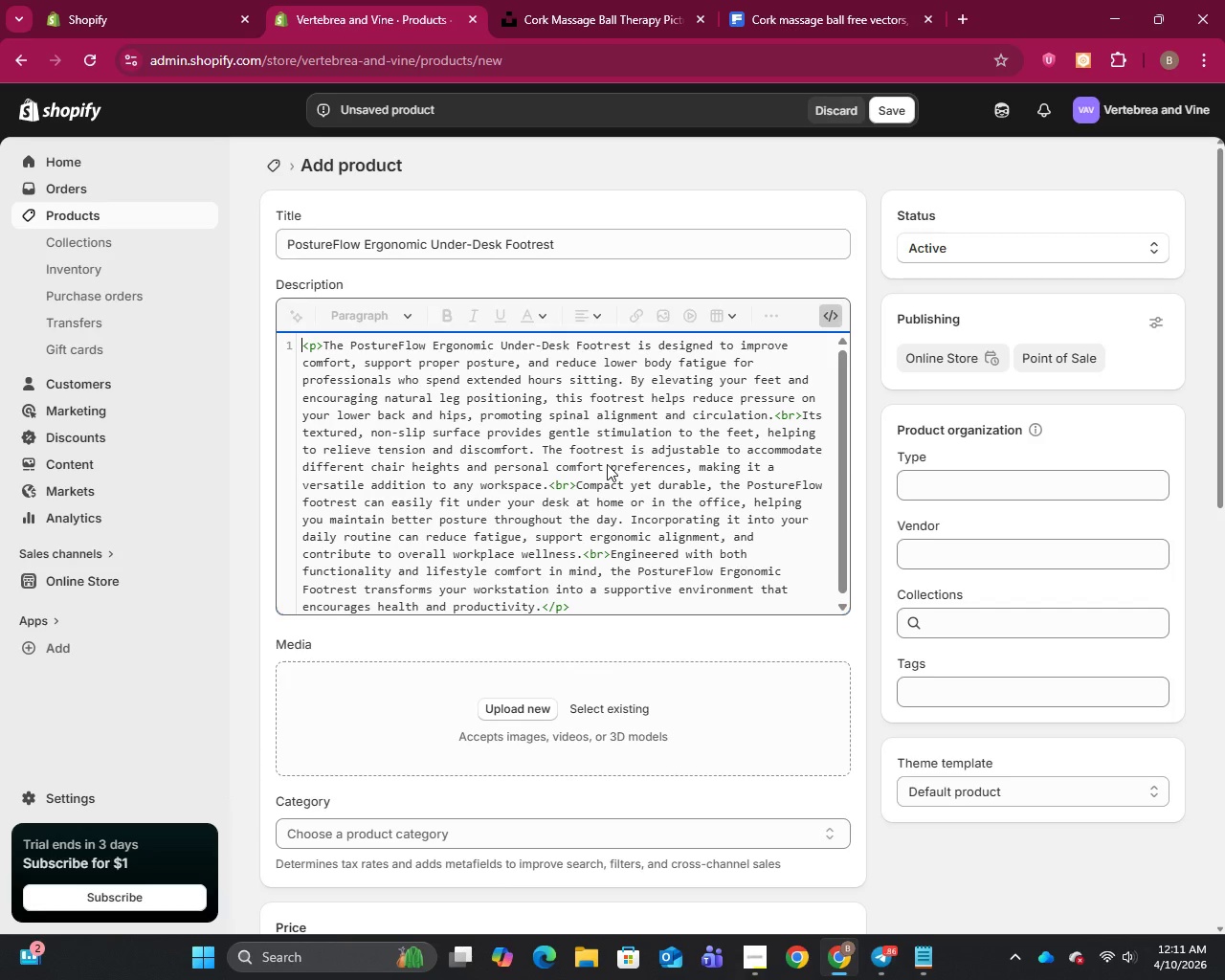 
scroll: coordinate [607, 464], scroll_direction: down, amount: 1.0
 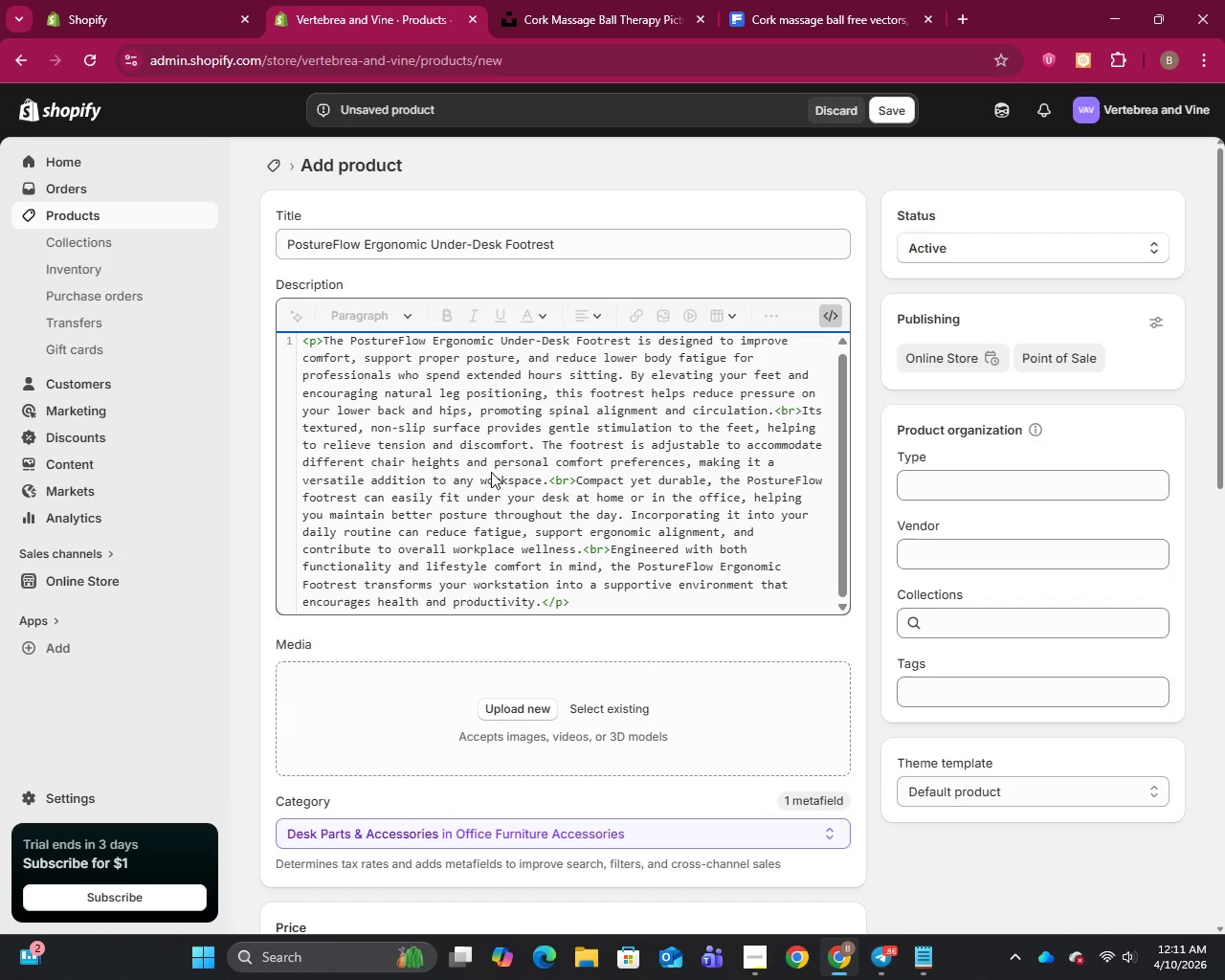 
wait(11.5)
 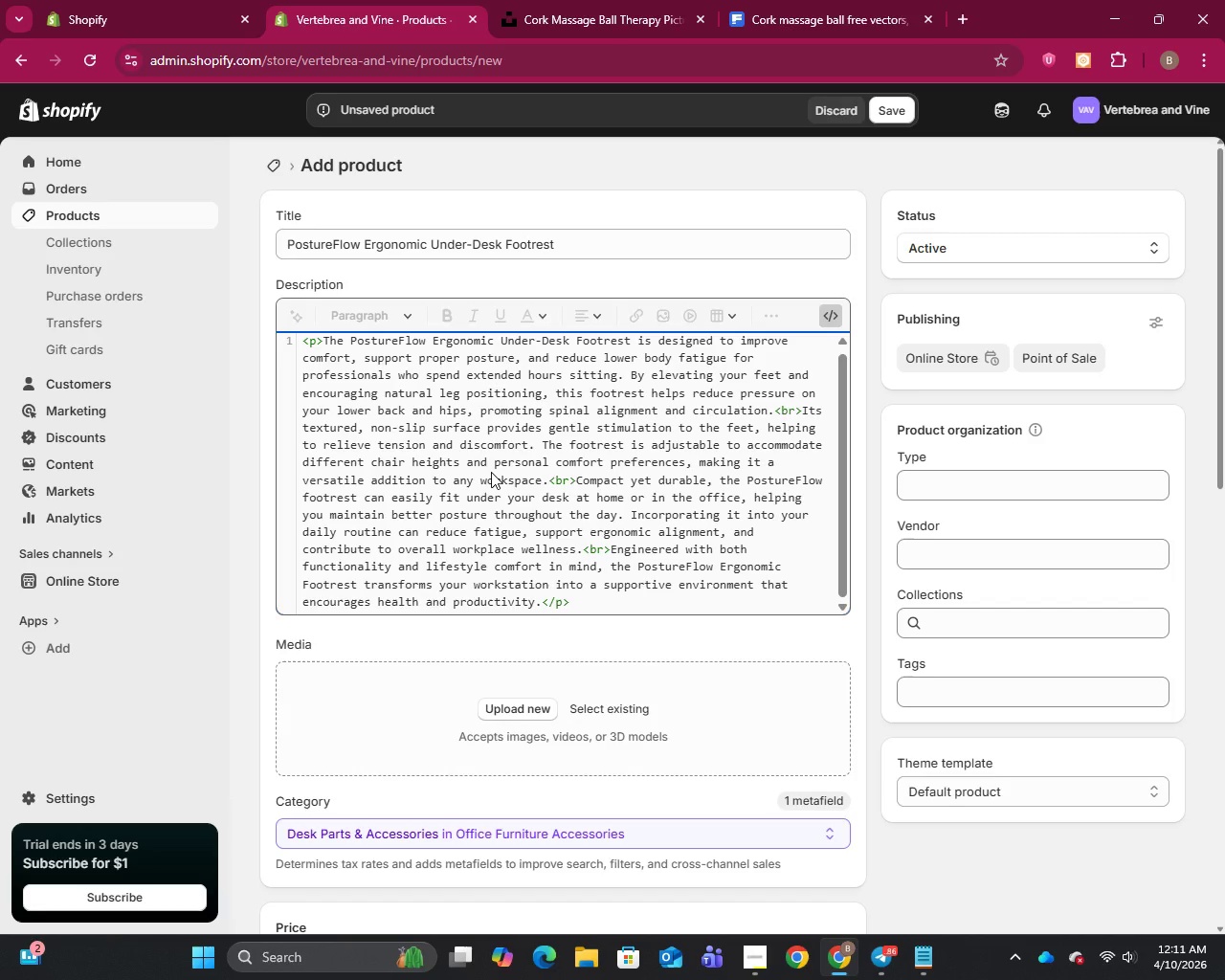 
left_click([542, 0])
 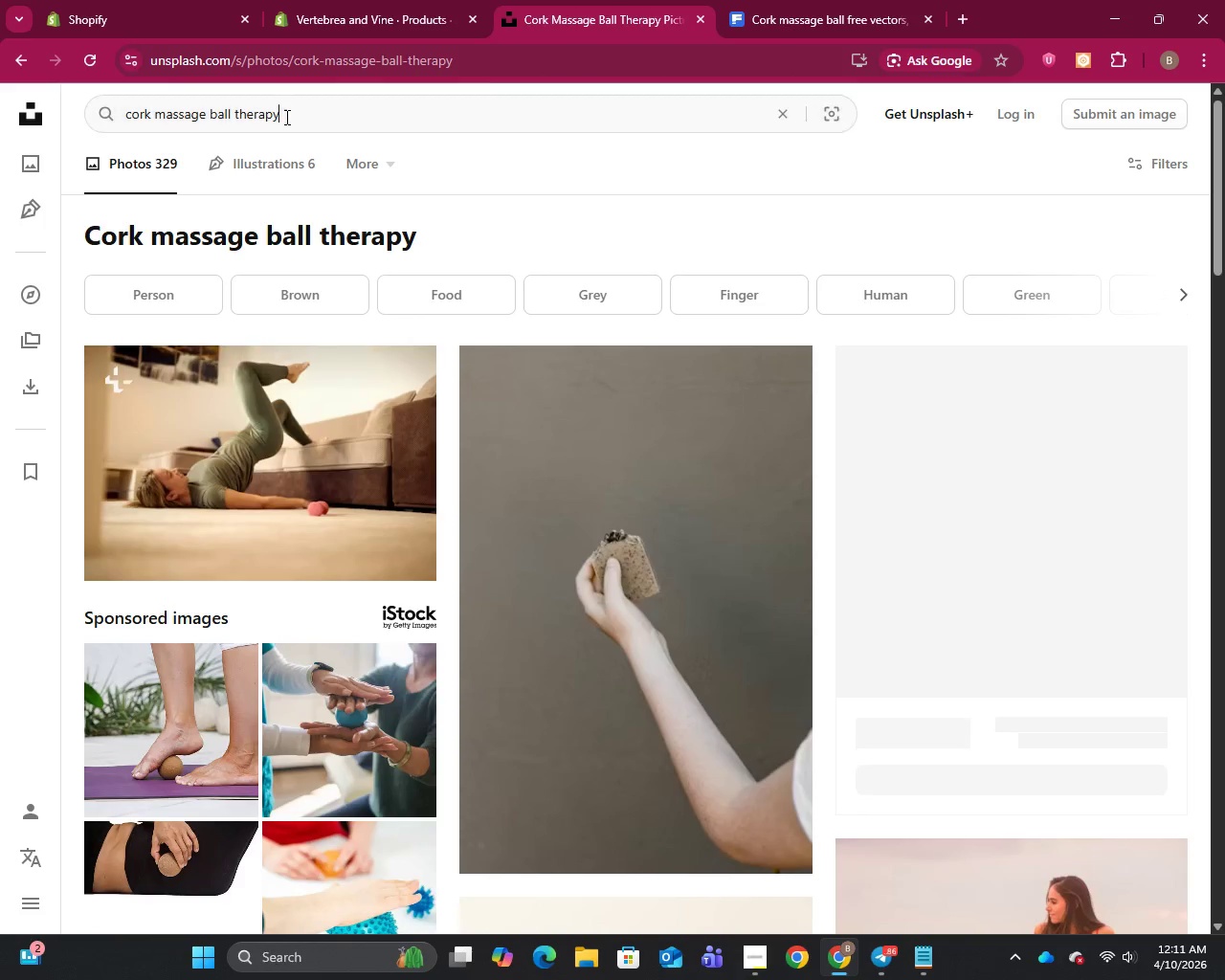 
left_click([287, 118])
 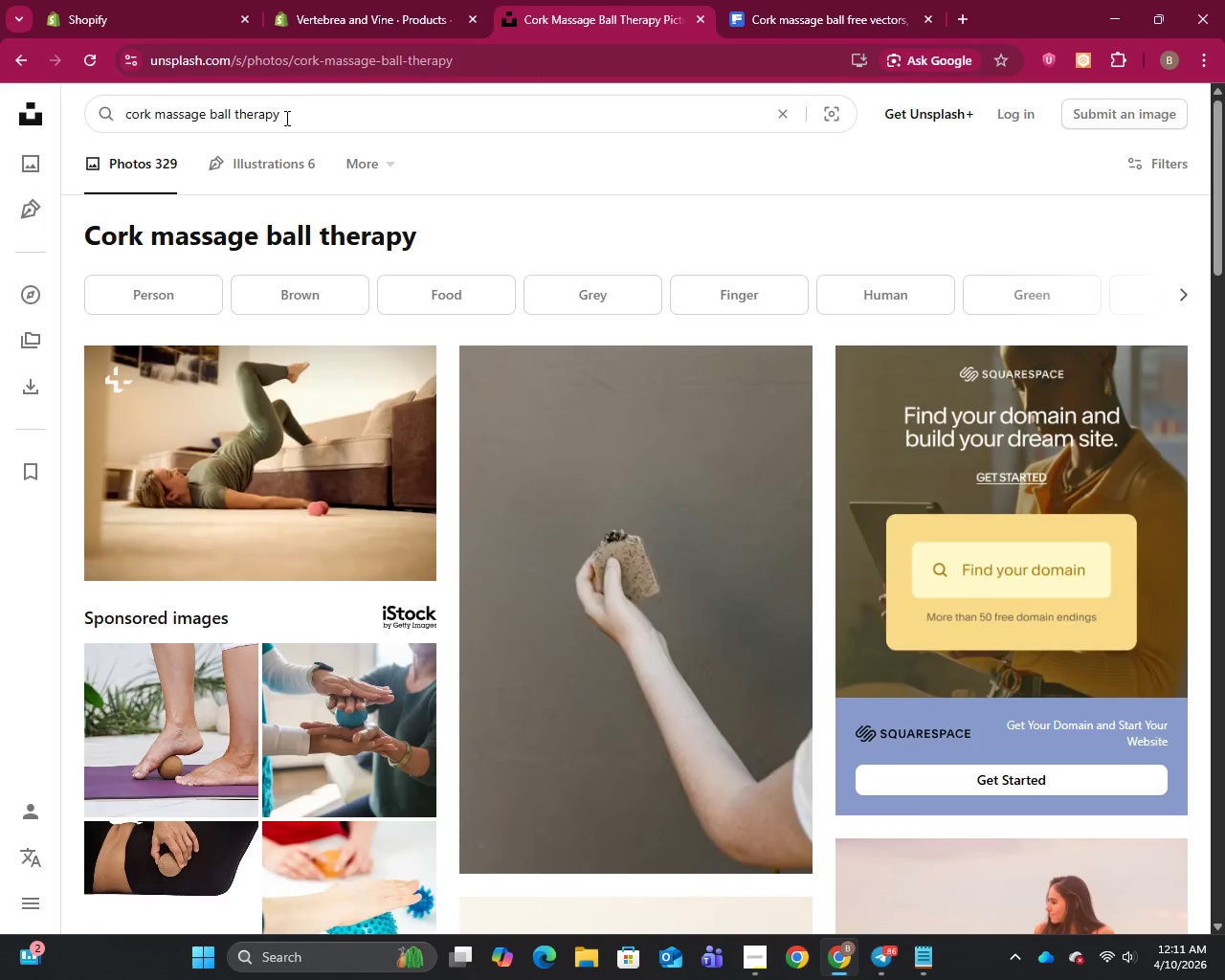 
key(Control+A)
 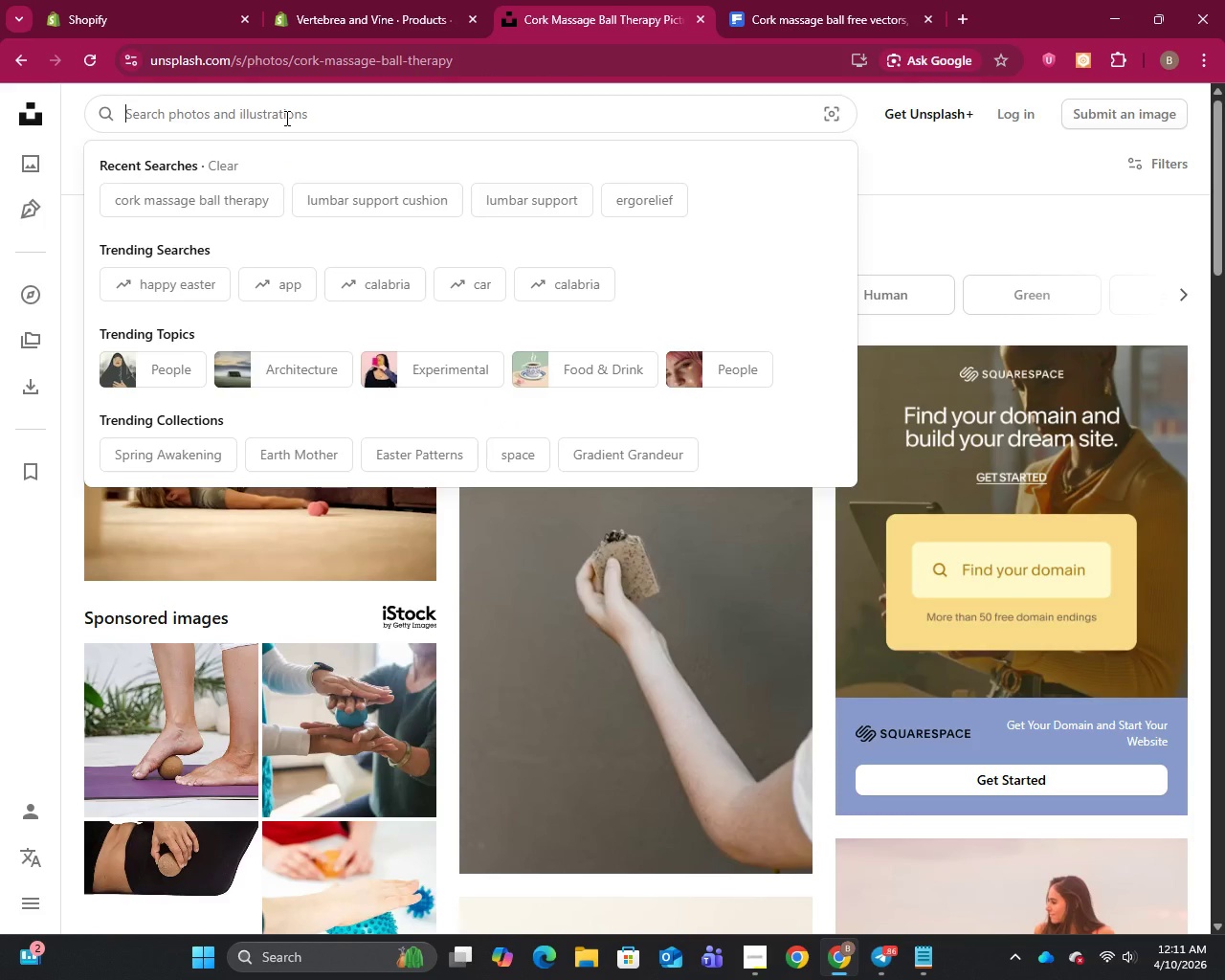 
key(Backspace)
type(ergonomic footrest)
 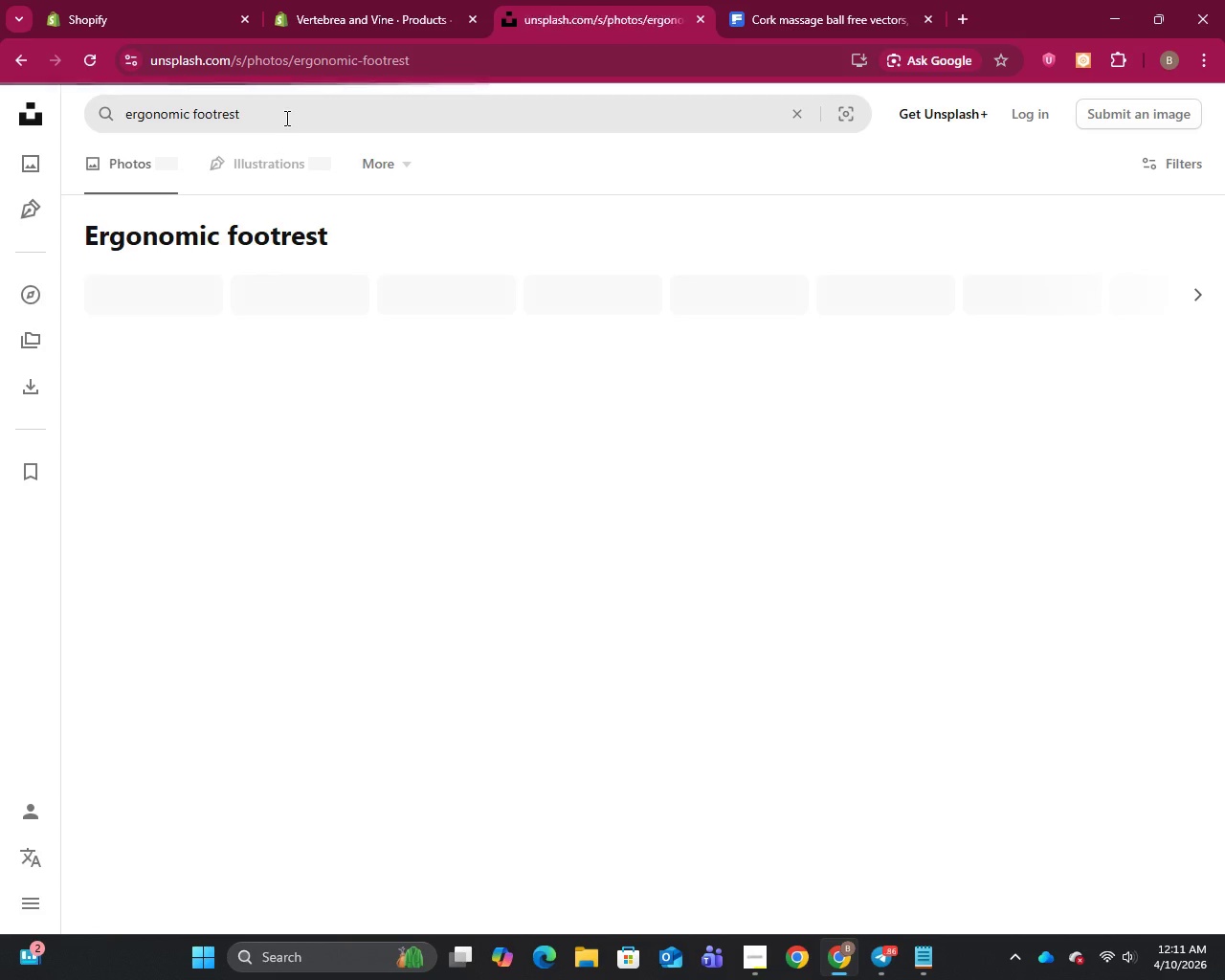 
key(Enter)
 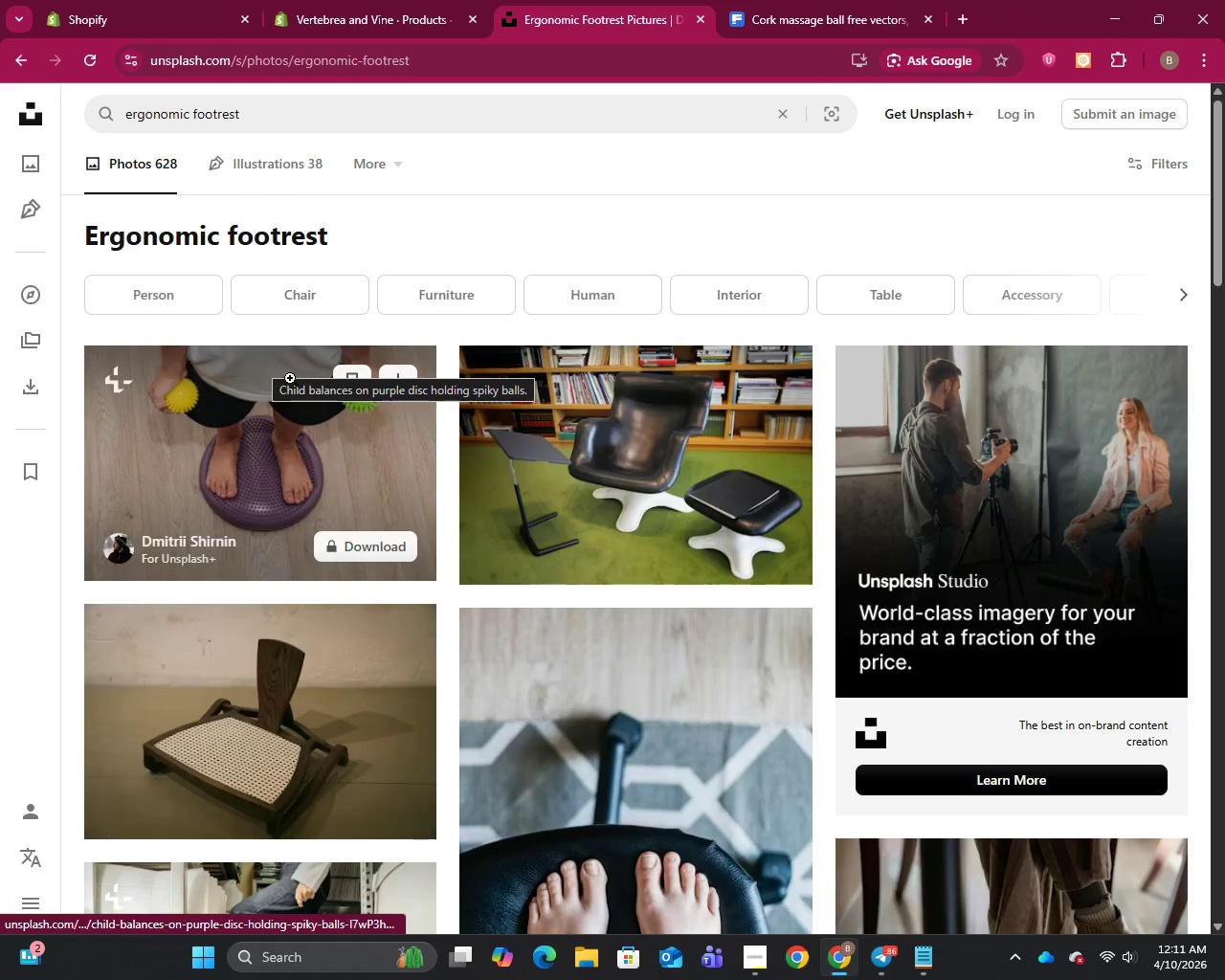 
wait(5.02)
 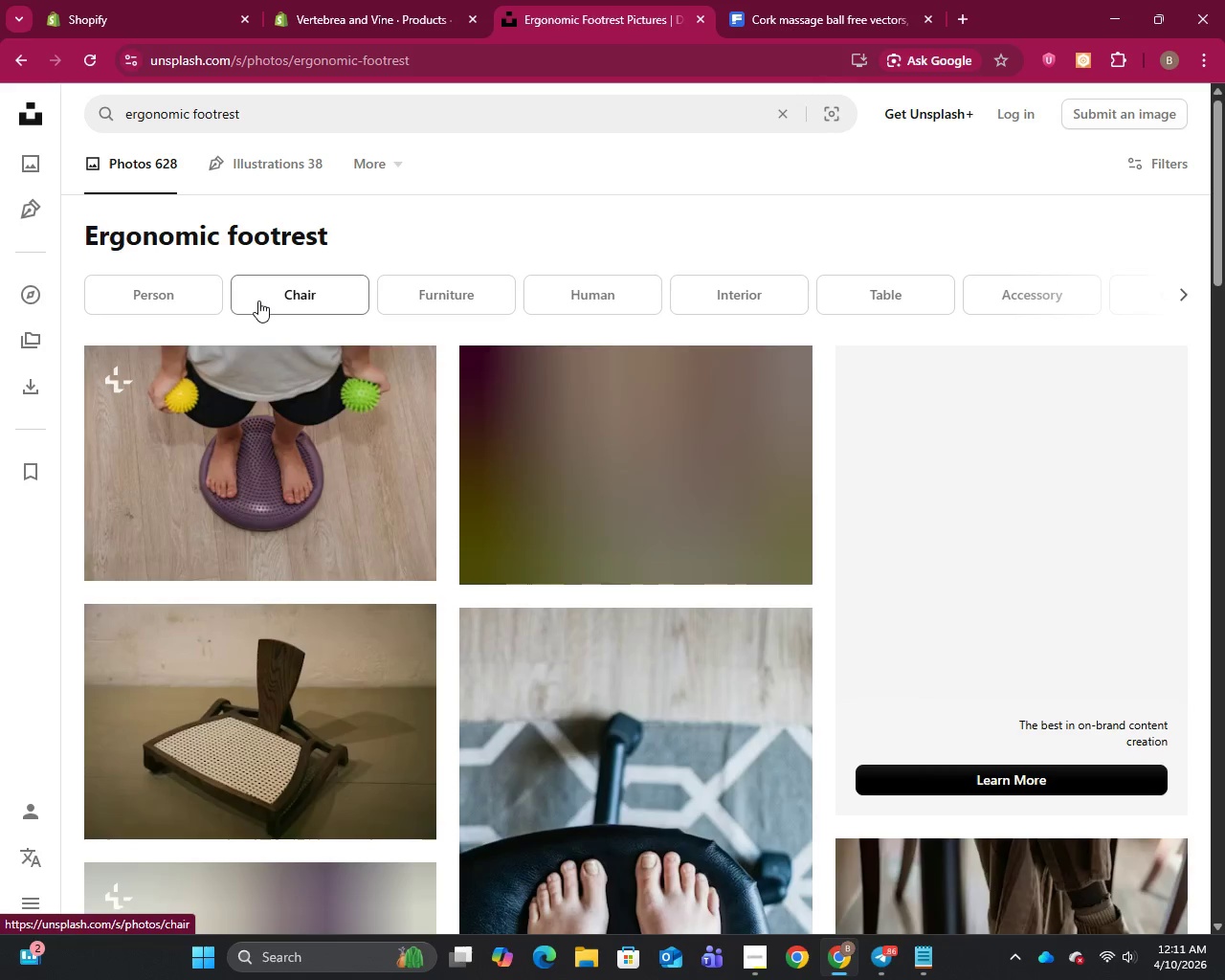 
scroll: coordinate [512, 445], scroll_direction: down, amount: 2.0
 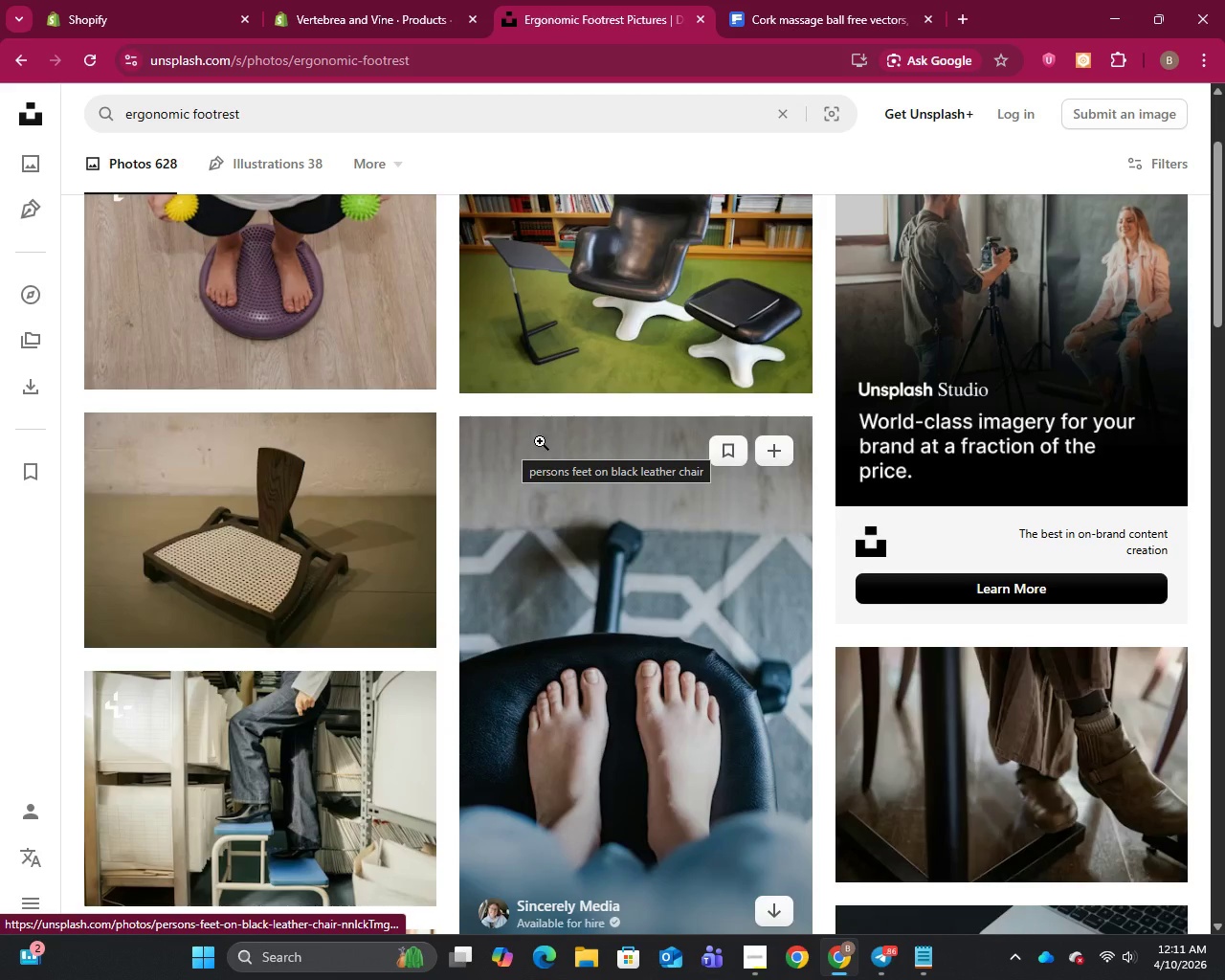 
scroll: coordinate [540, 441], scroll_direction: up, amount: 1.0
 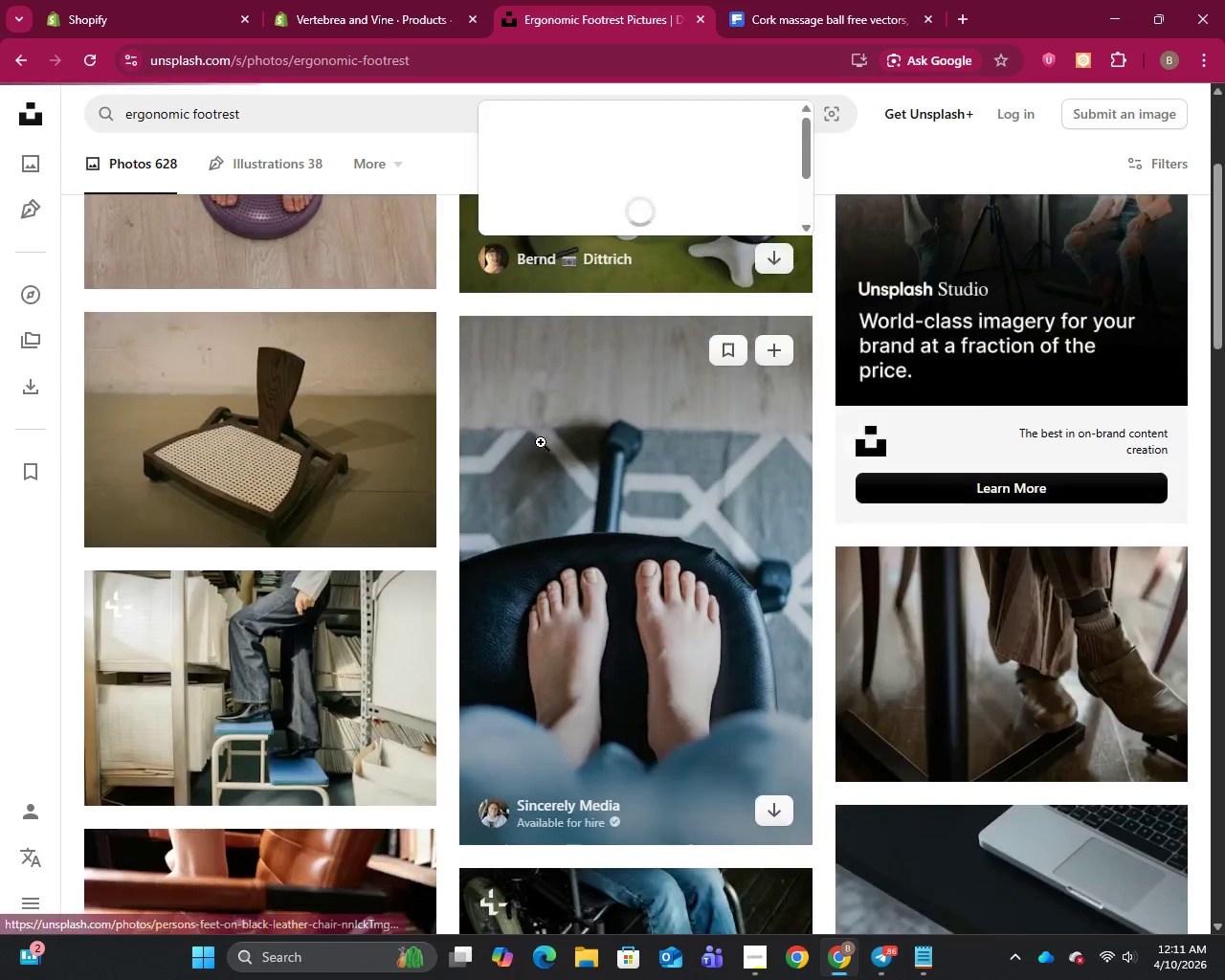 
scroll: coordinate [541, 442], scroll_direction: down, amount: 3.0
 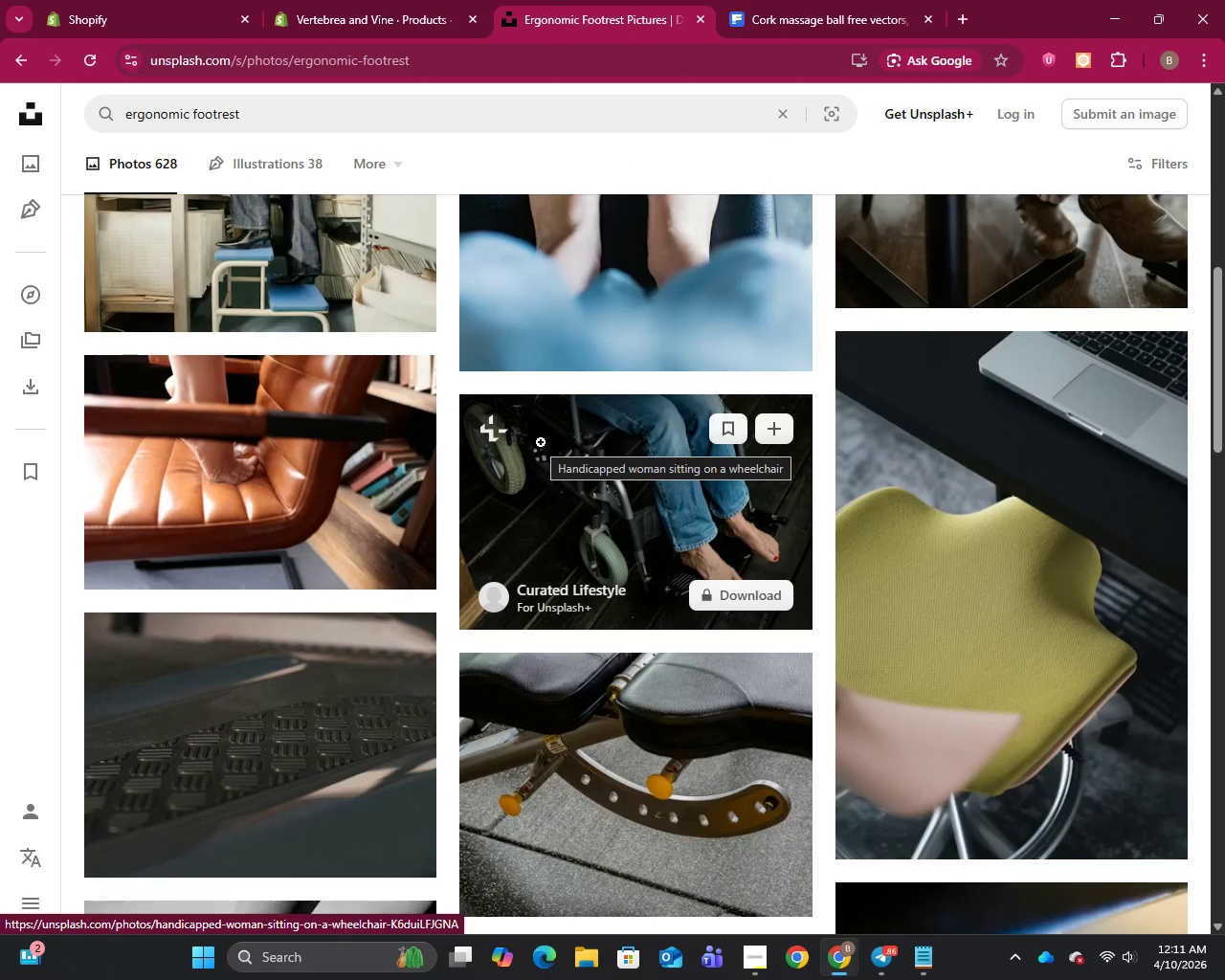 
scroll: coordinate [541, 442], scroll_direction: up, amount: 2.0
 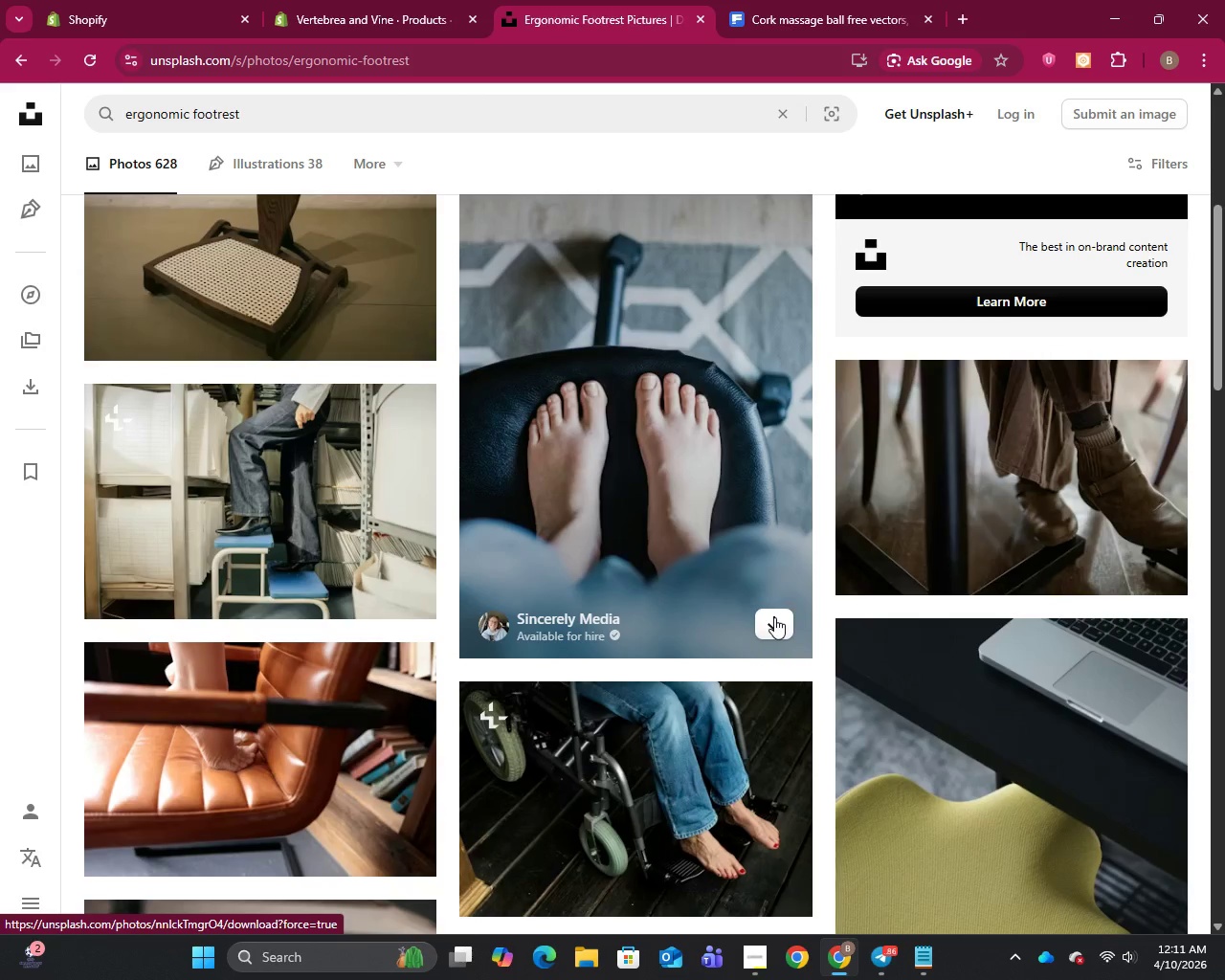 
left_click([774, 617])
 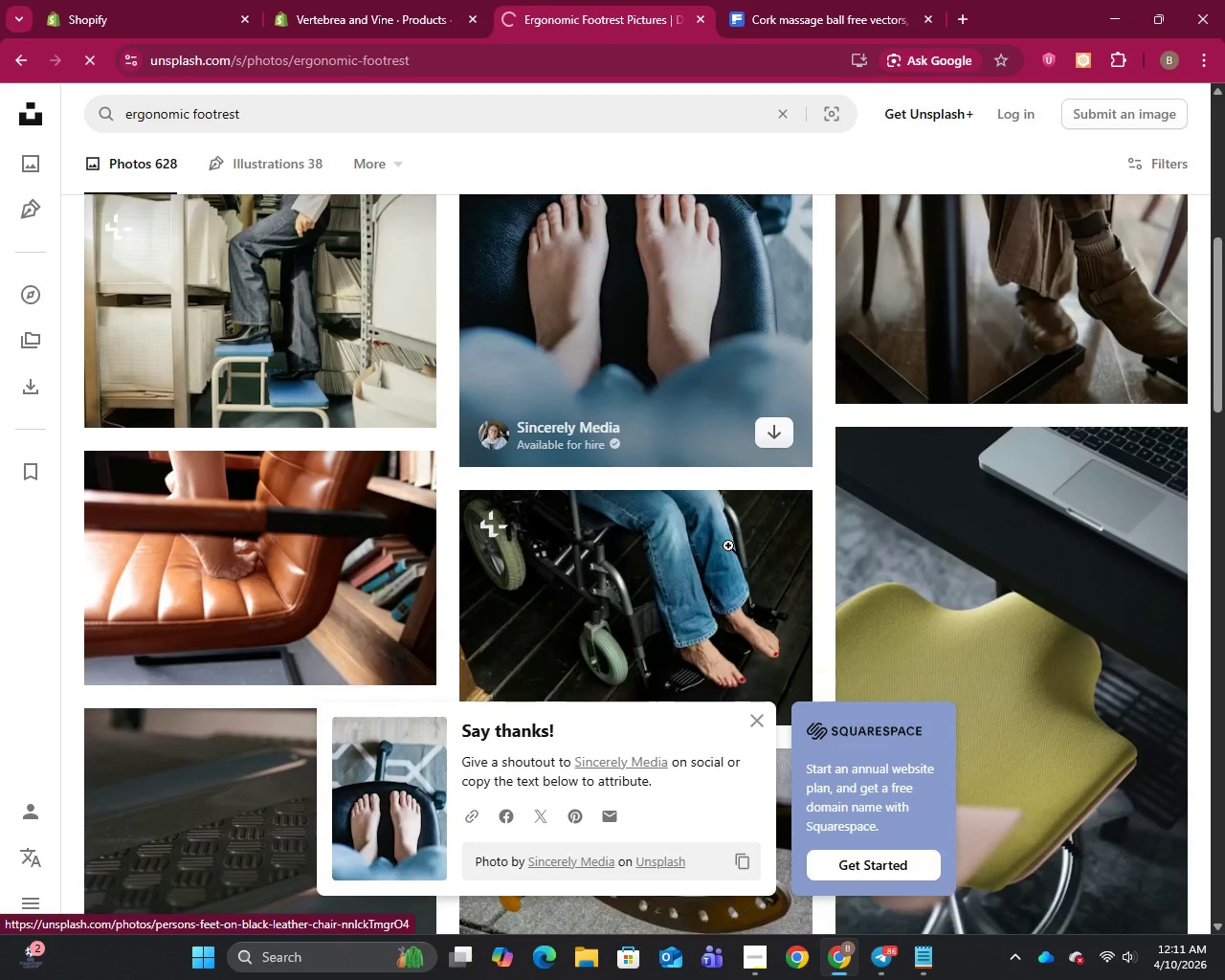 
scroll: coordinate [728, 546], scroll_direction: down, amount: 2.0
 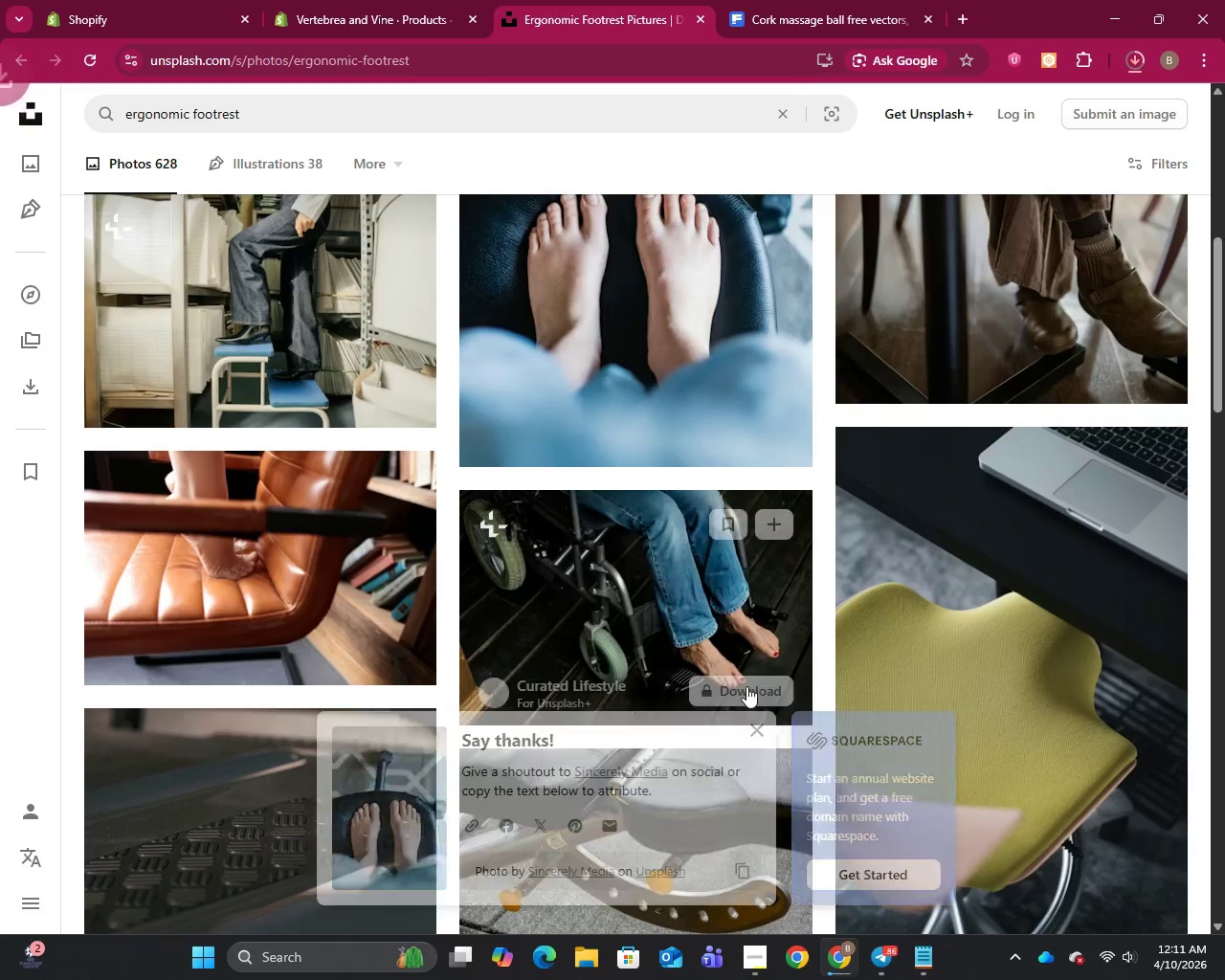 
left_click([758, 710])
 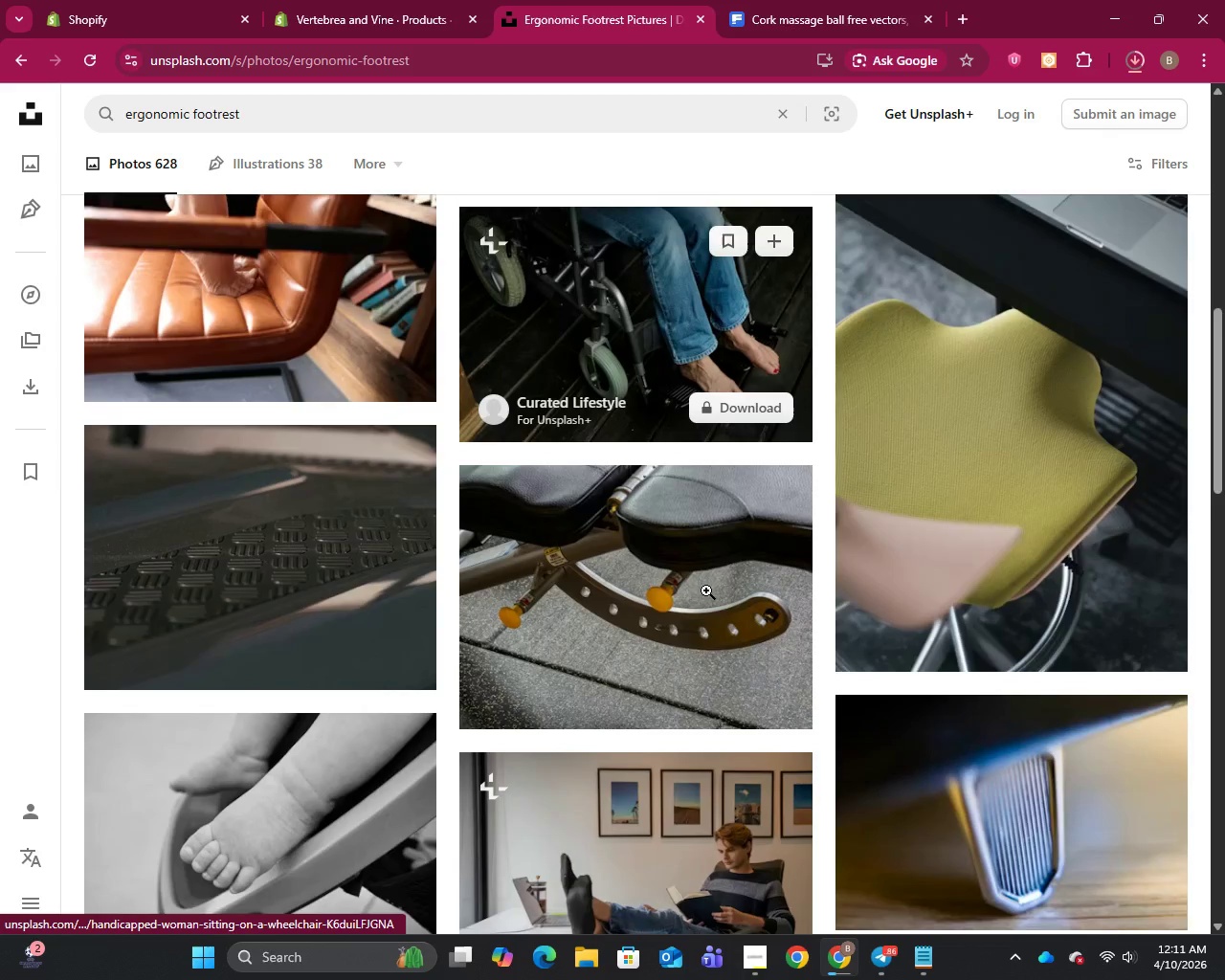 
scroll: coordinate [705, 590], scroll_direction: down, amount: 11.0
 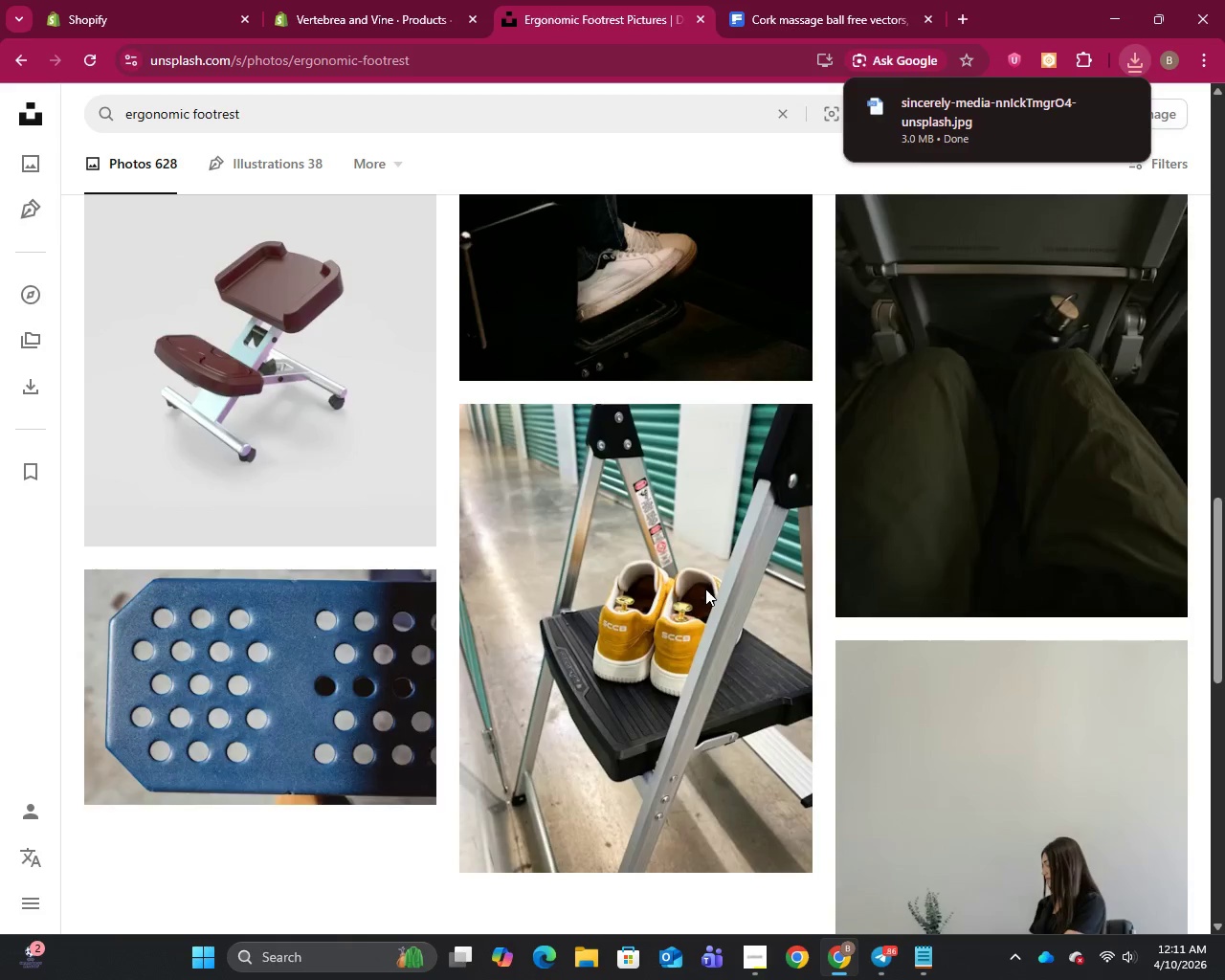 
scroll: coordinate [705, 589], scroll_direction: up, amount: 27.0
 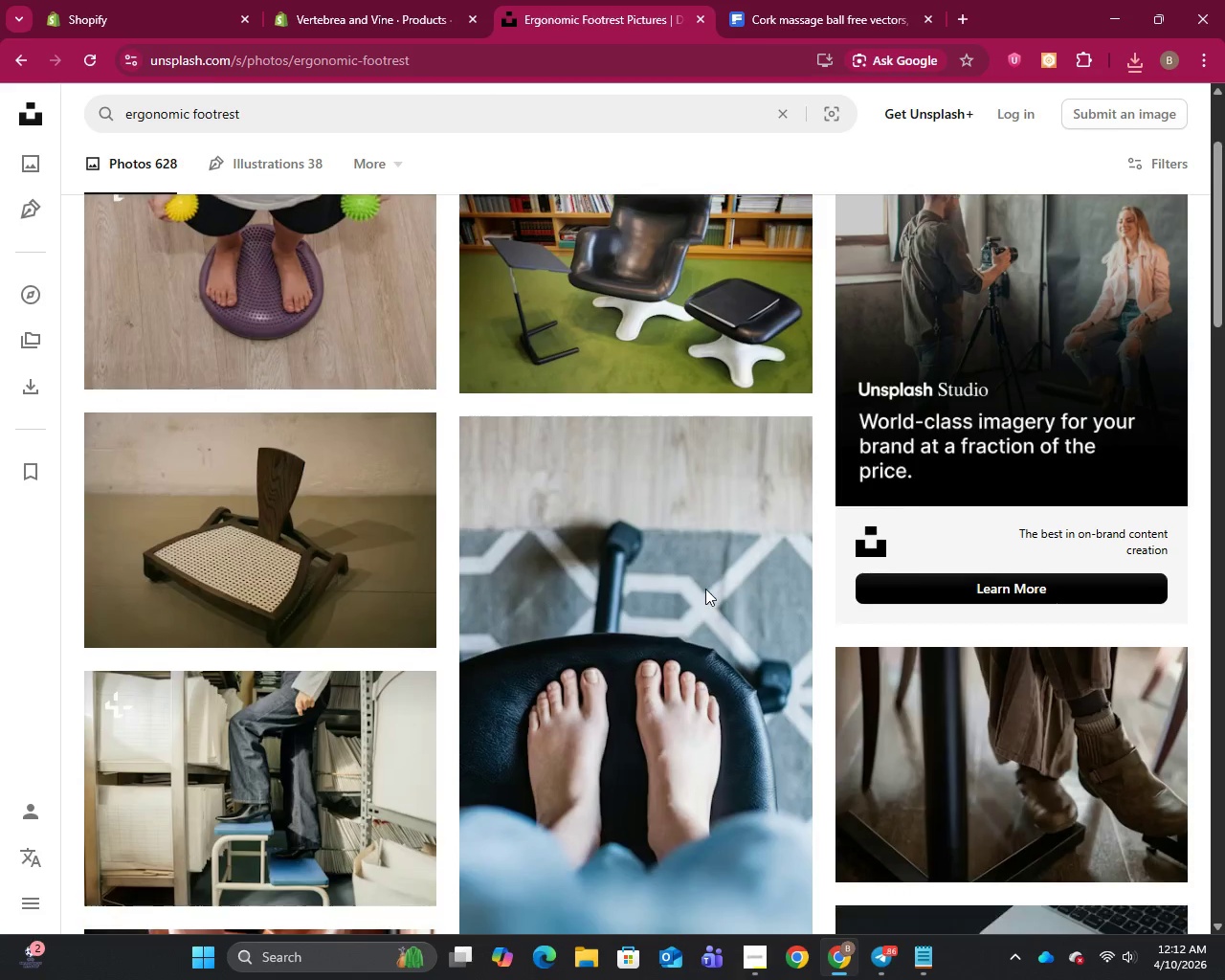 
scroll: coordinate [705, 589], scroll_direction: down, amount: 2.0
 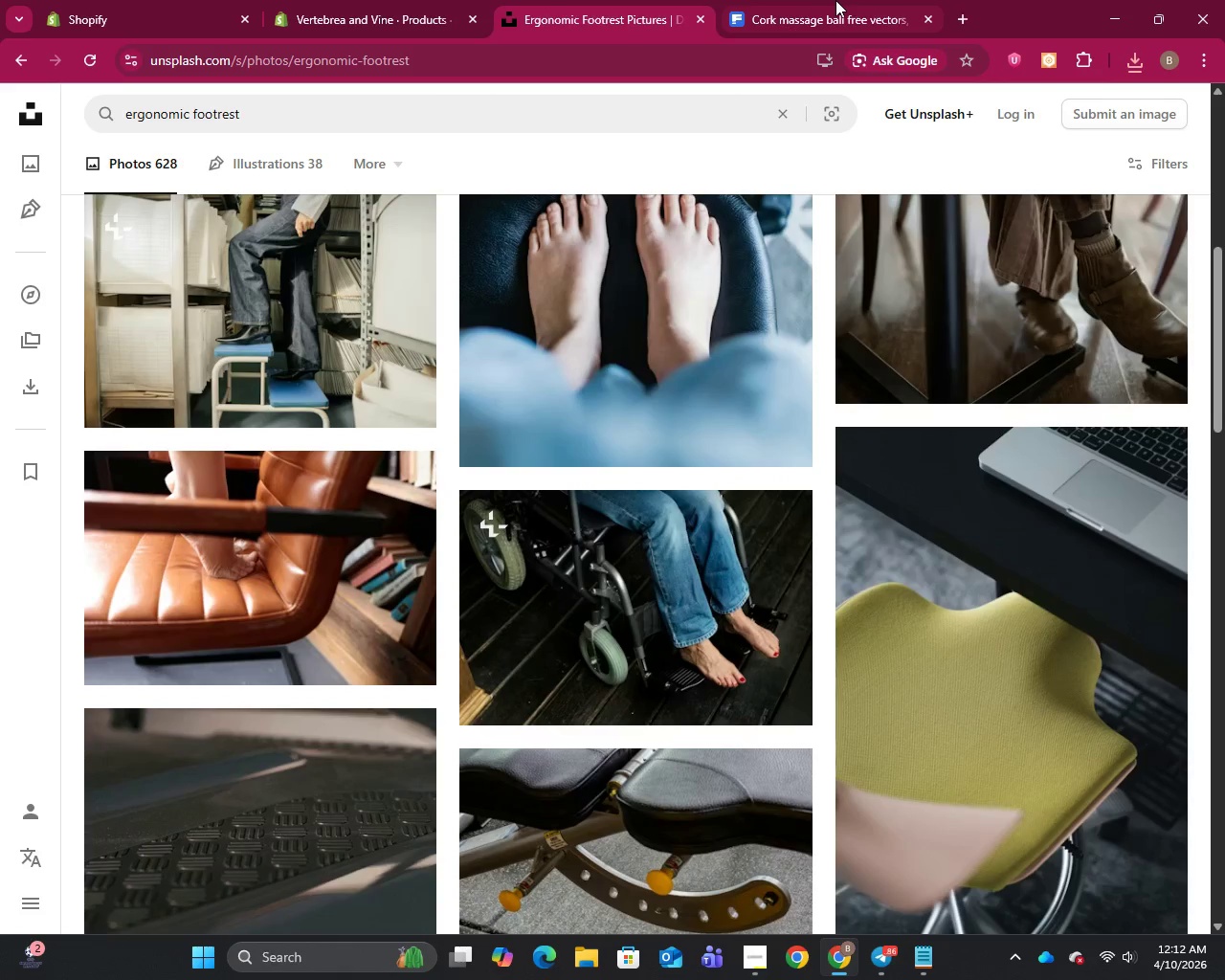 
left_click([376, 109])
 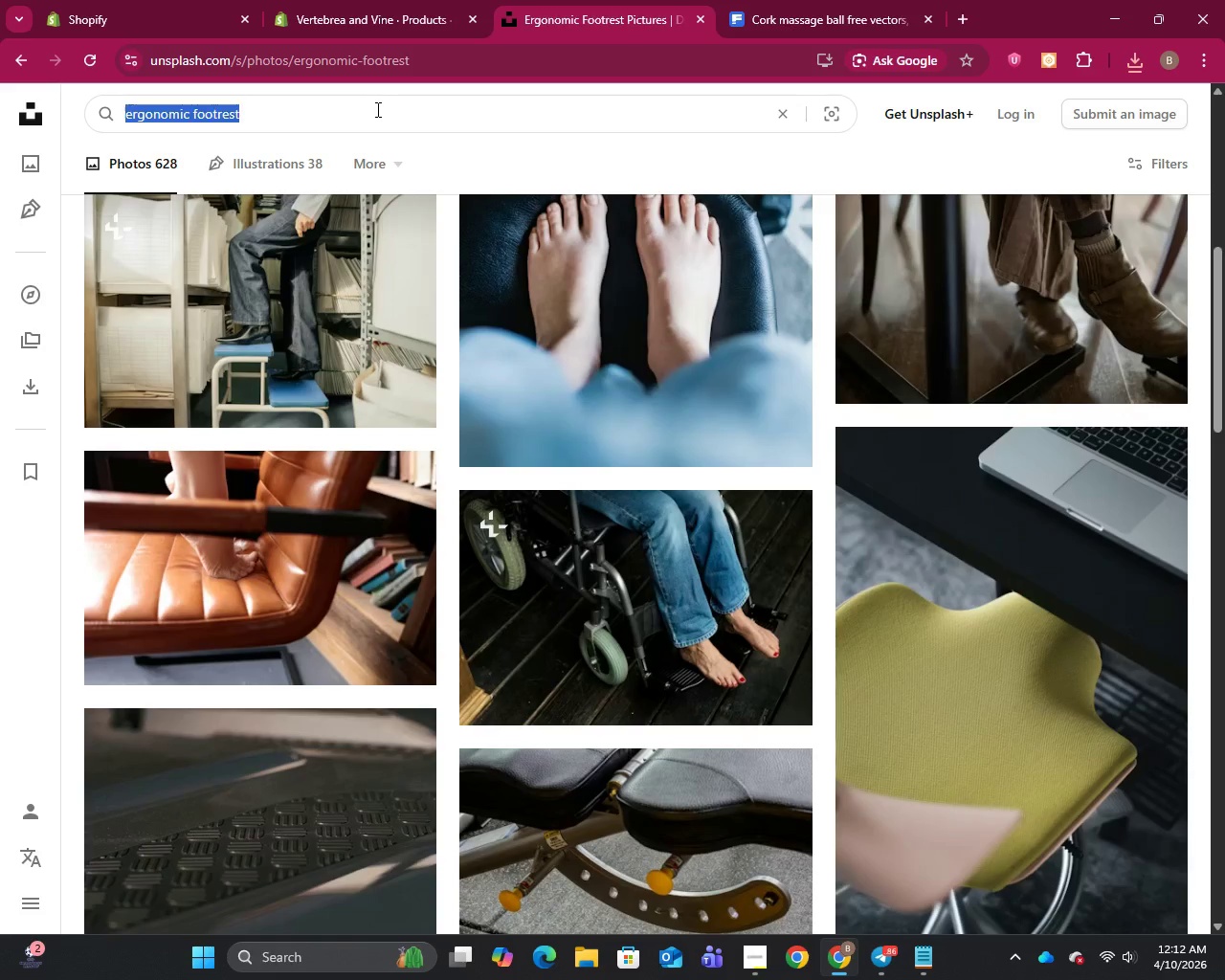 
key(Control+A)
 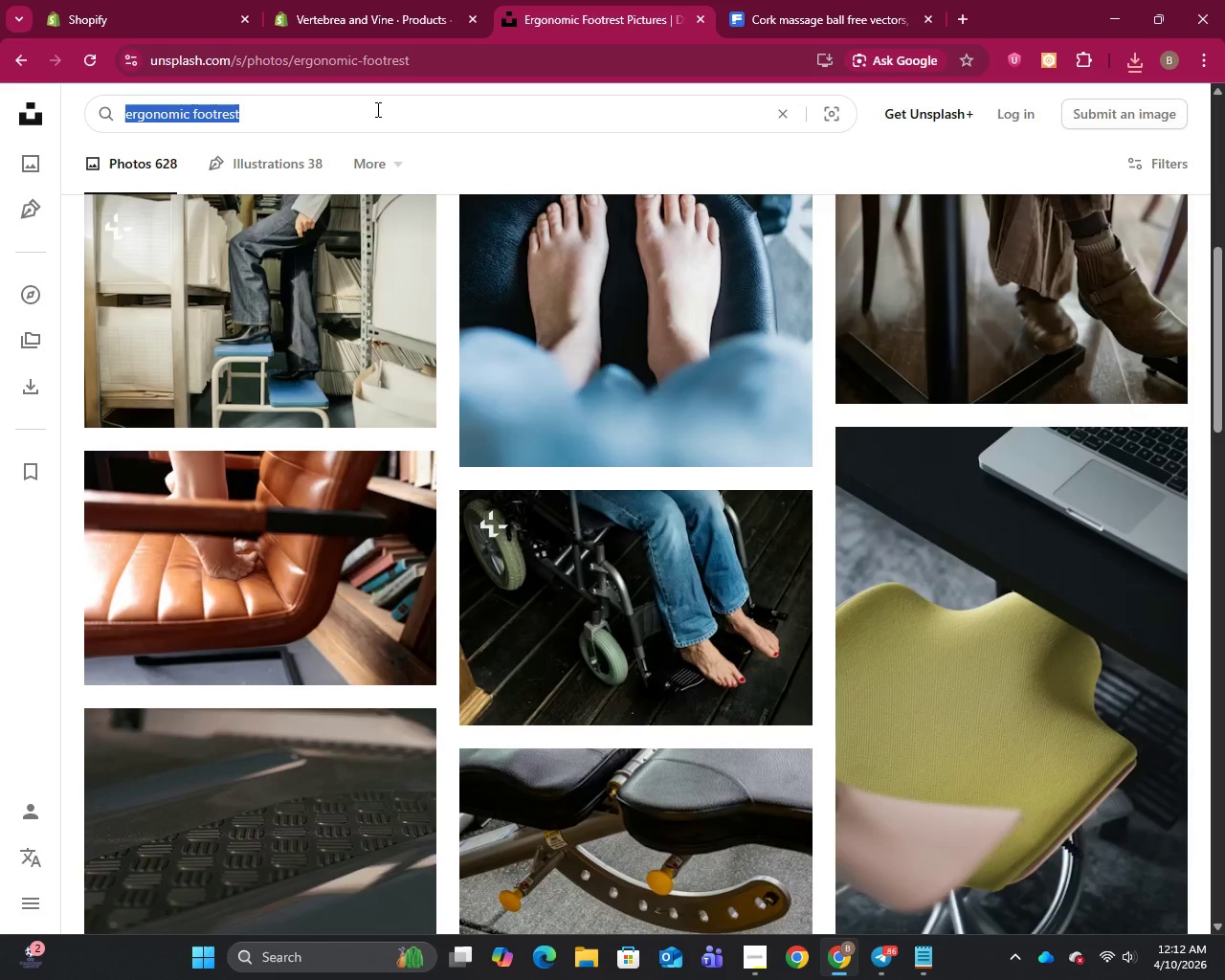 
key(Control+C)
 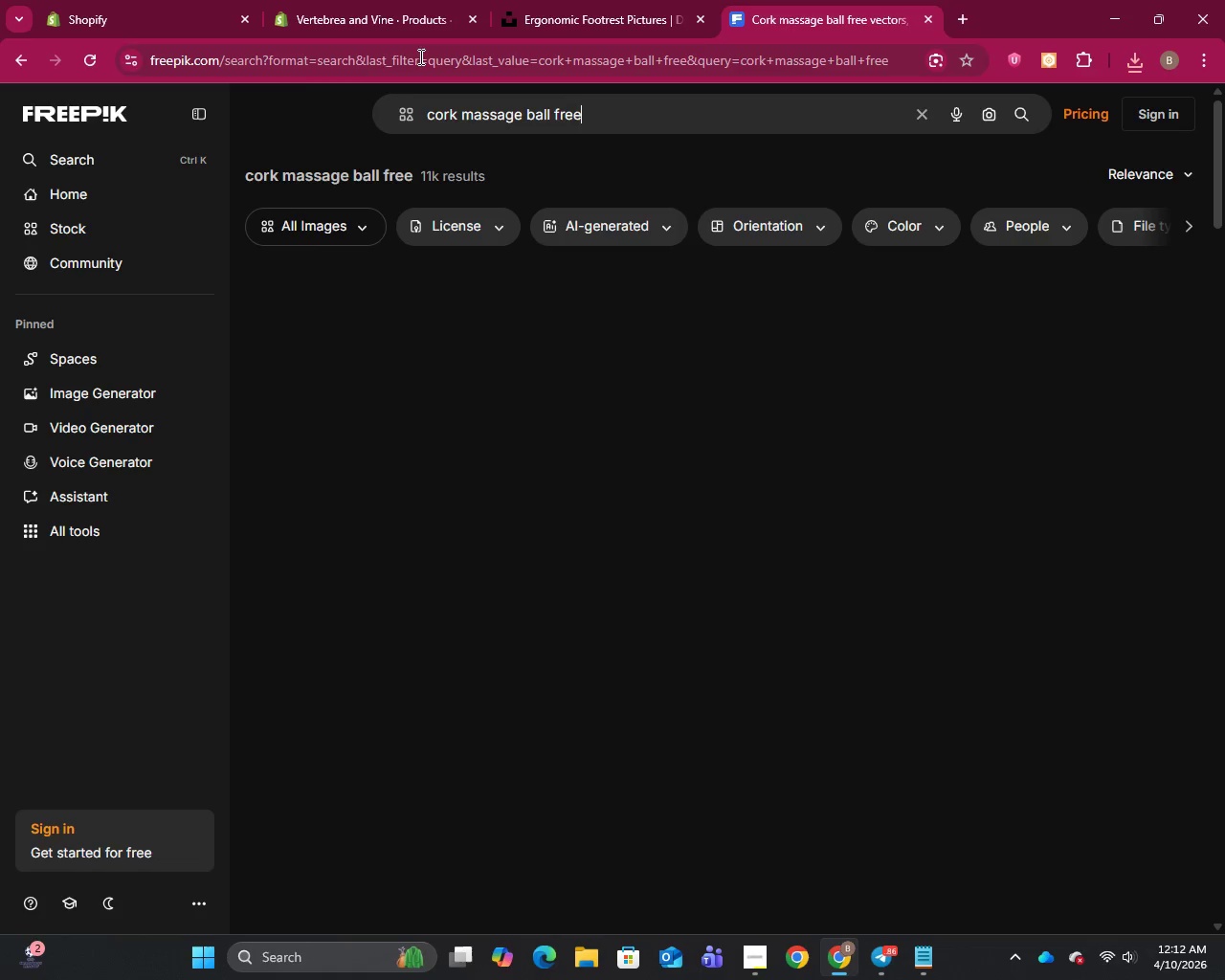 
left_click([807, 0])
 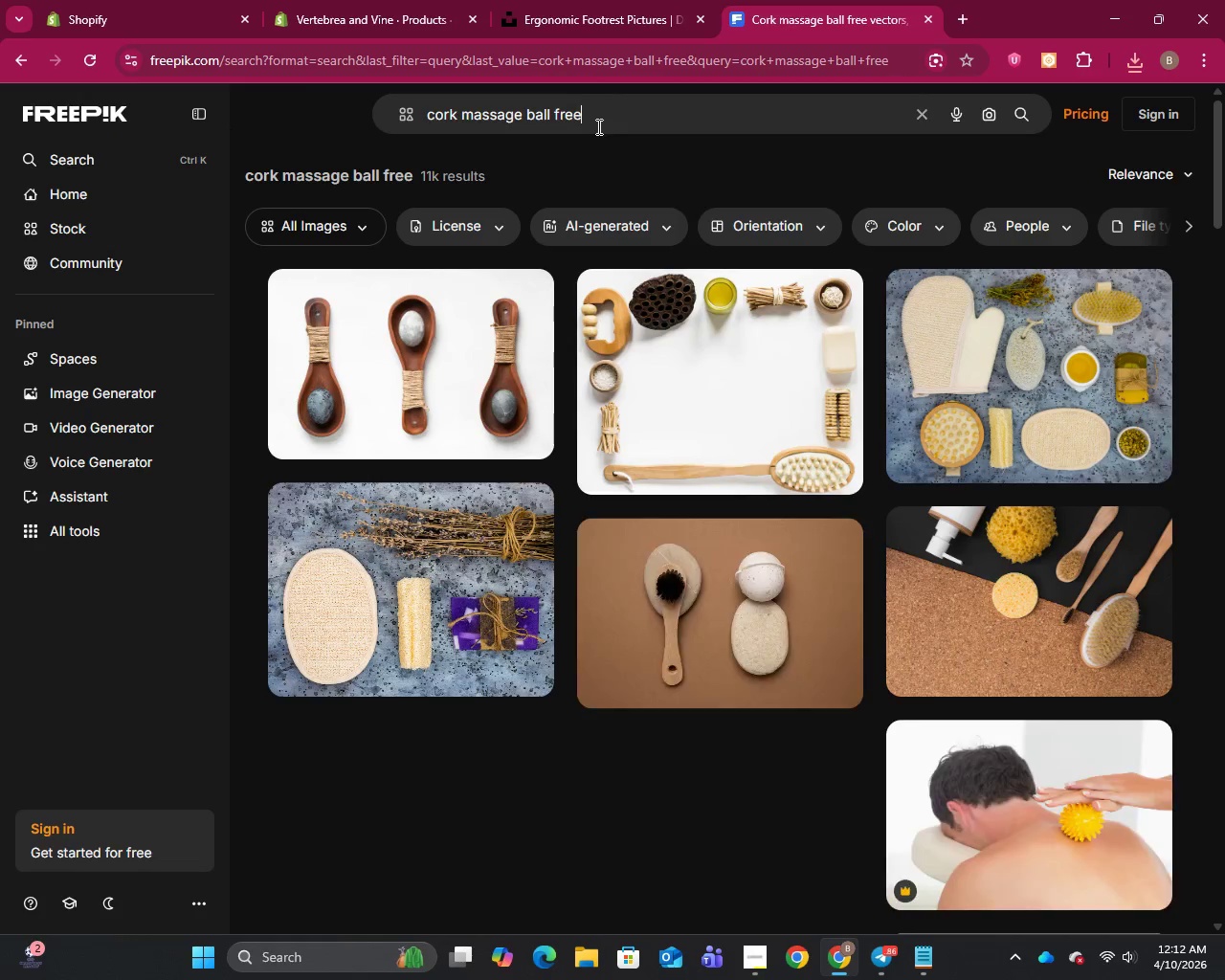 
left_click([597, 126])
 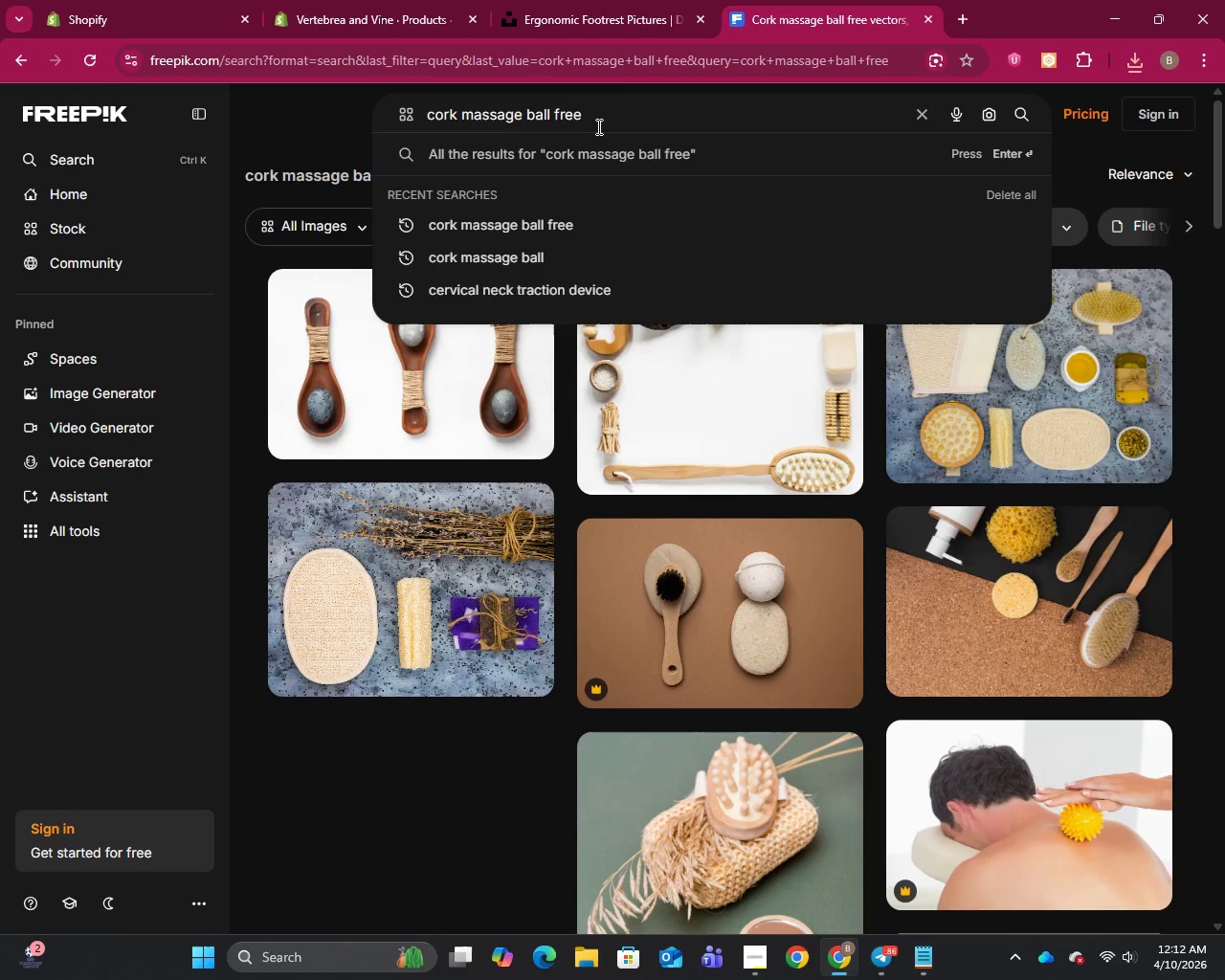 
key(Control+A)
 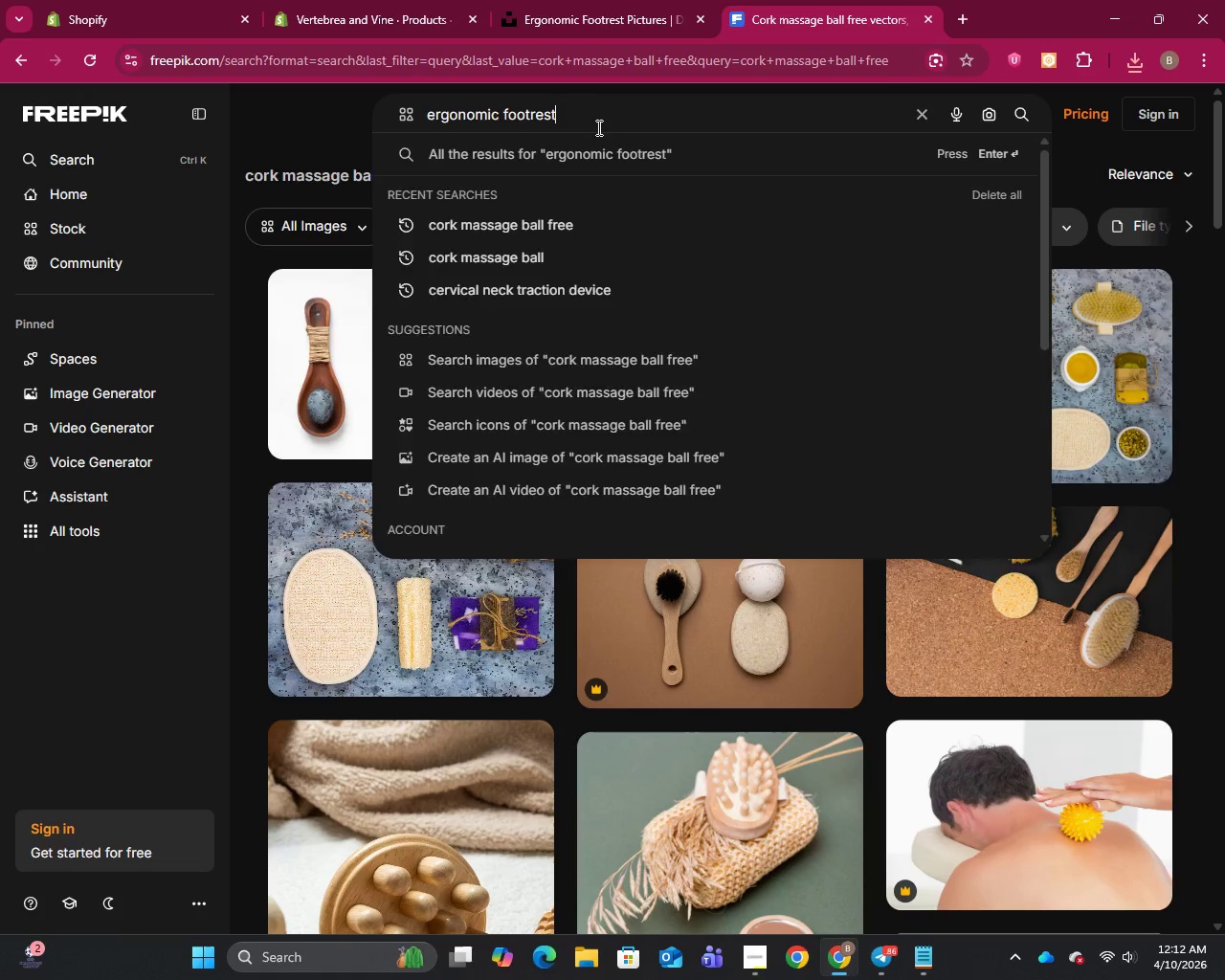 
key(Control+V)
 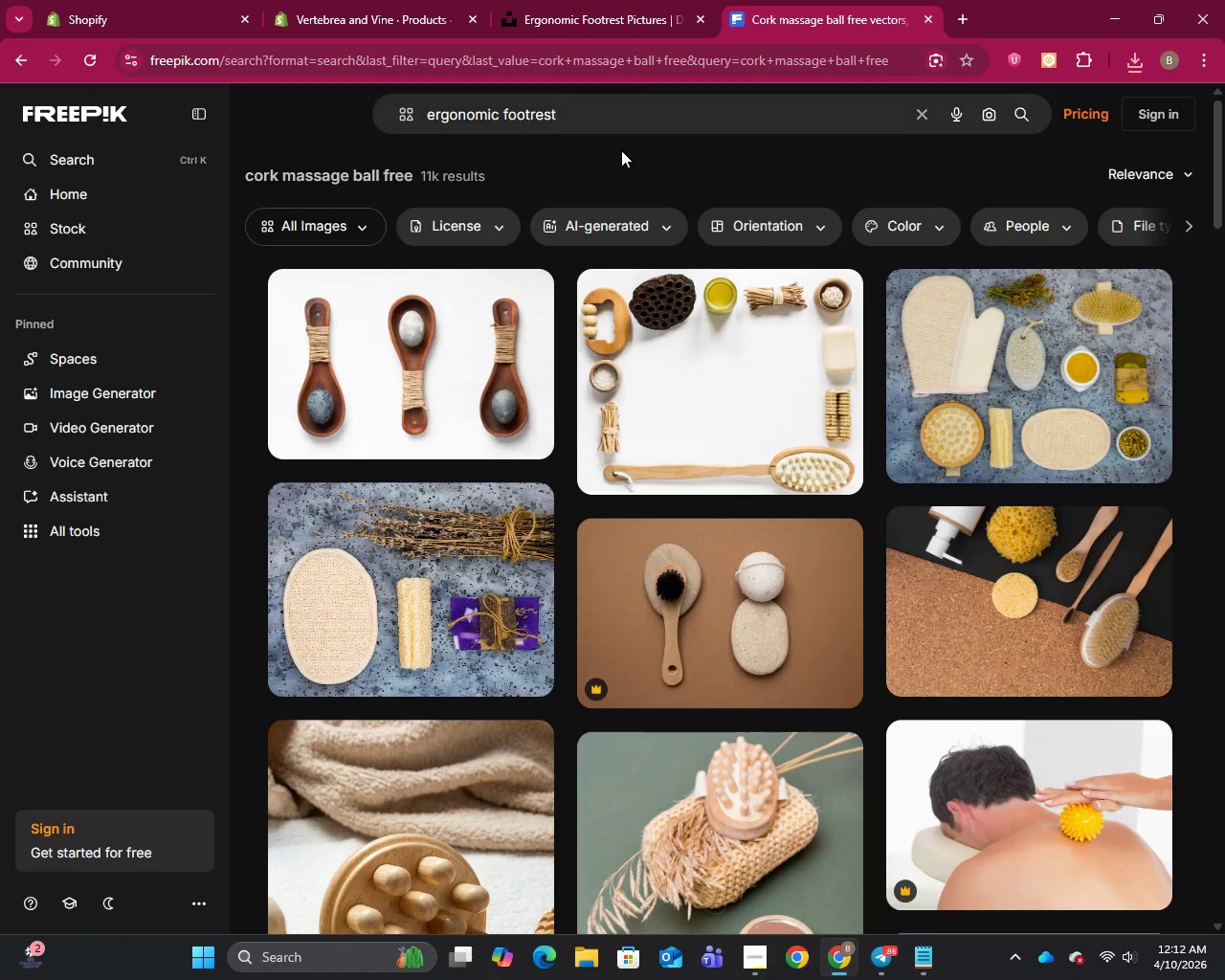 
key(Enter)
 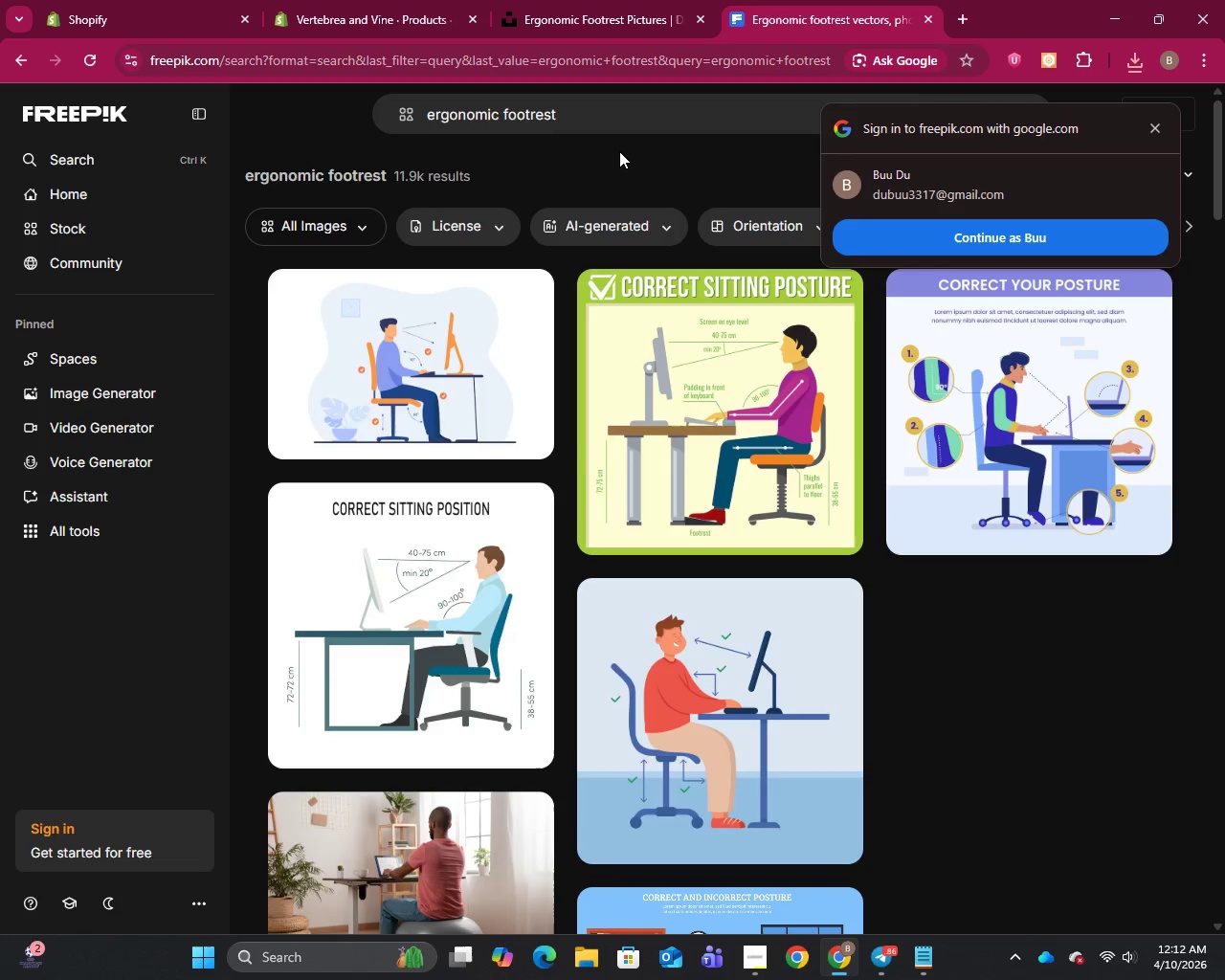 
scroll: coordinate [610, 387], scroll_direction: down, amount: 7.0
 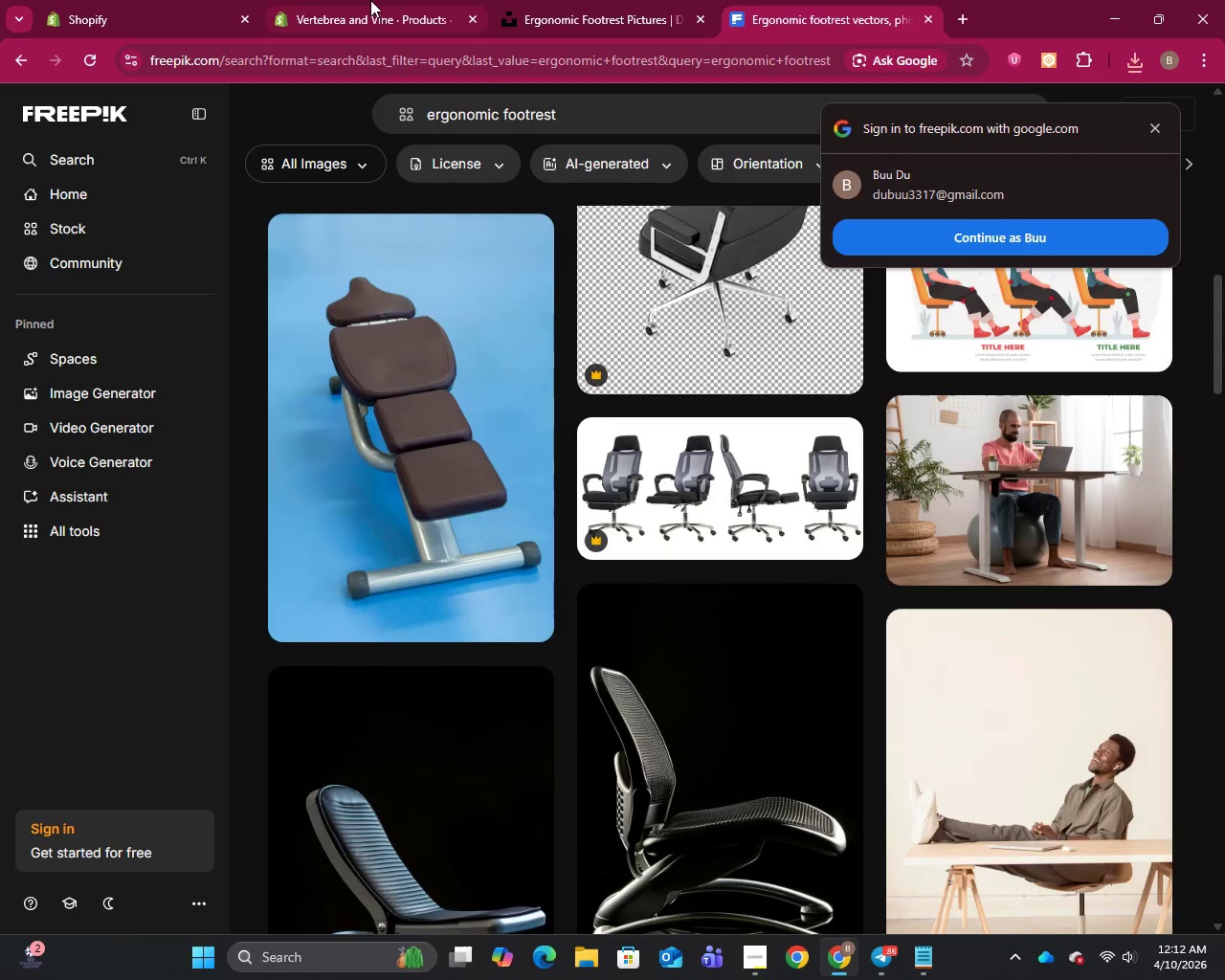 
left_click([370, 0])
 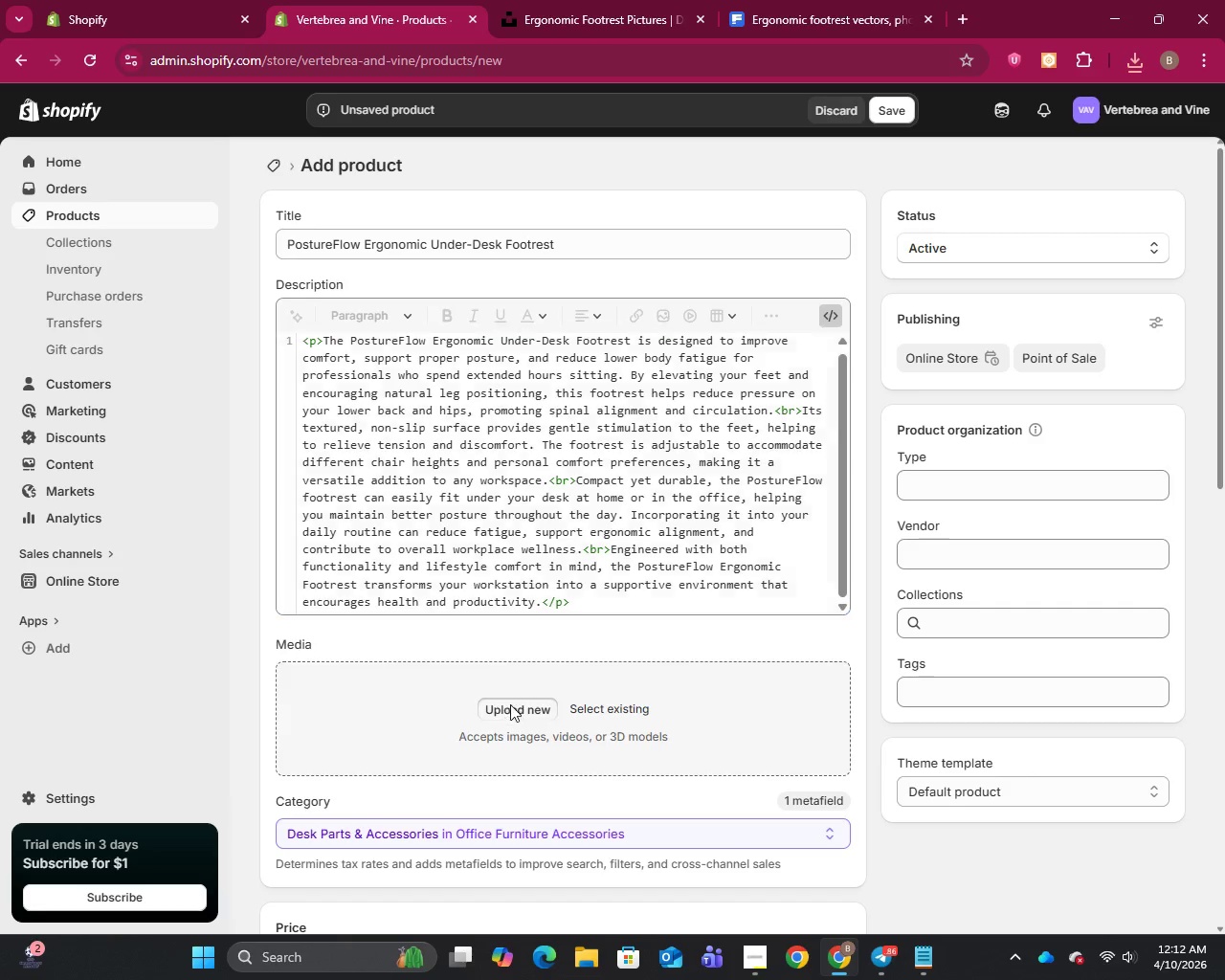 
left_click([510, 704])
 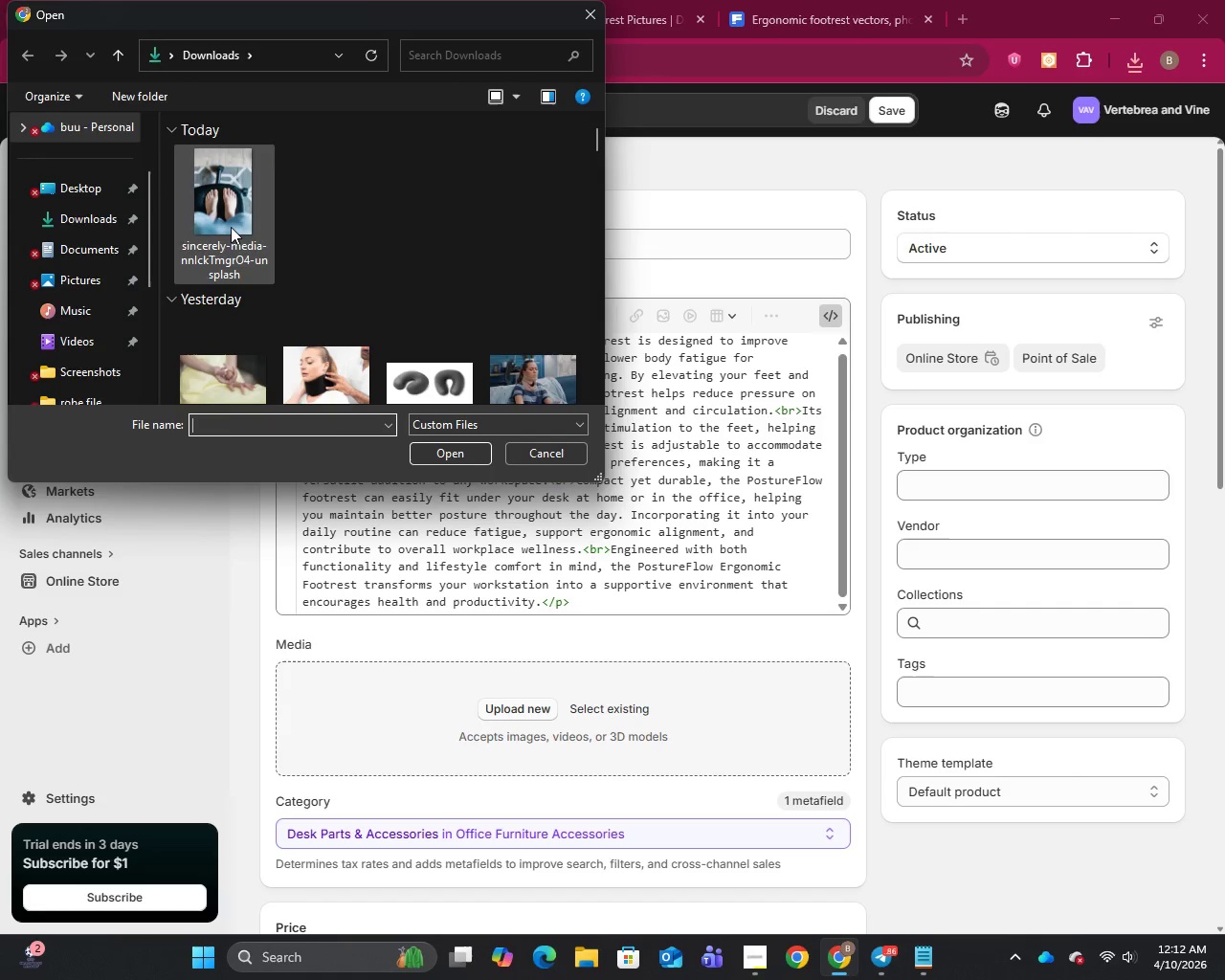 
left_click([231, 227])
 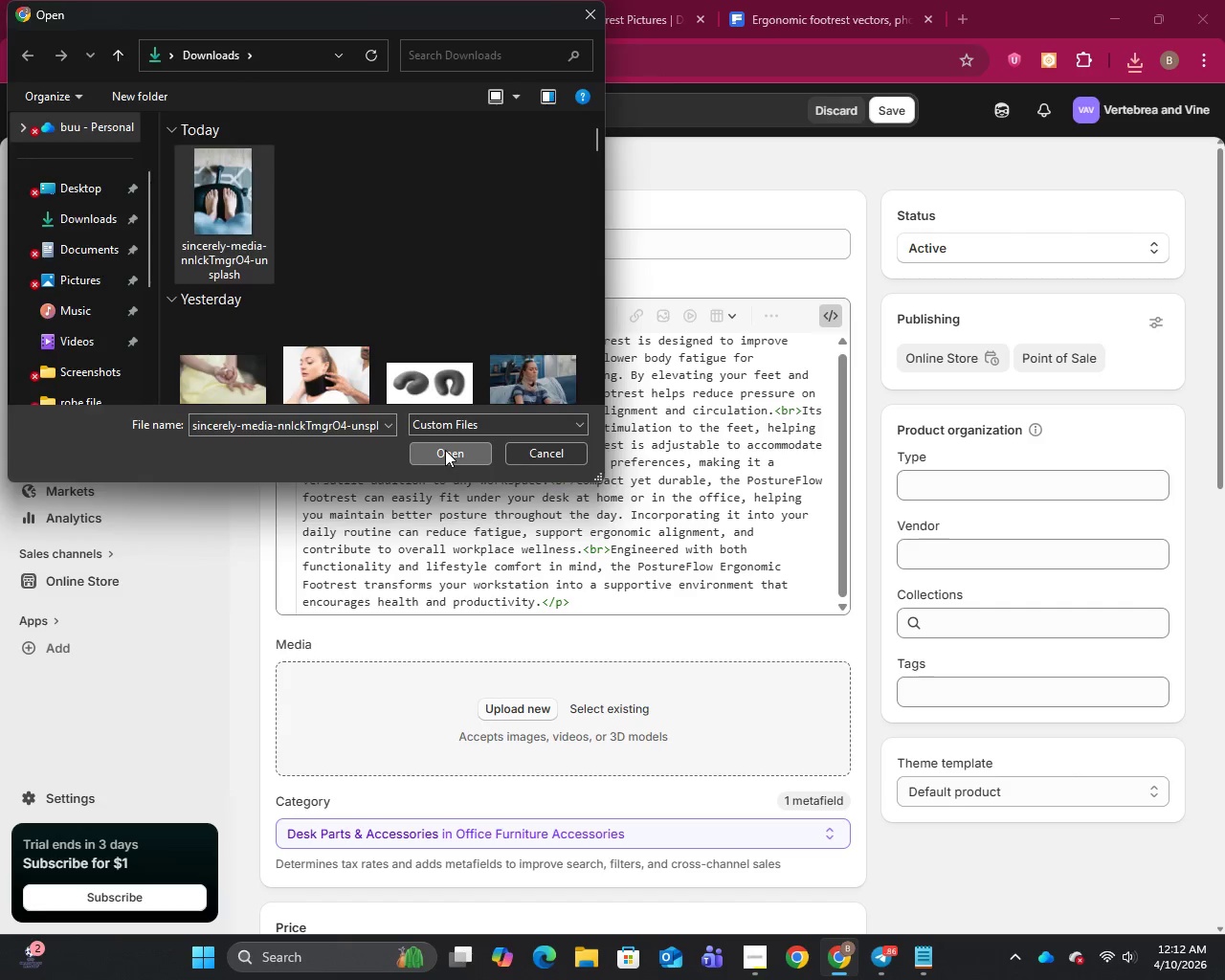 
left_click([445, 450])
 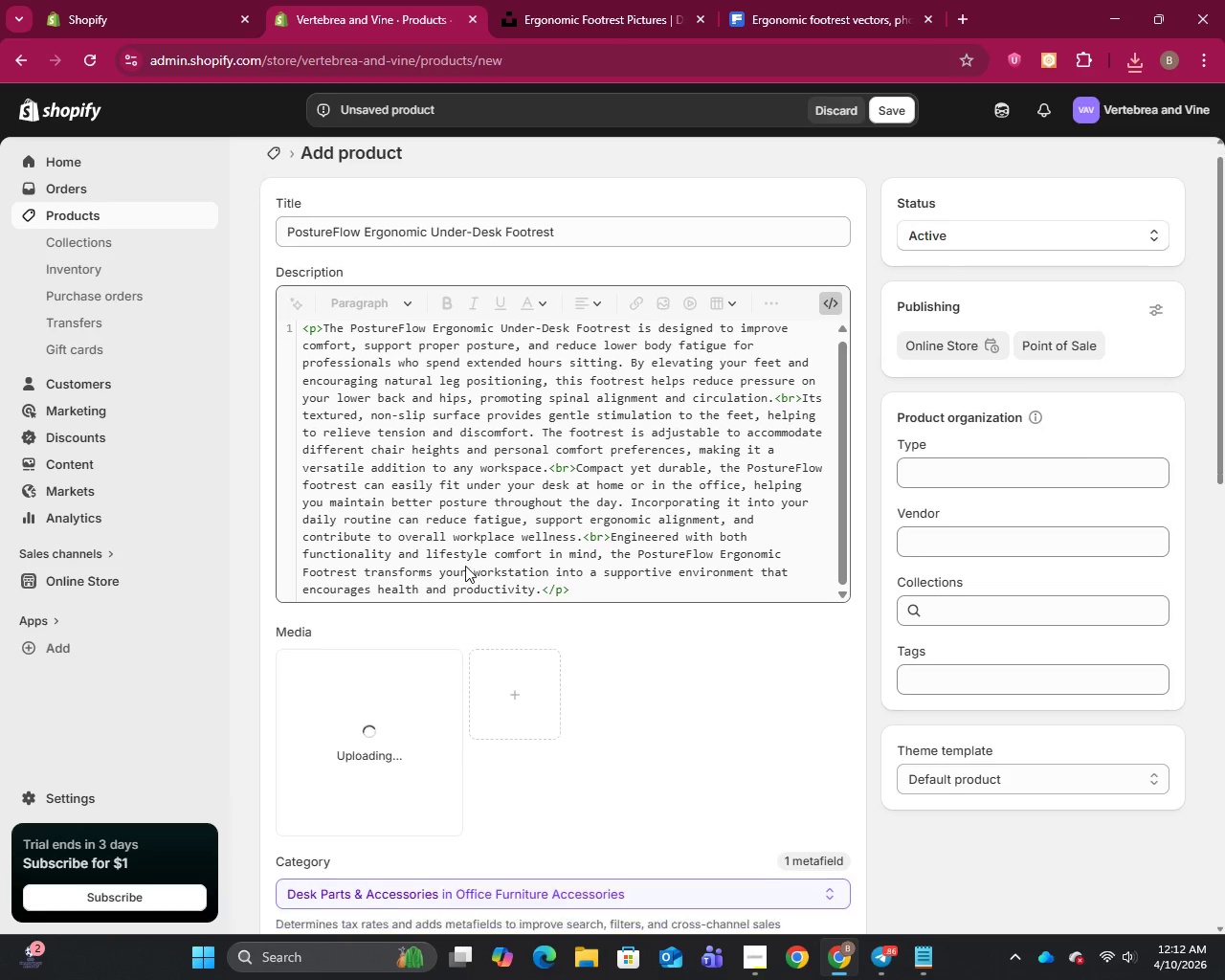 
scroll: coordinate [465, 566], scroll_direction: down, amount: 1.0
 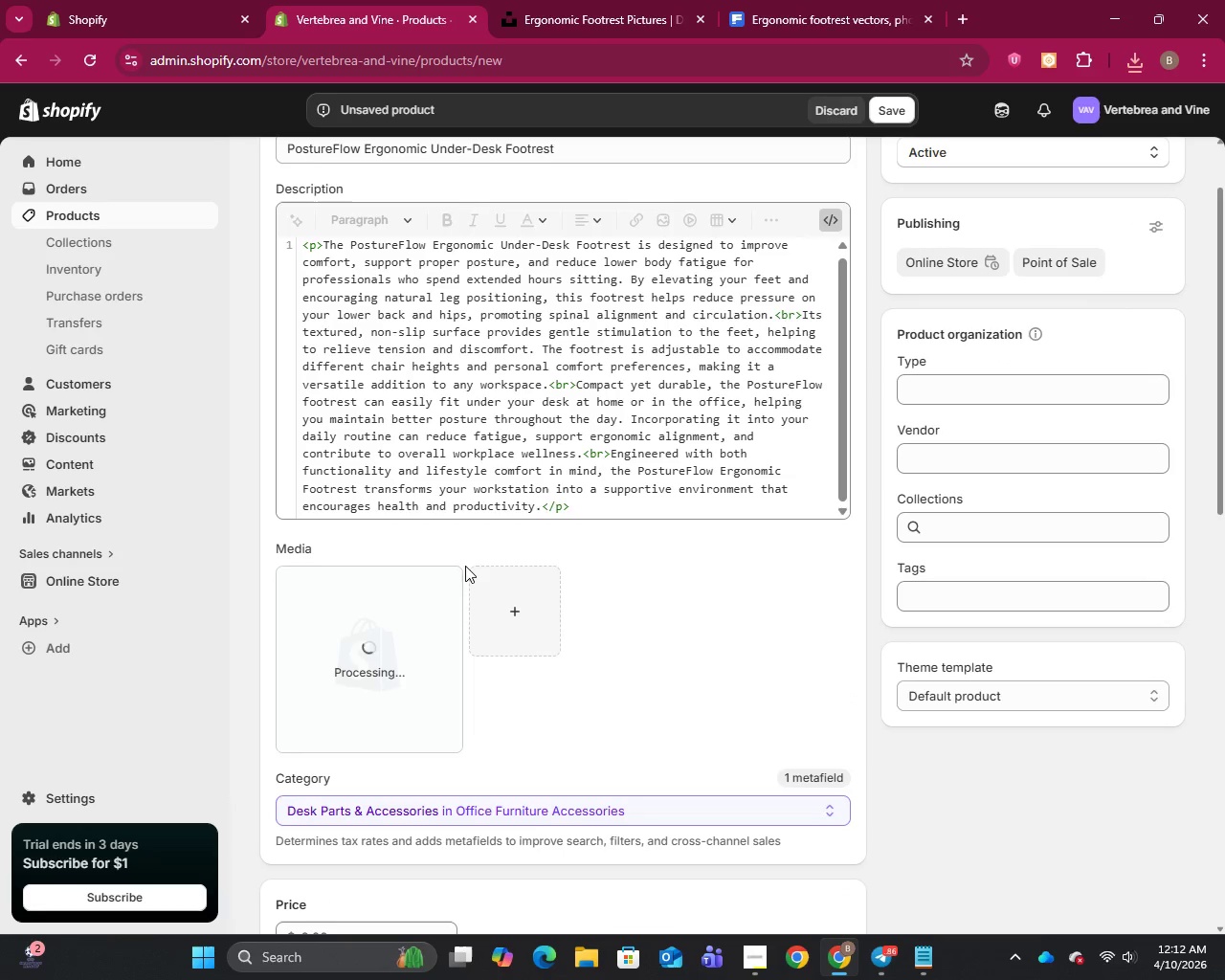 
wait(12.6)
 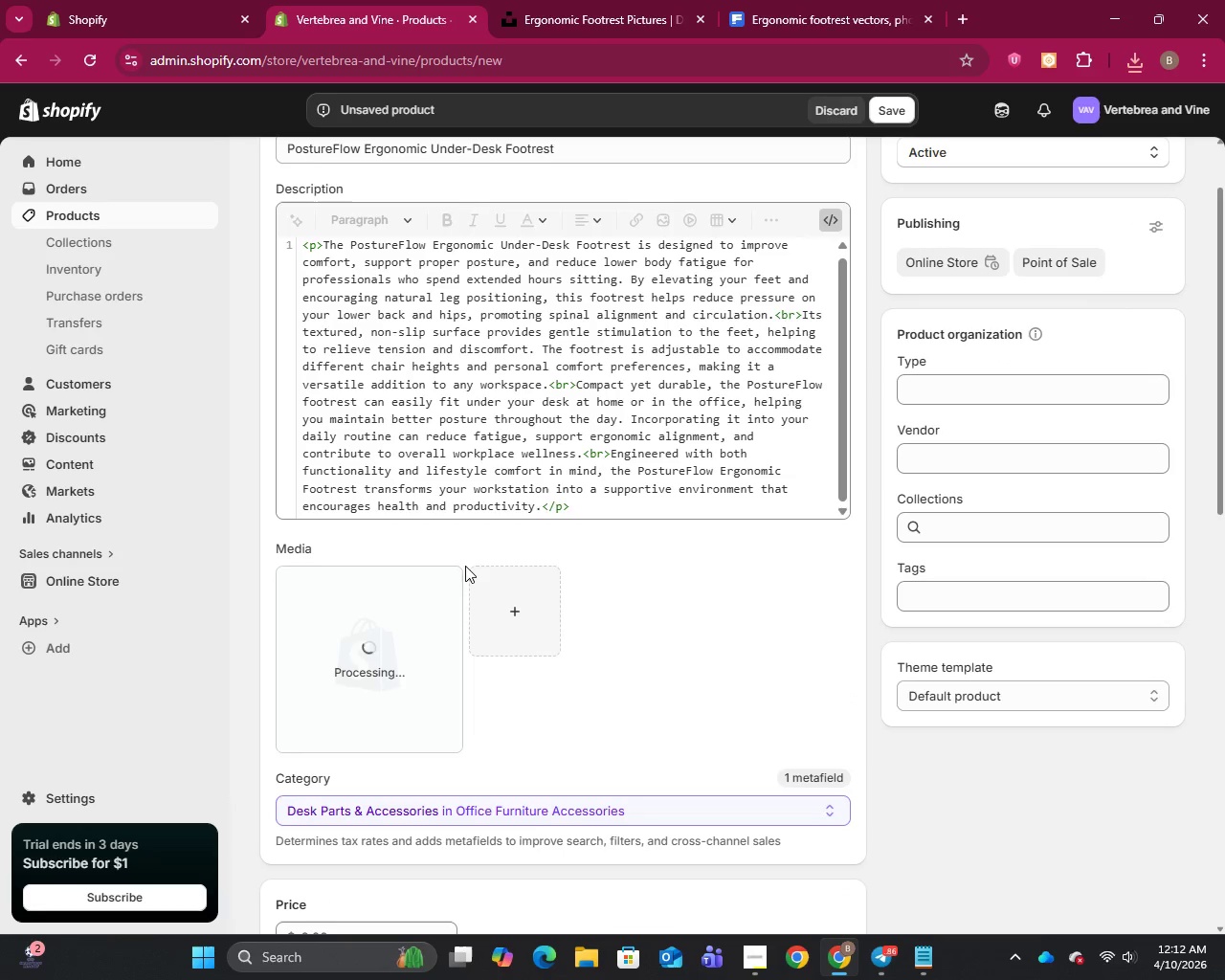 
mouse_move([964, 500])
 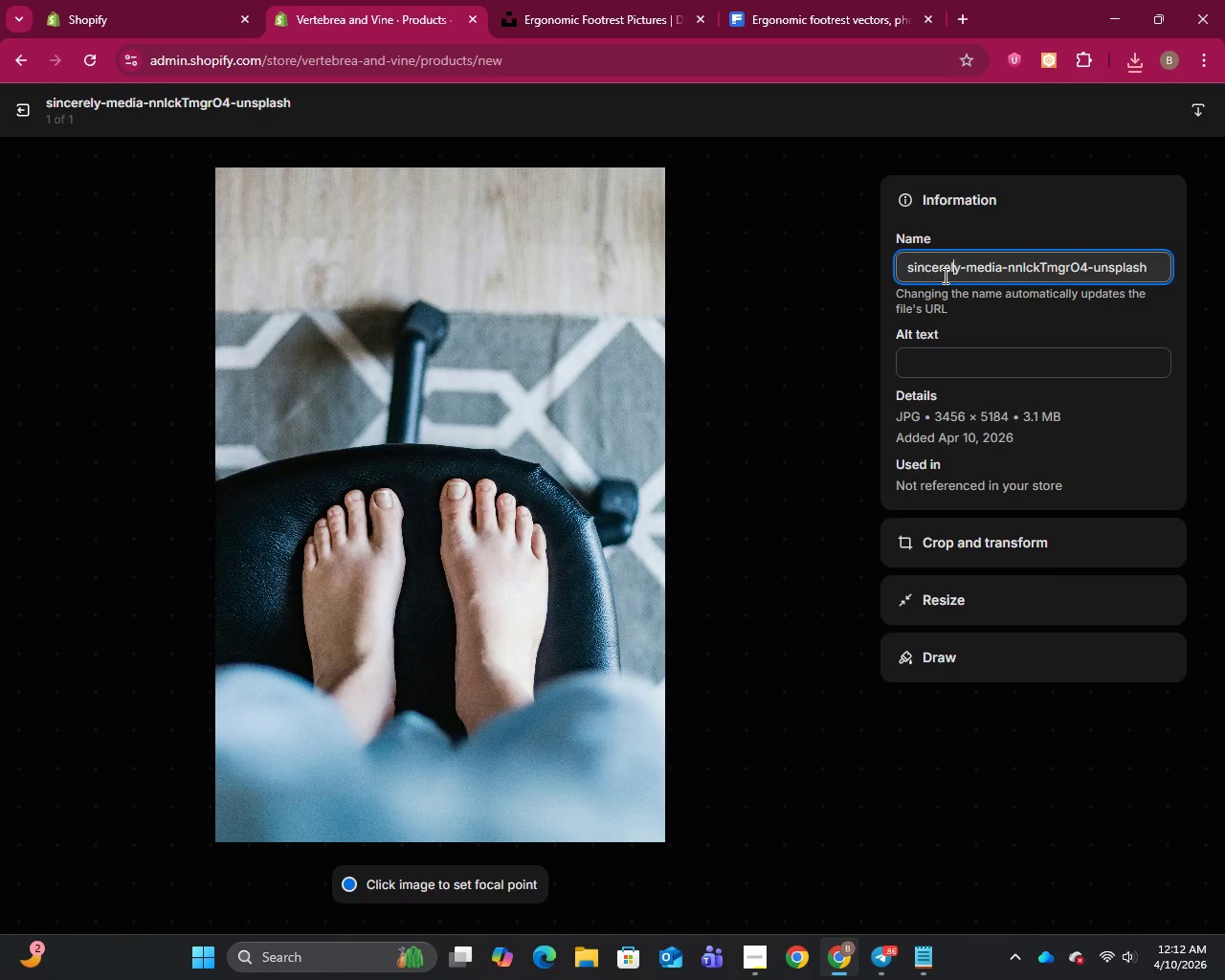 
key(Control+A)
 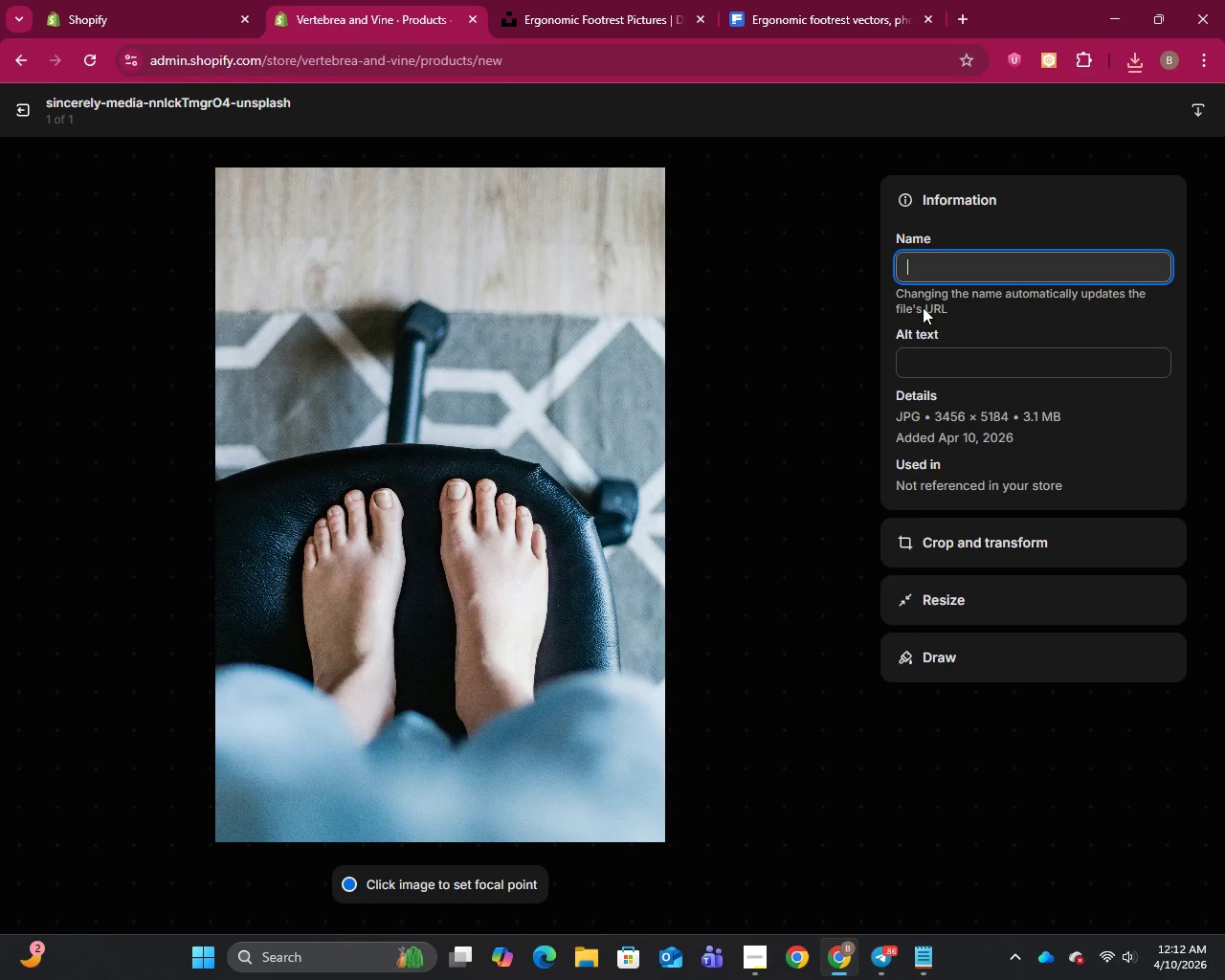 
key(Backspace)
type(eronomics foot)
 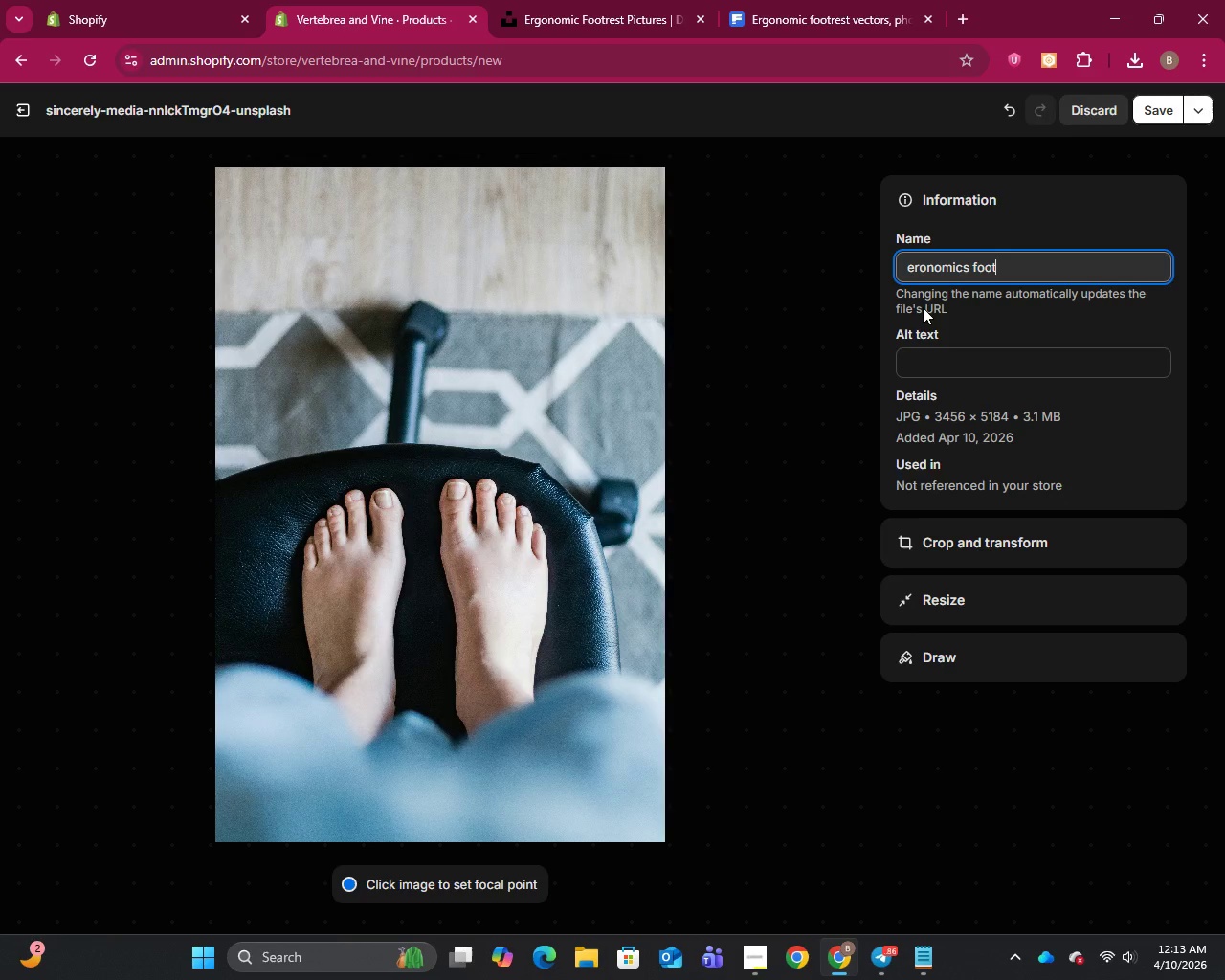 
wait(5.38)
 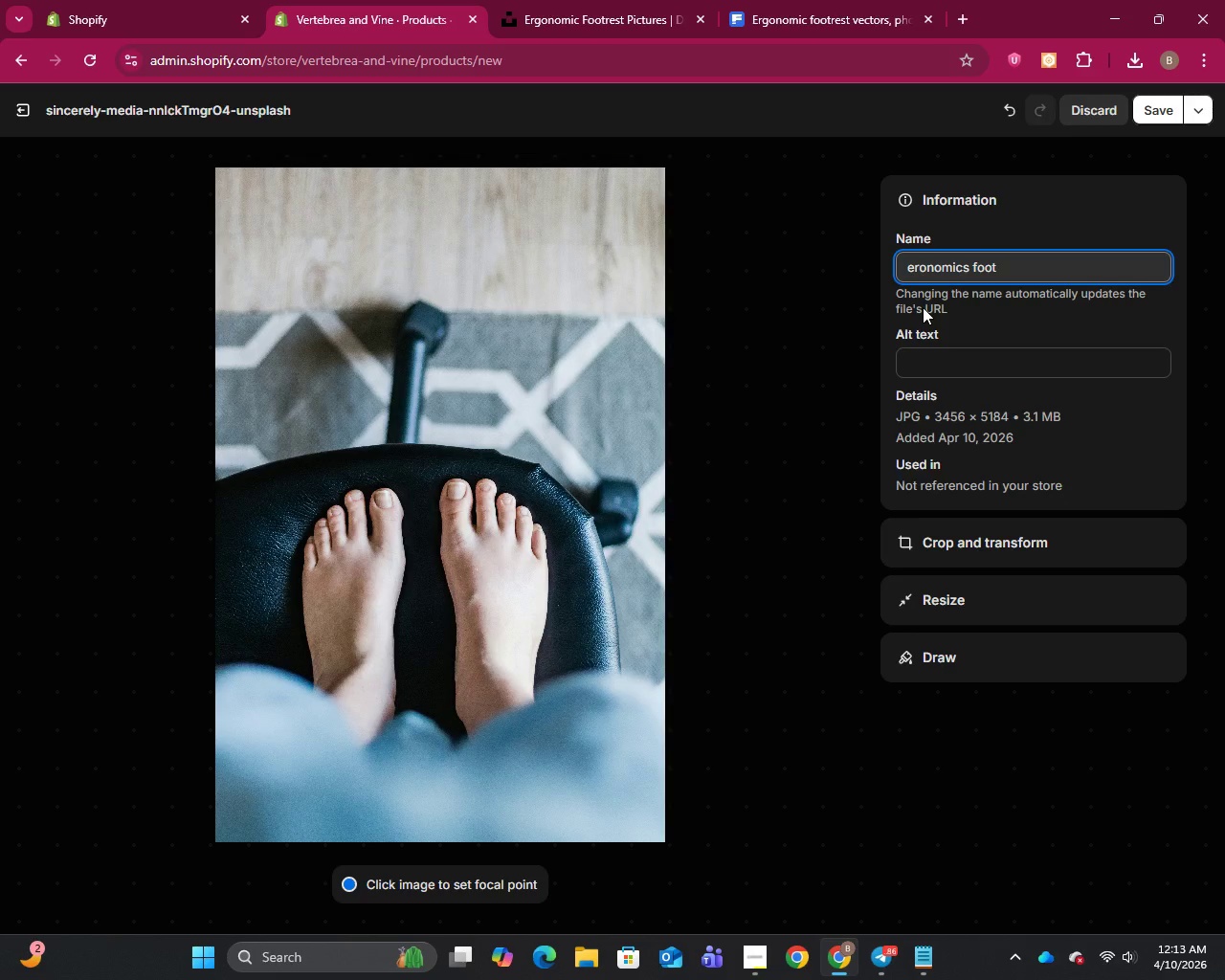 
type(rest)
 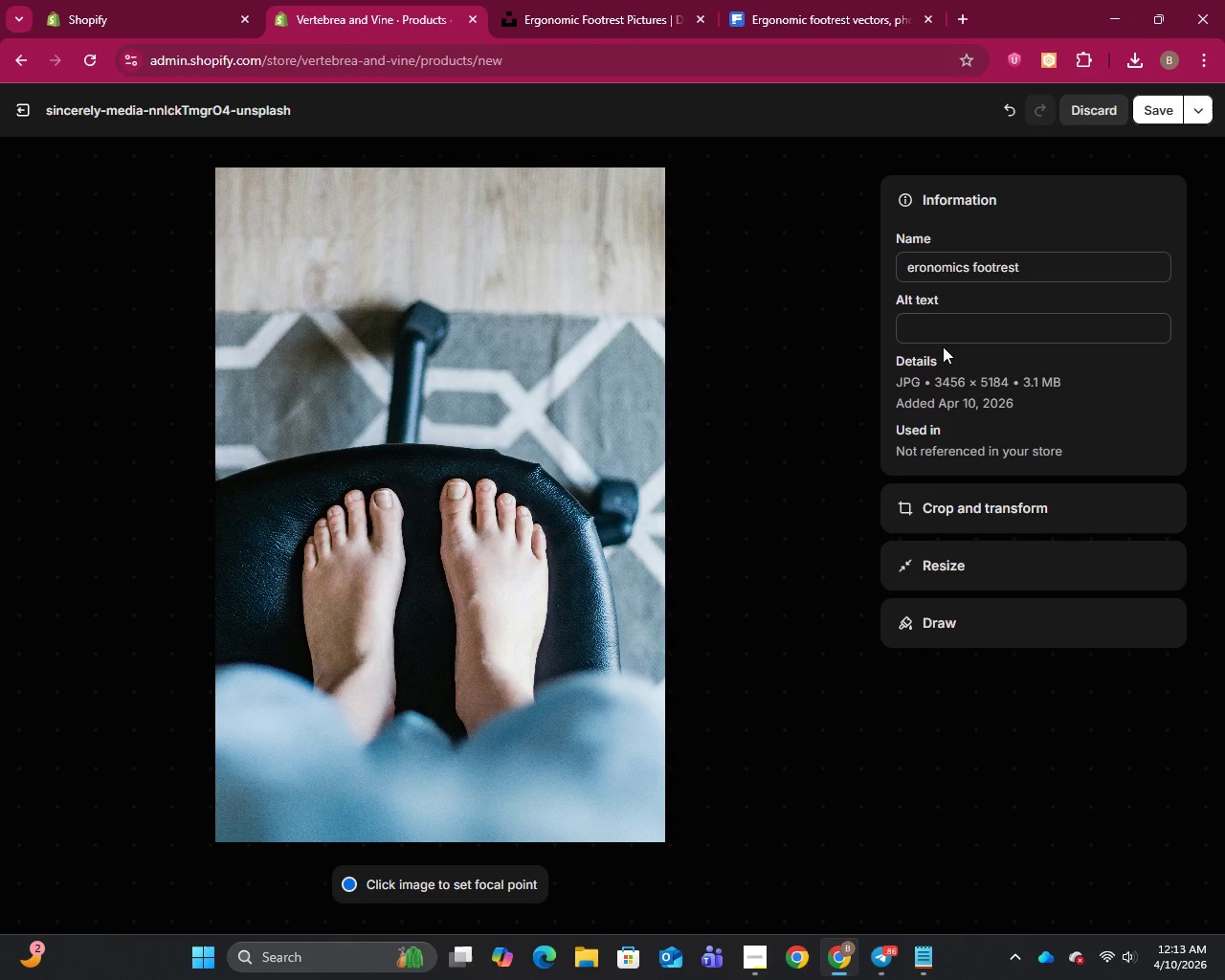 
left_click([943, 346])
 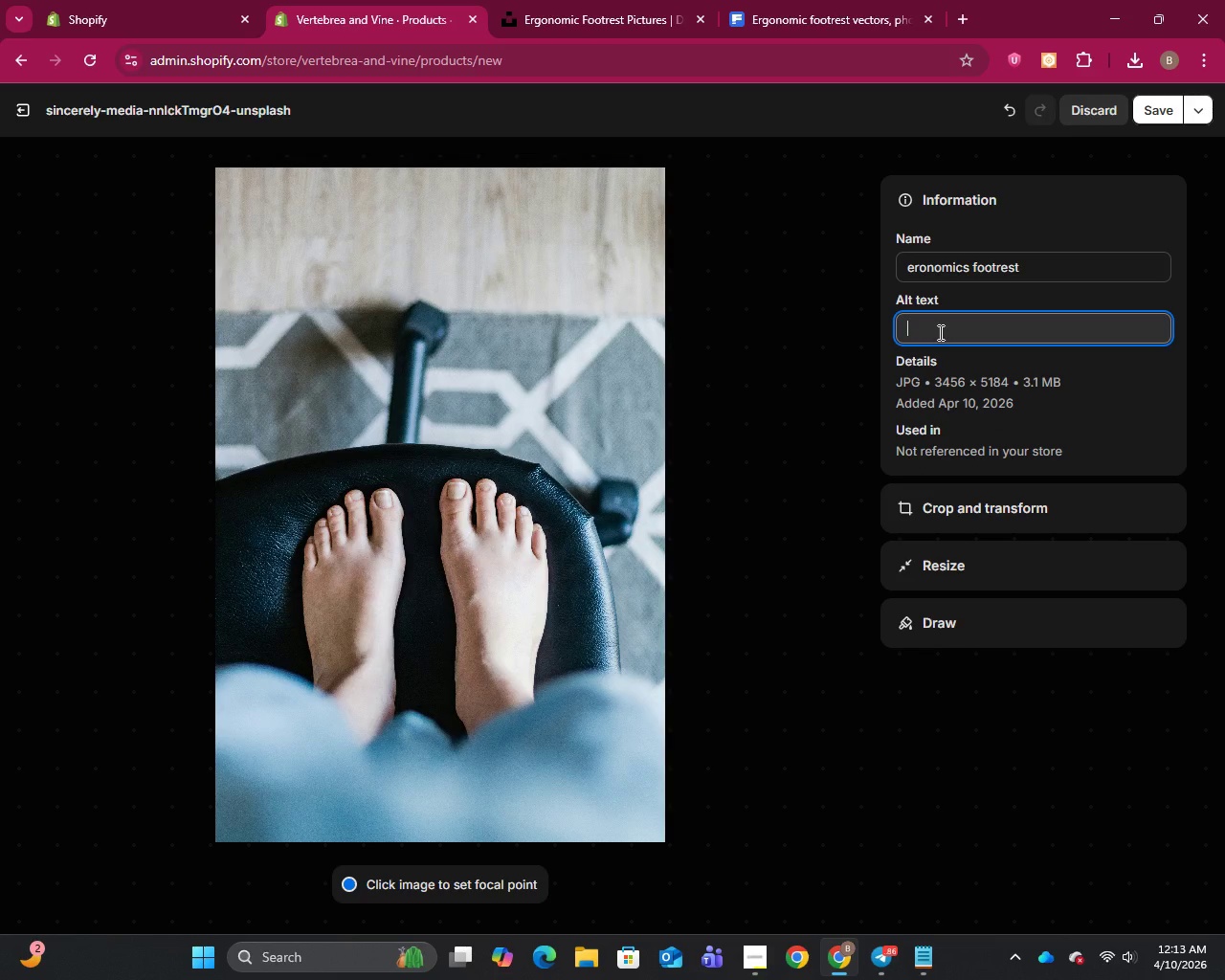 
left_click([940, 332])
 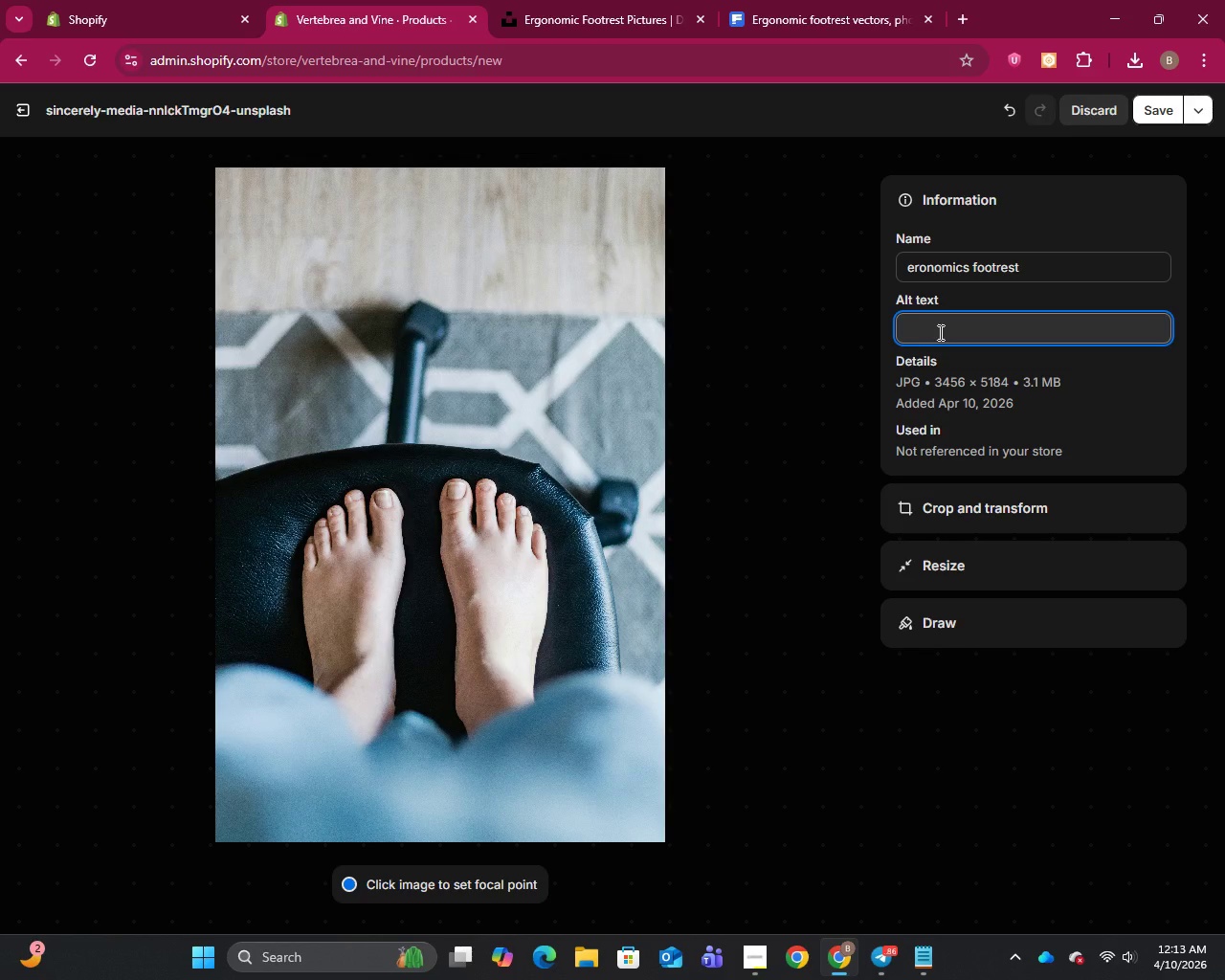 
wait(5.94)
 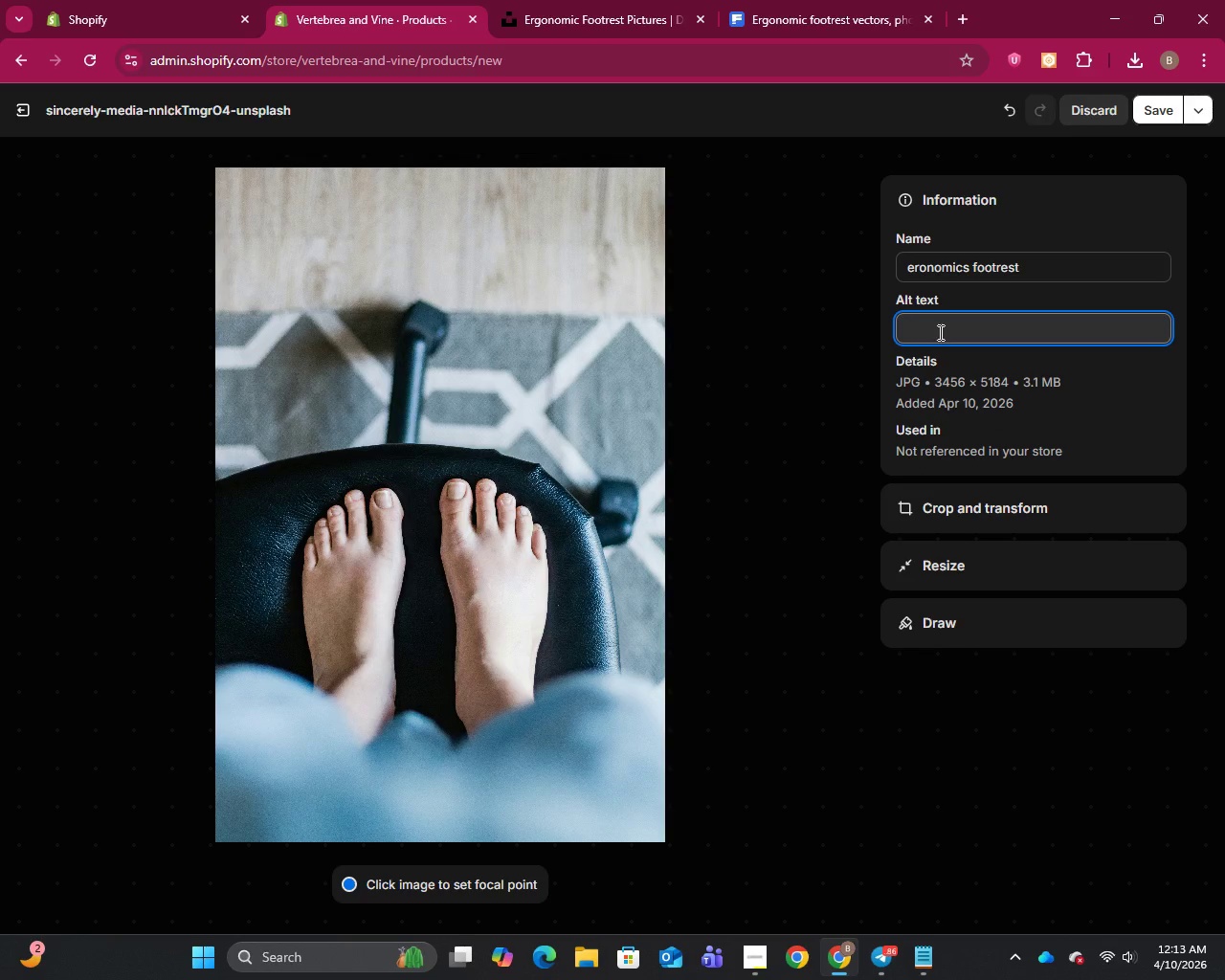 
type(Er)
key(Backspace)
key(Backspace)
key(Backspace)
type(-Ergonomics)
key(Backspace)
 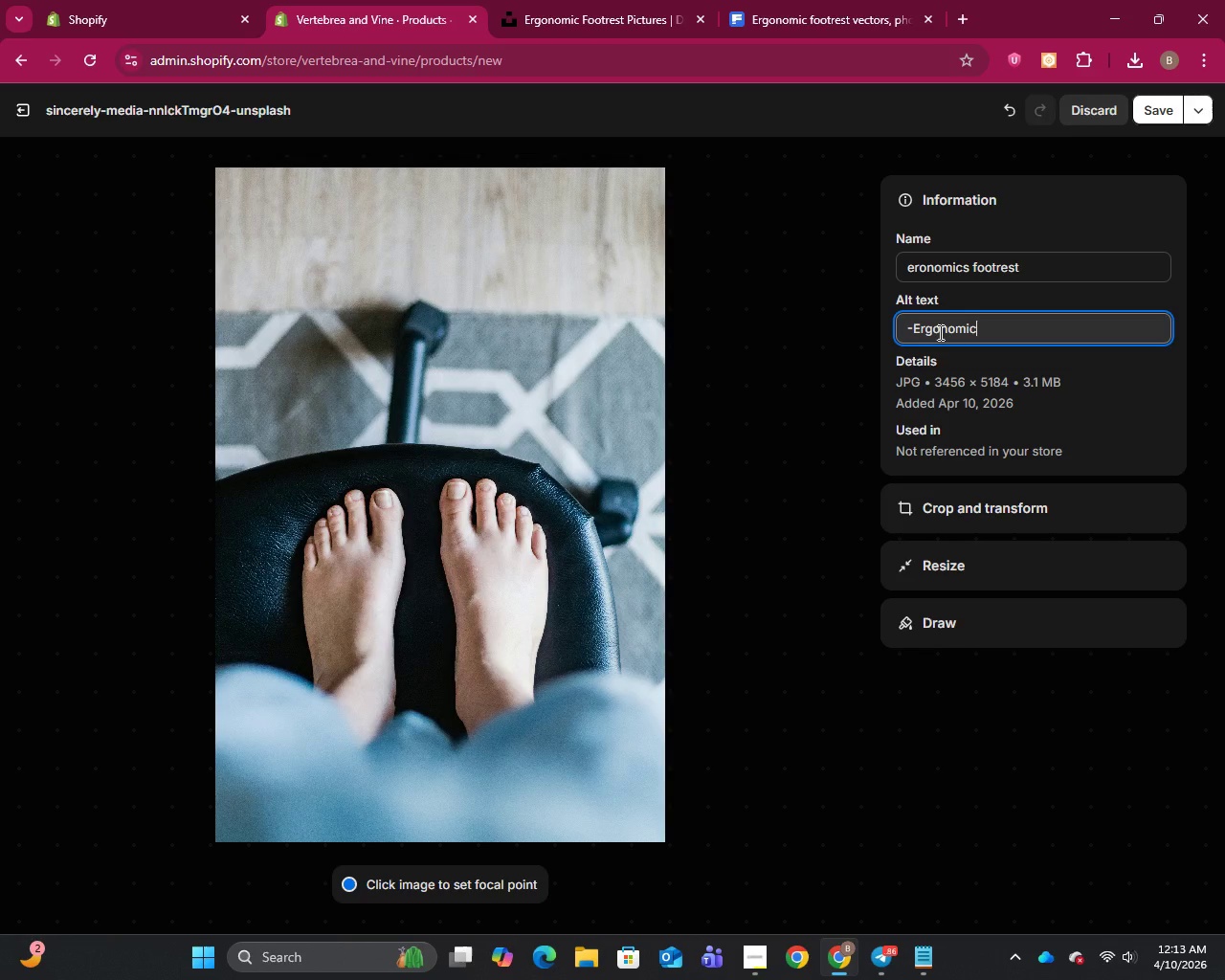 
hold_key(key=ArrowLeft, duration=0.61)
 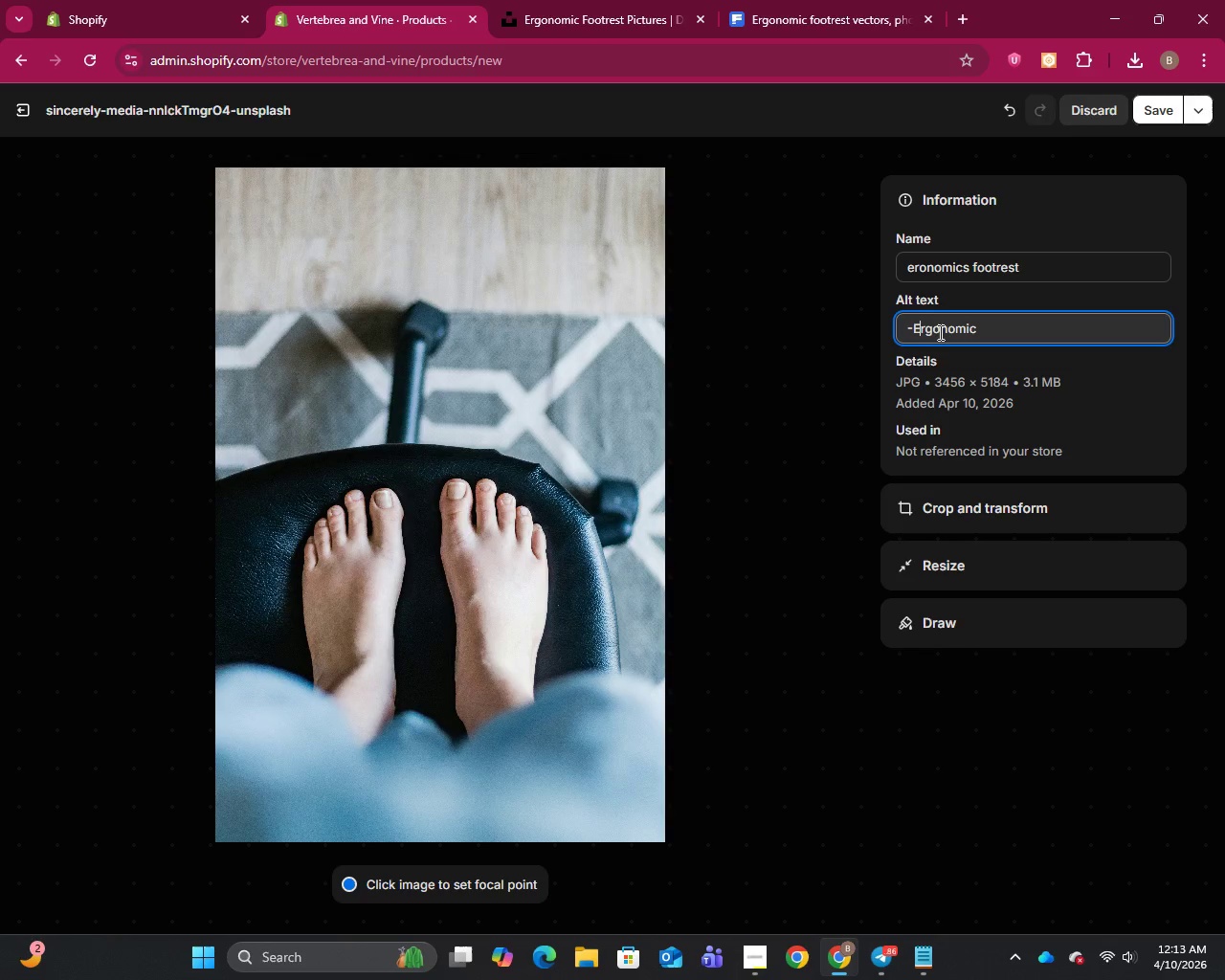 
key(ArrowLeft)
 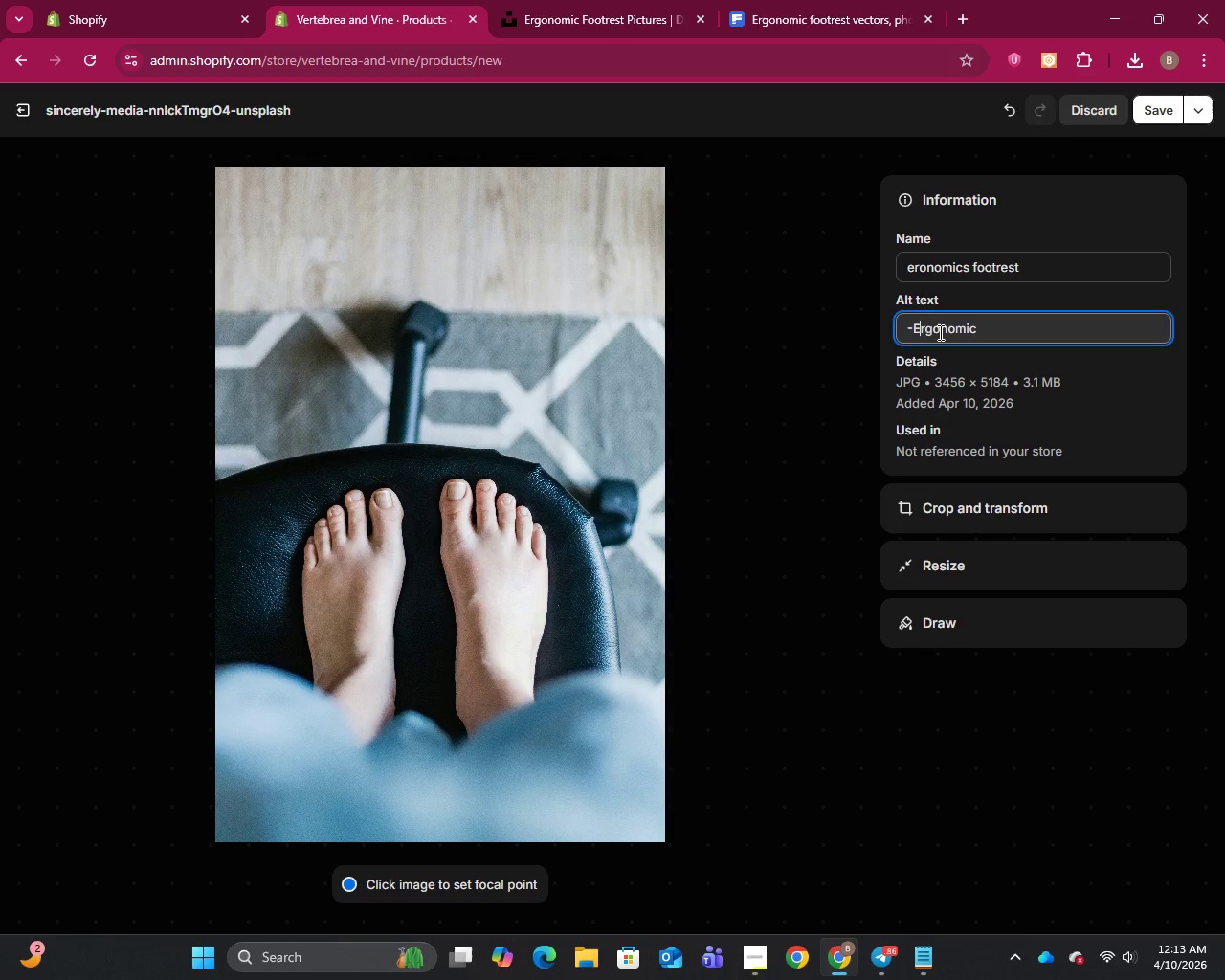 
key(ArrowLeft)
 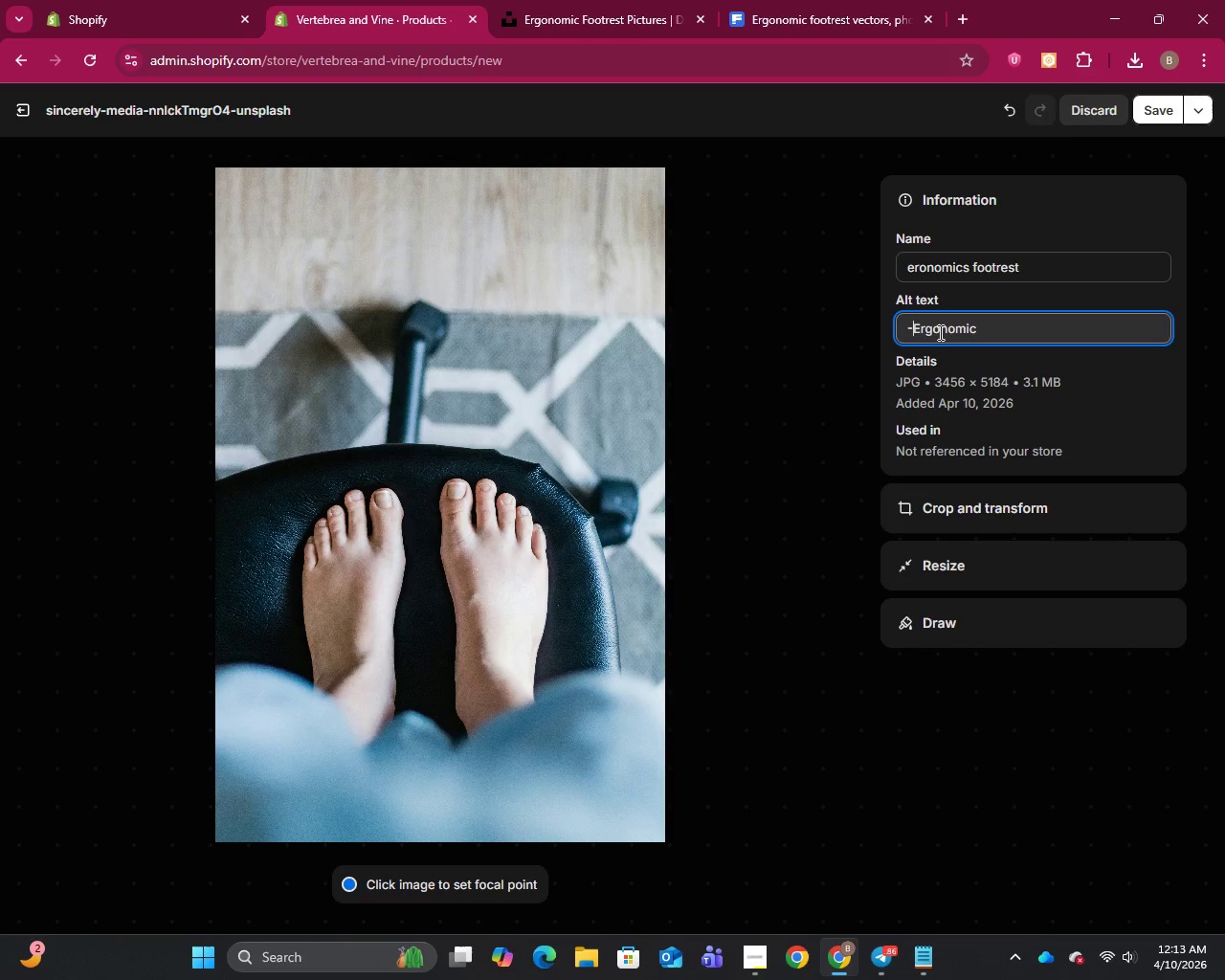 
key(ArrowLeft)
 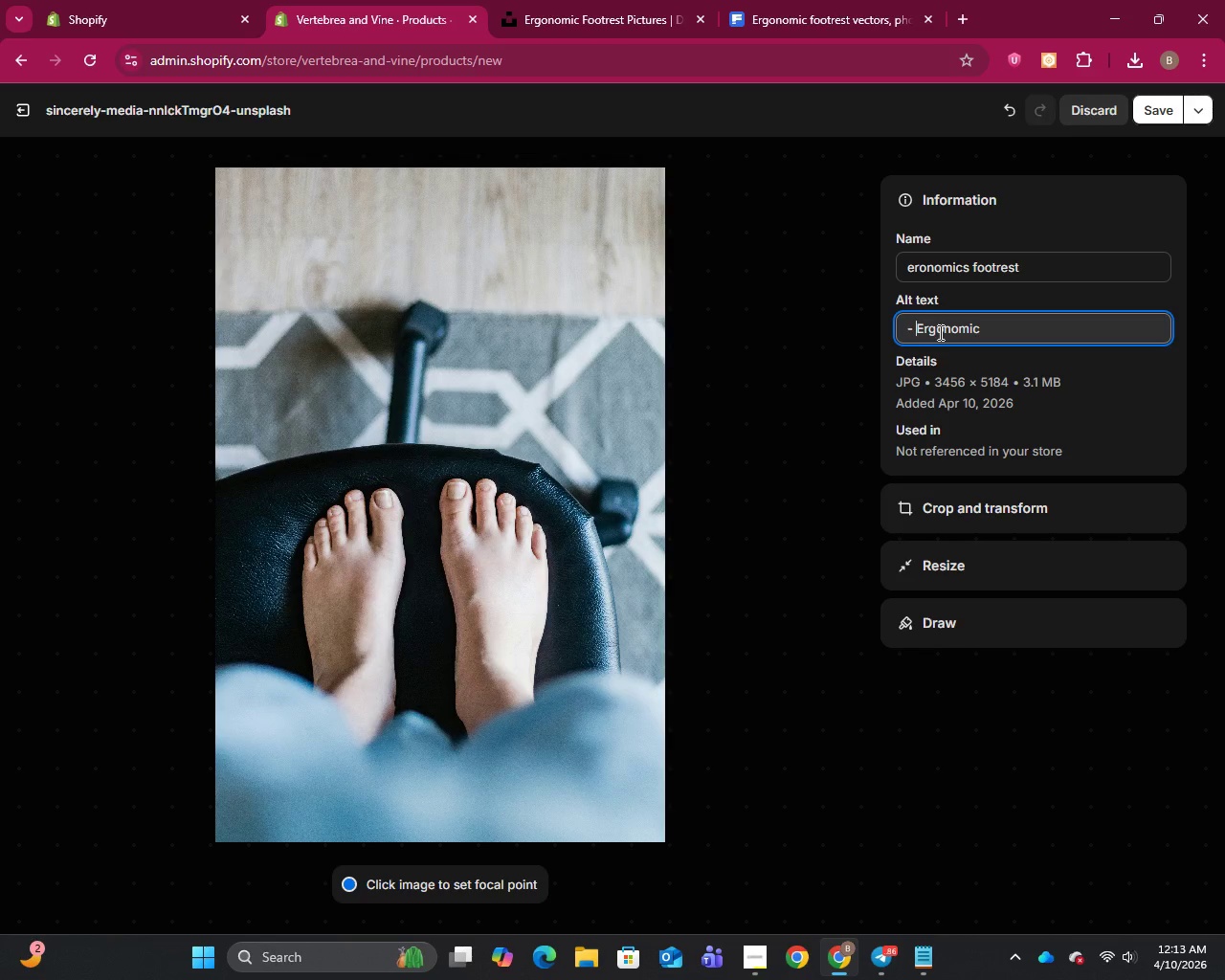 
key(ArrowLeft)
 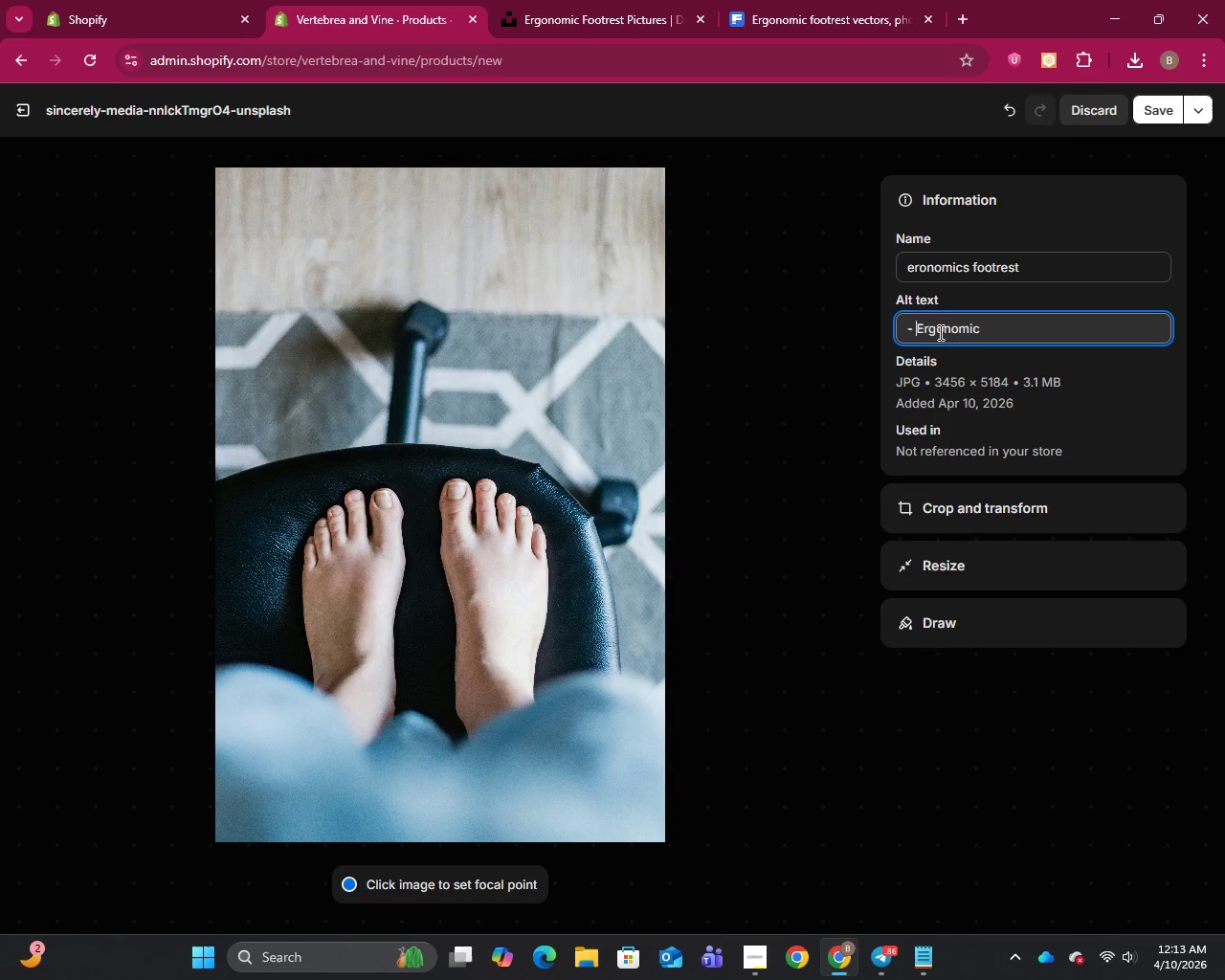 
type(  footrest under office desk for posture support)
 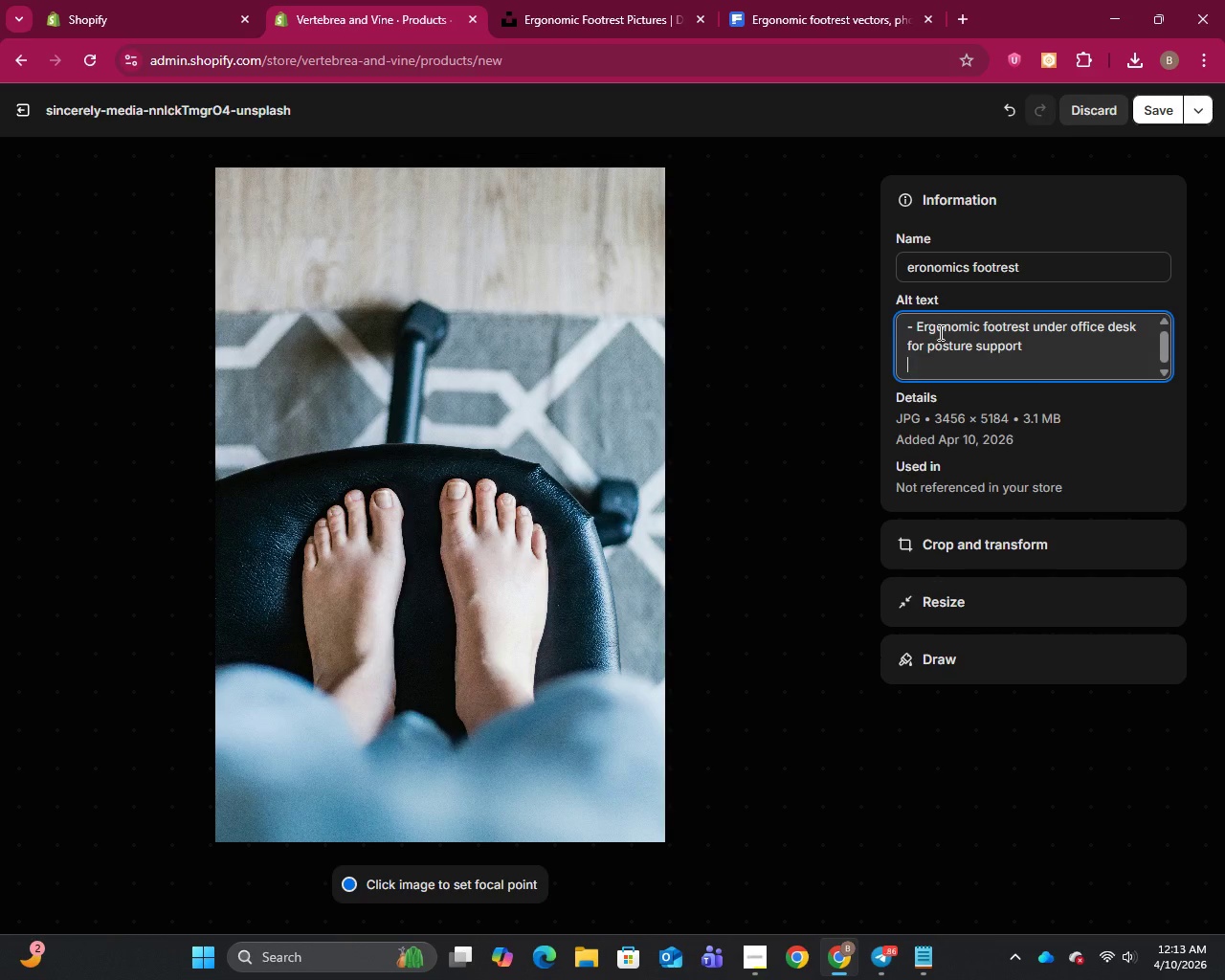 
hold_key(key=ArrowRight, duration=0.95)
 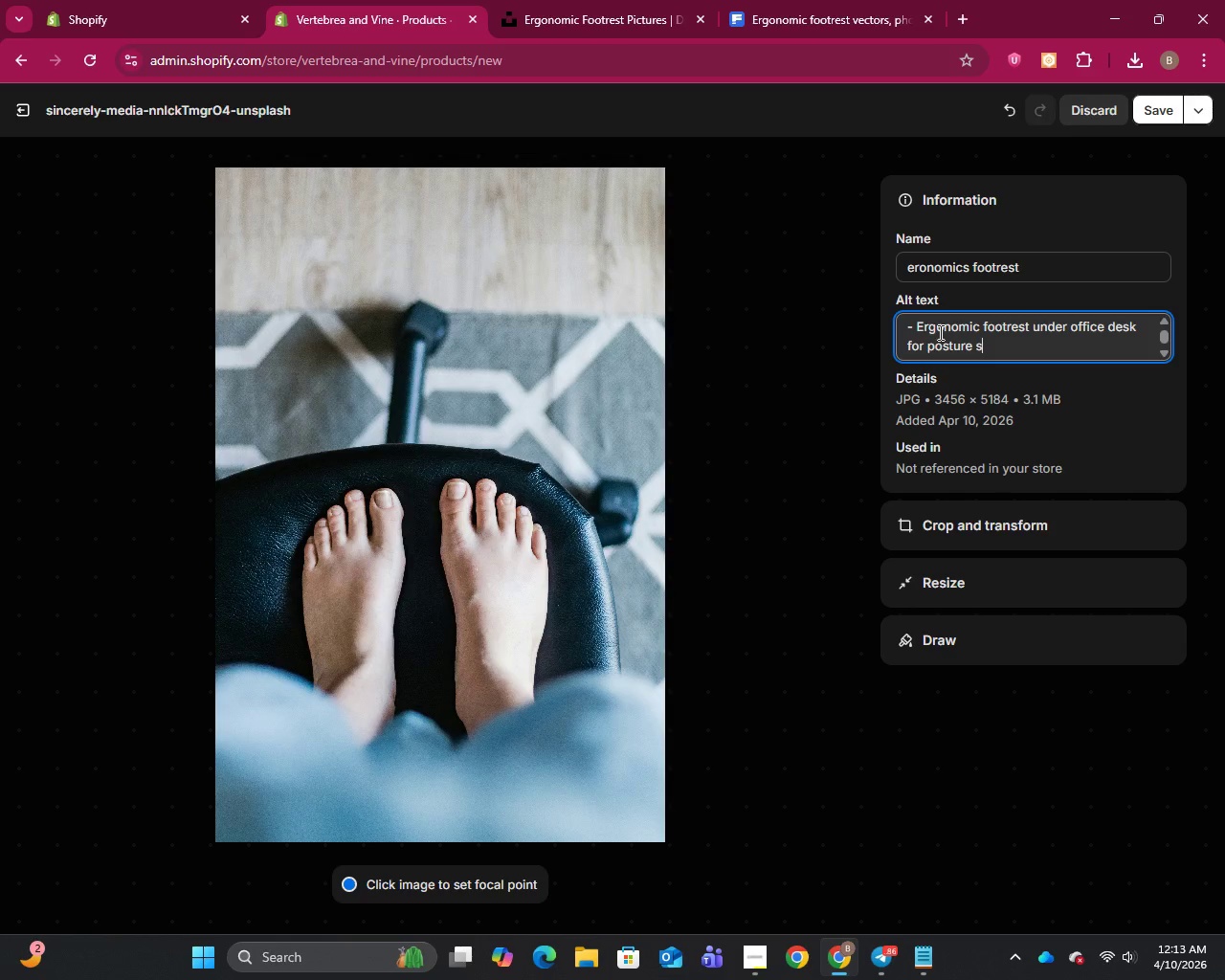 
key(Enter)
 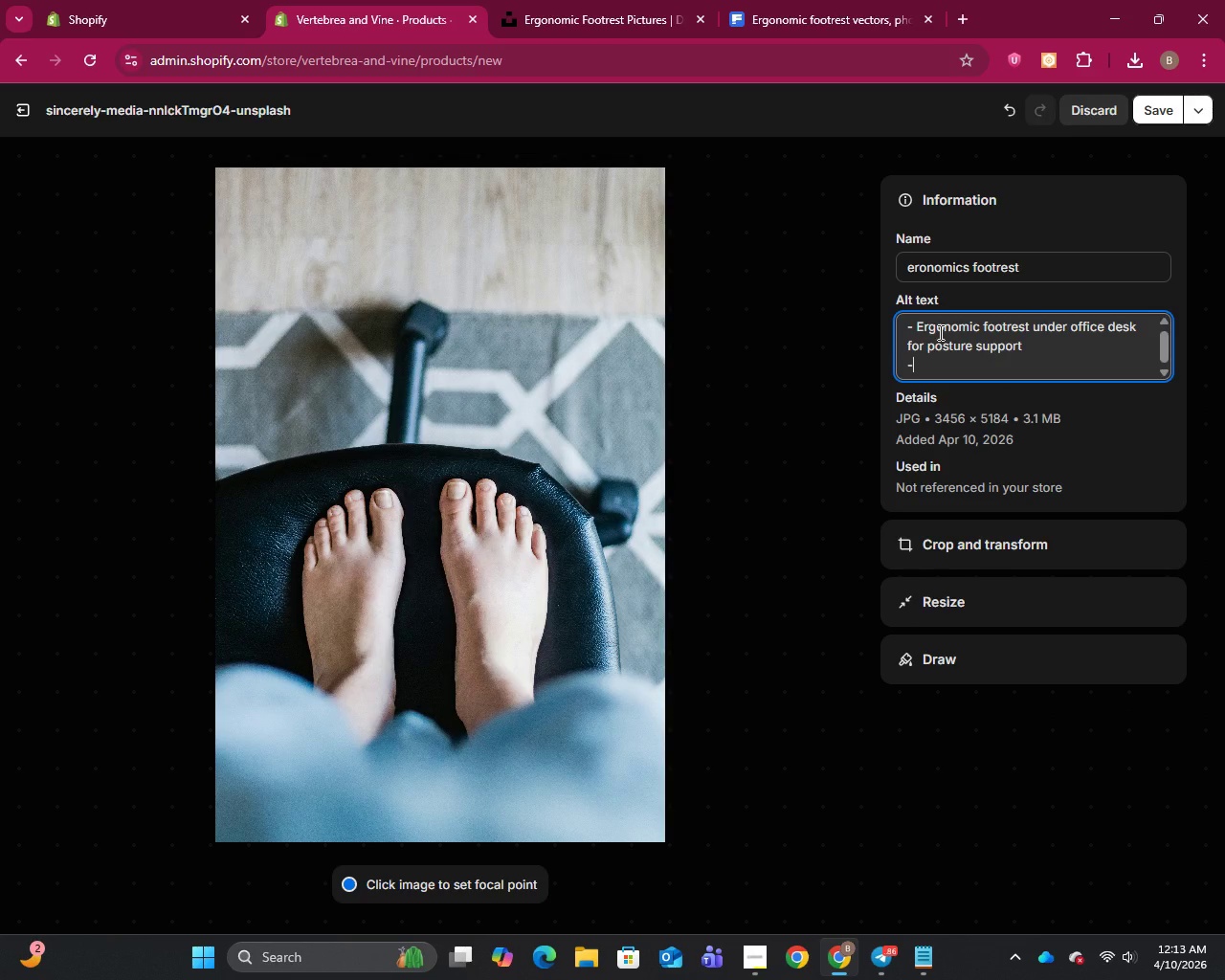 
type(- Adjustable footrest for long hours of setting)
 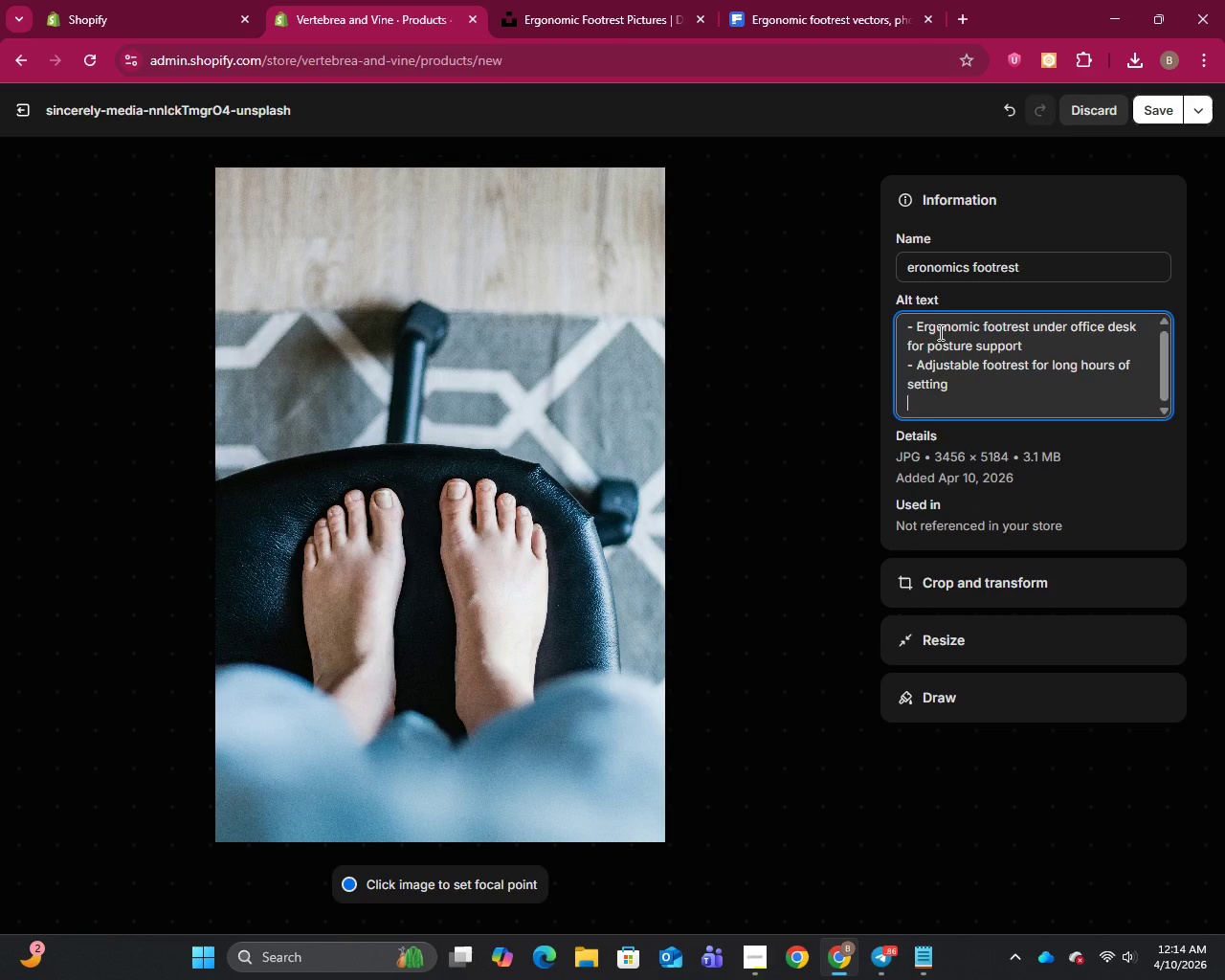 
key(Enter)
 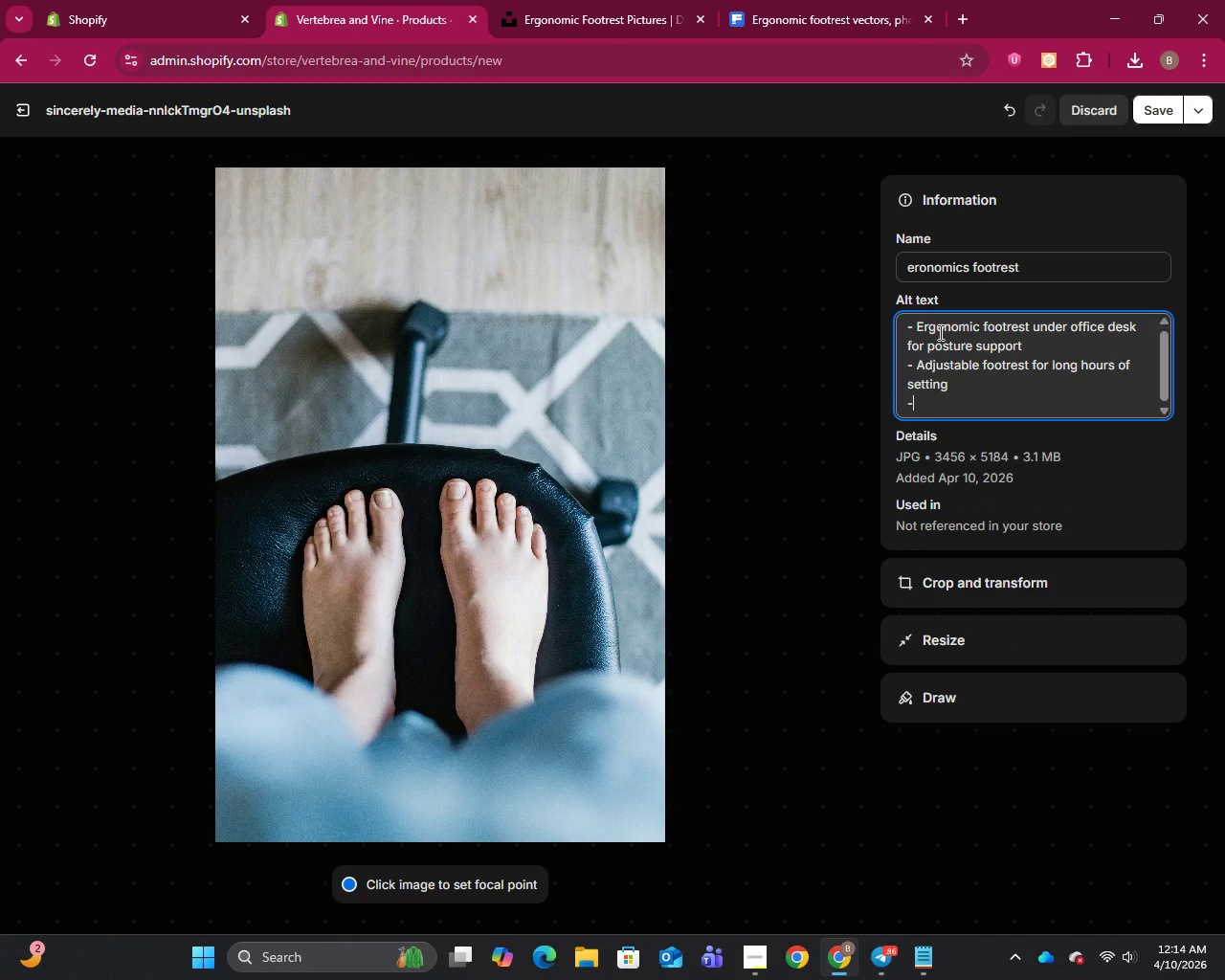 
type(- Footrest improving circulation and comfort at desk)
 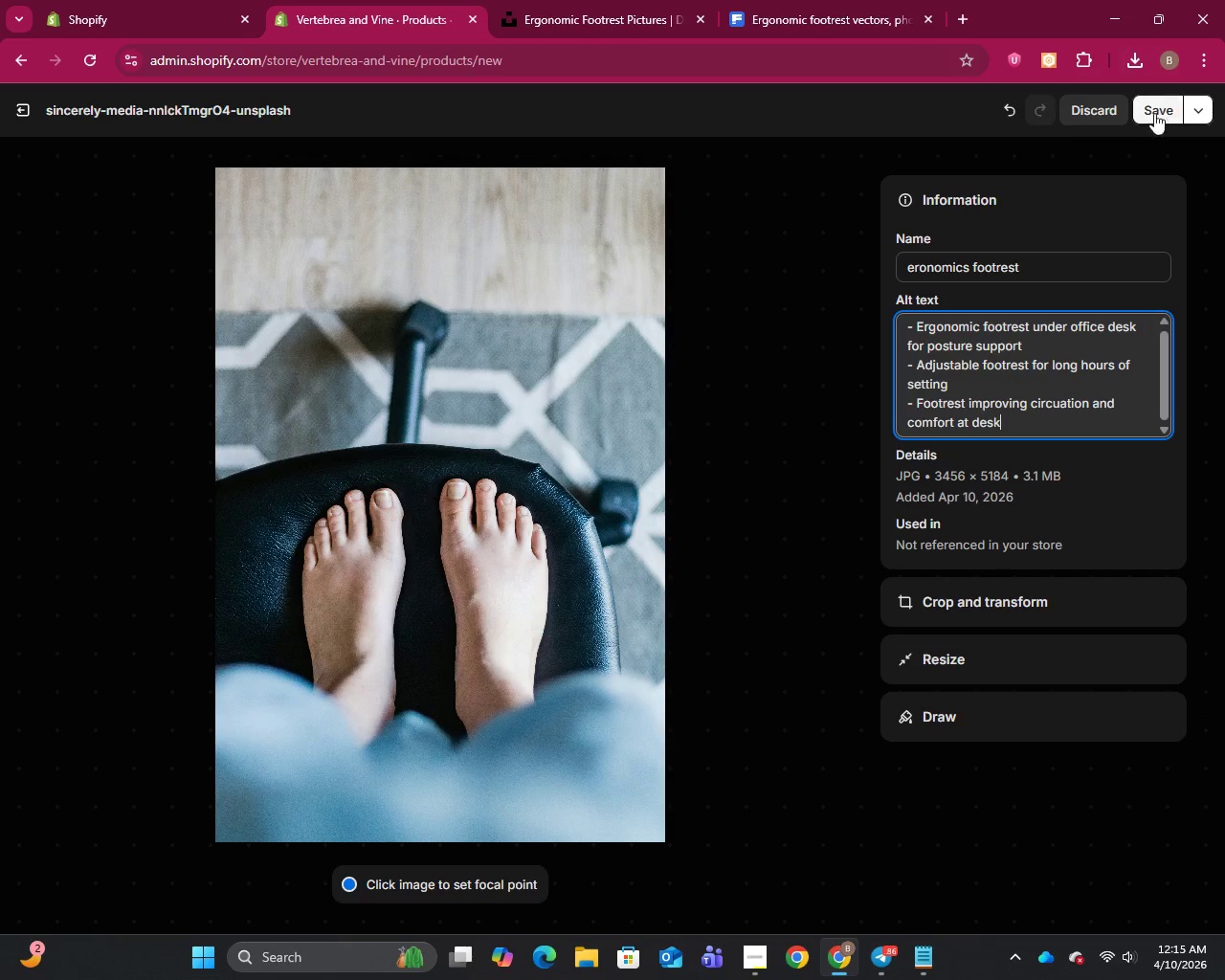 
left_click([1152, 115])
 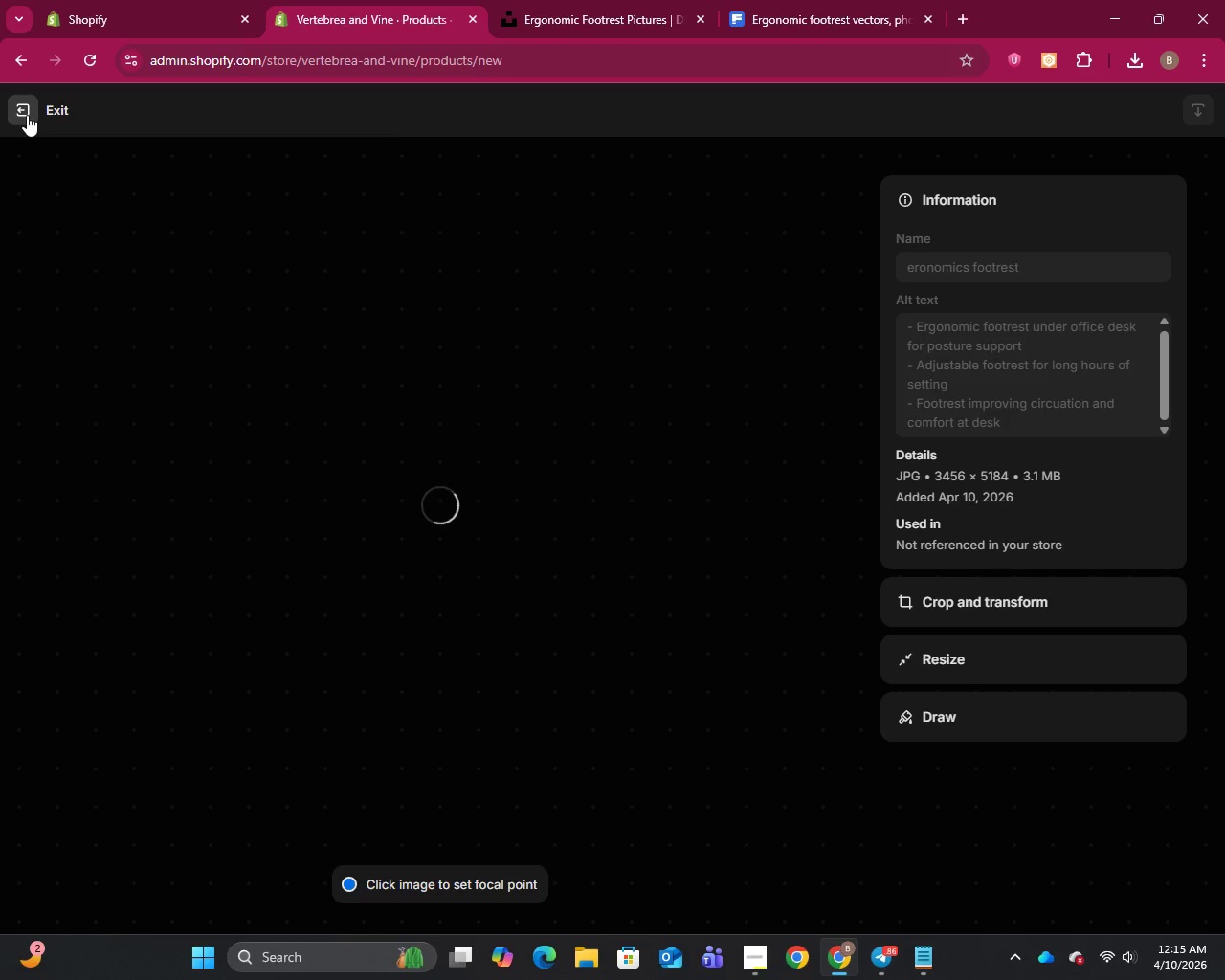 
wait(8.36)
 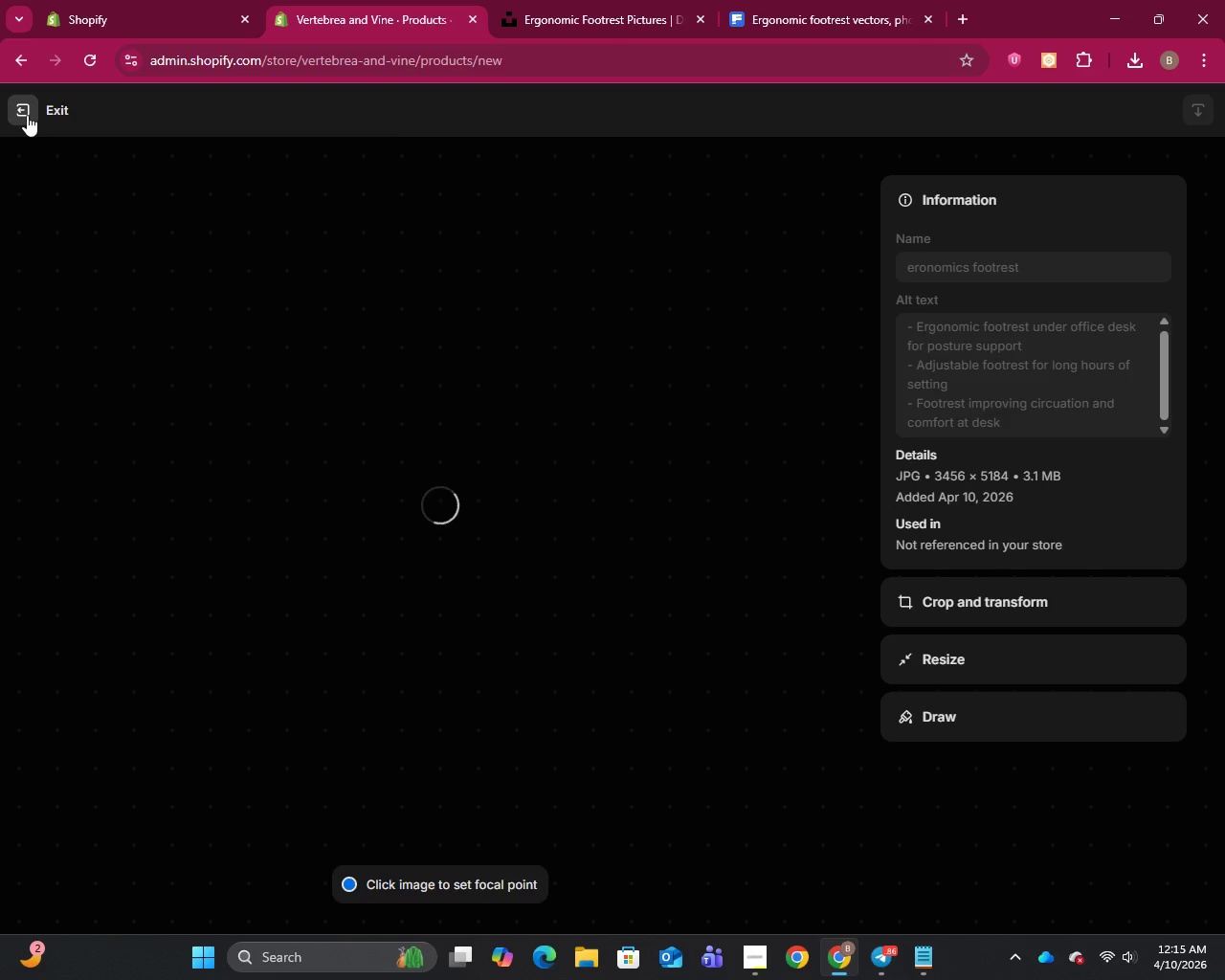 
left_click([27, 115])
 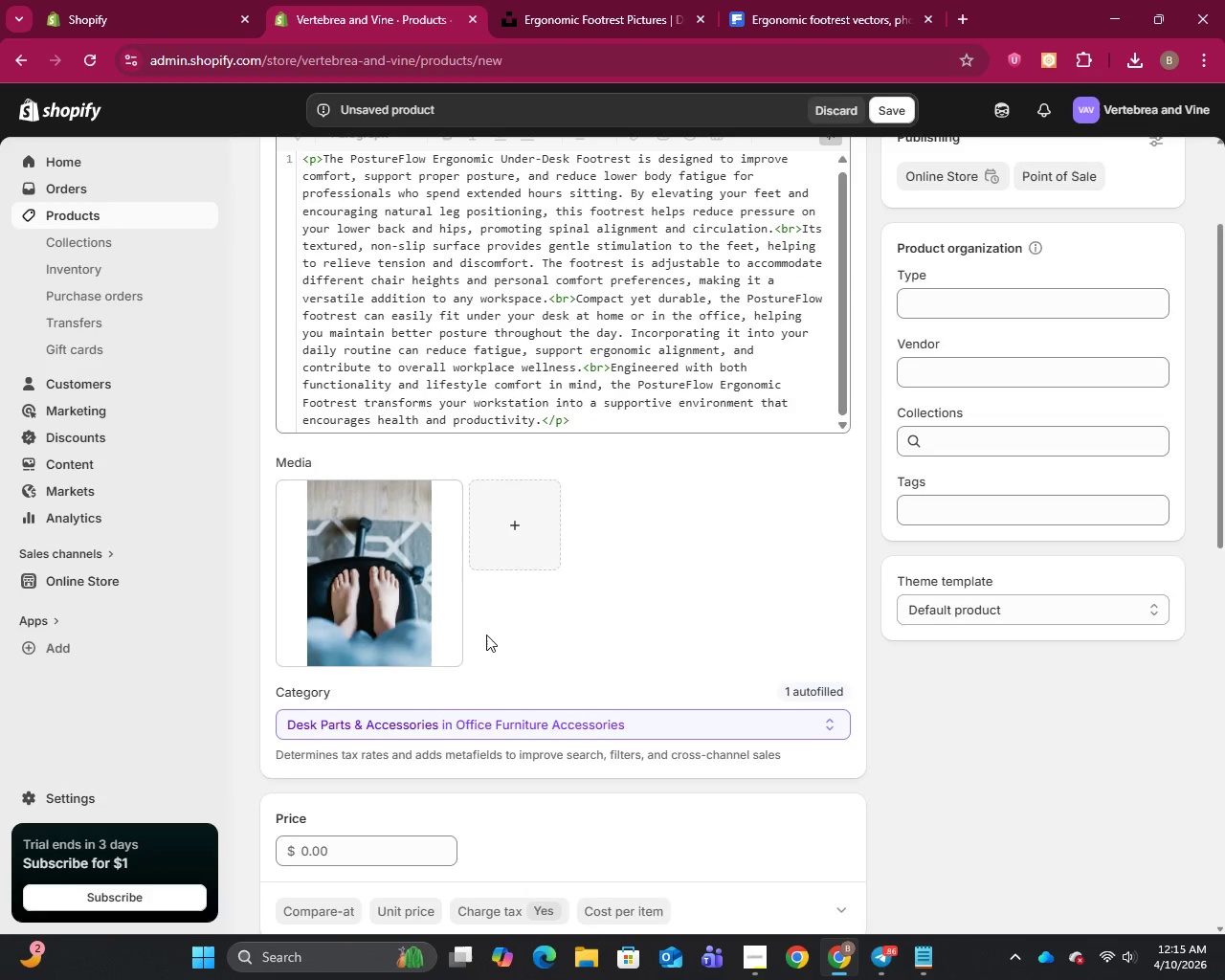 
scroll: coordinate [486, 612], scroll_direction: down, amount: 8.0
 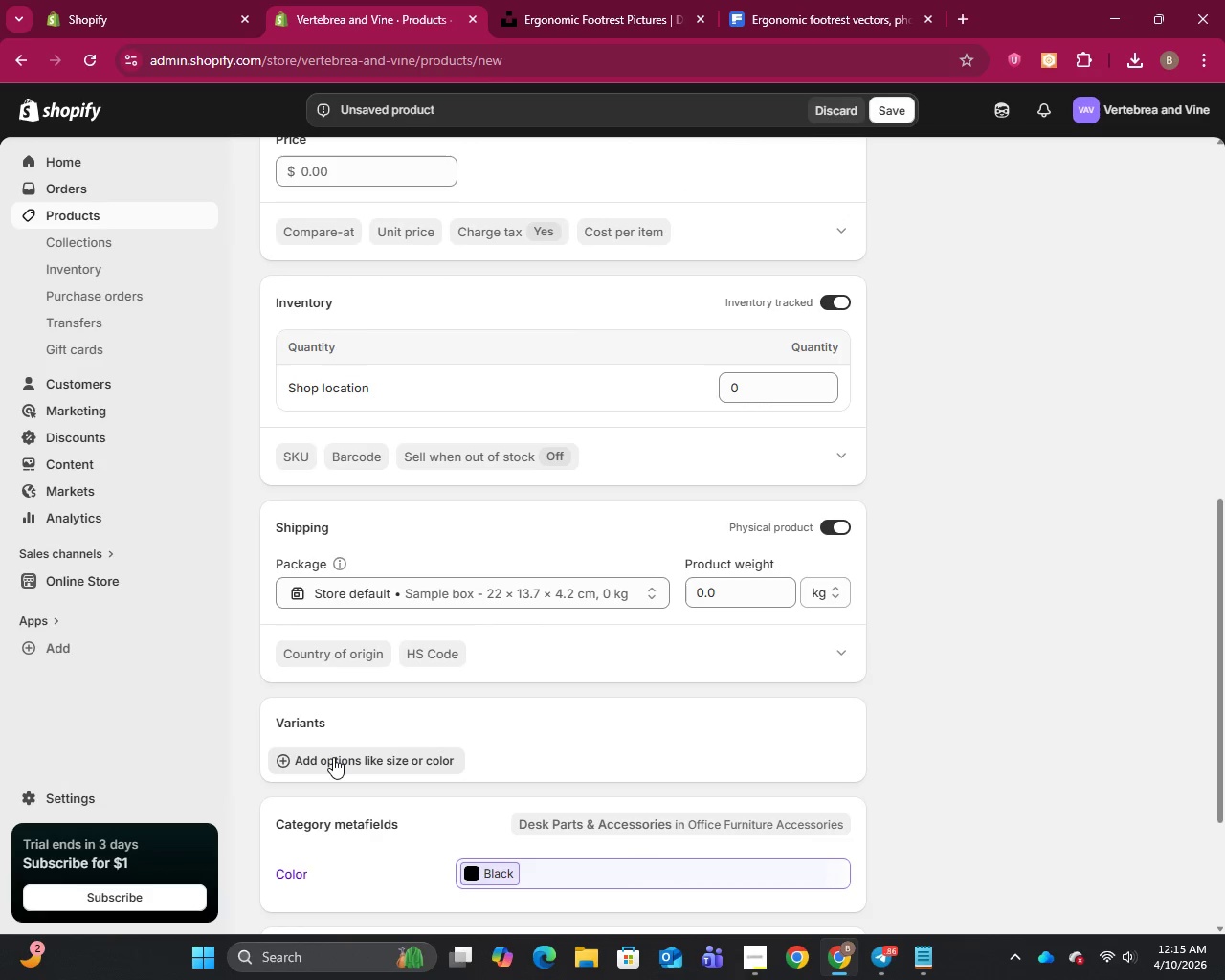 
left_click([333, 757])
 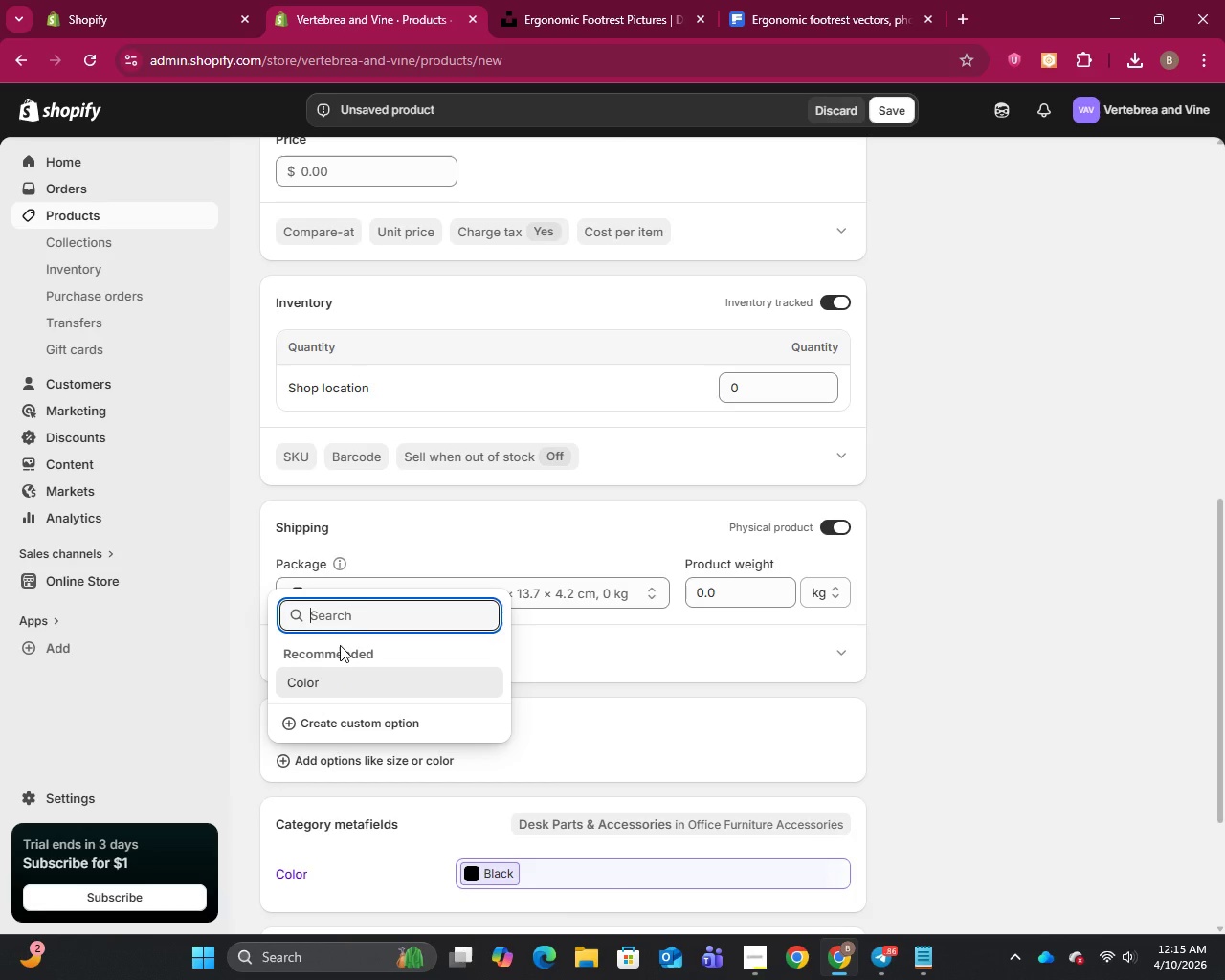 
wait(8.02)
 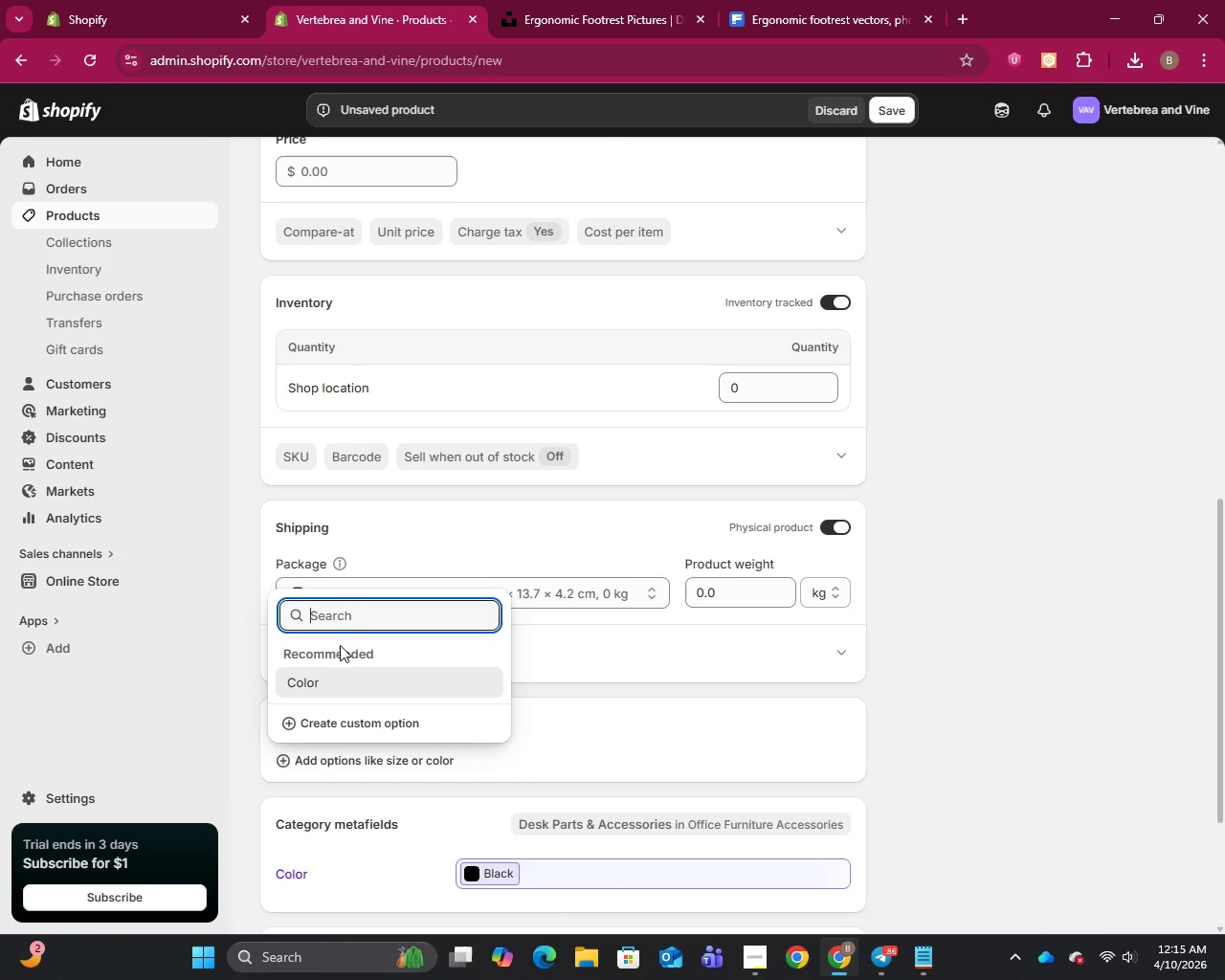 
type(Hei)
 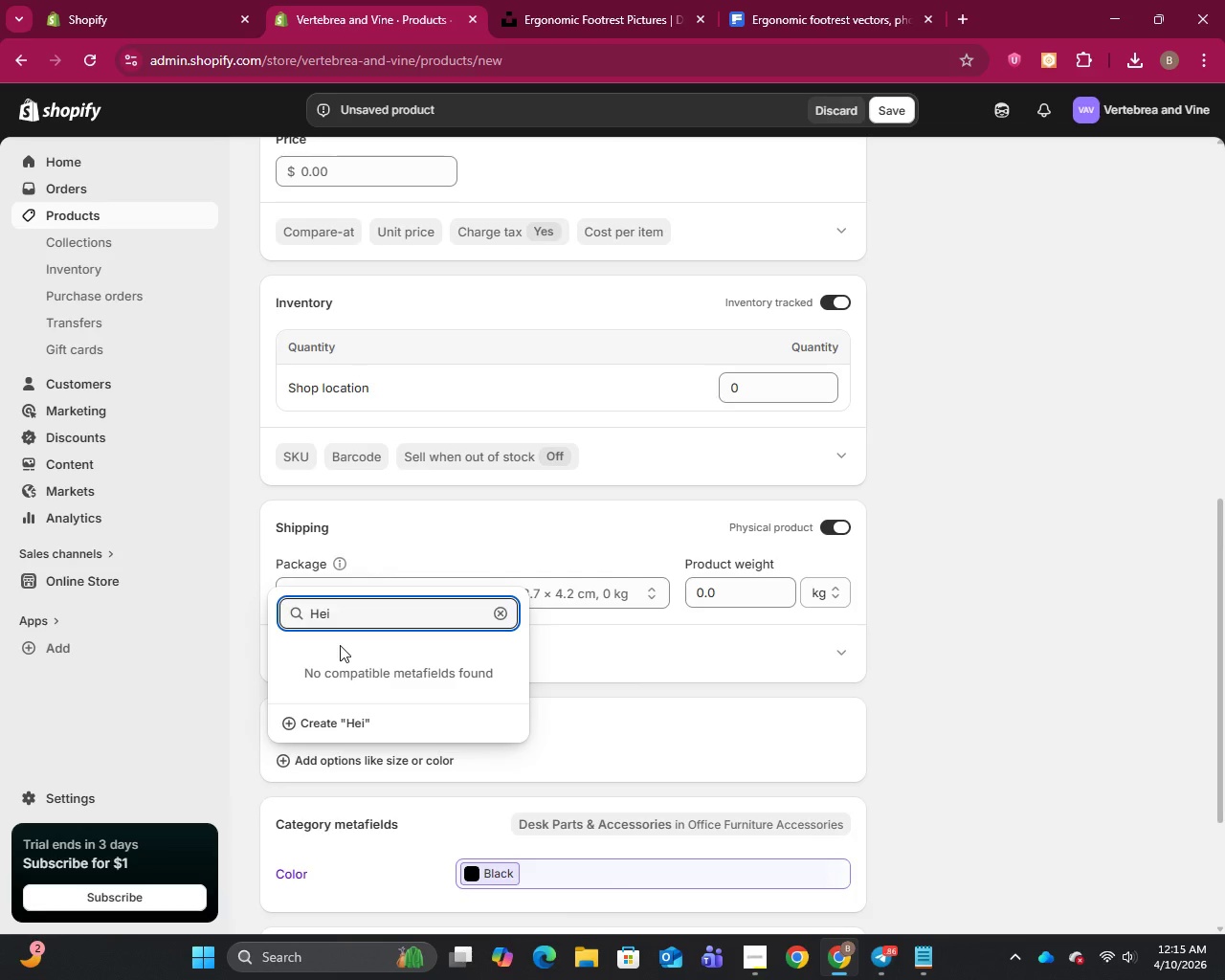 
wait(7.08)
 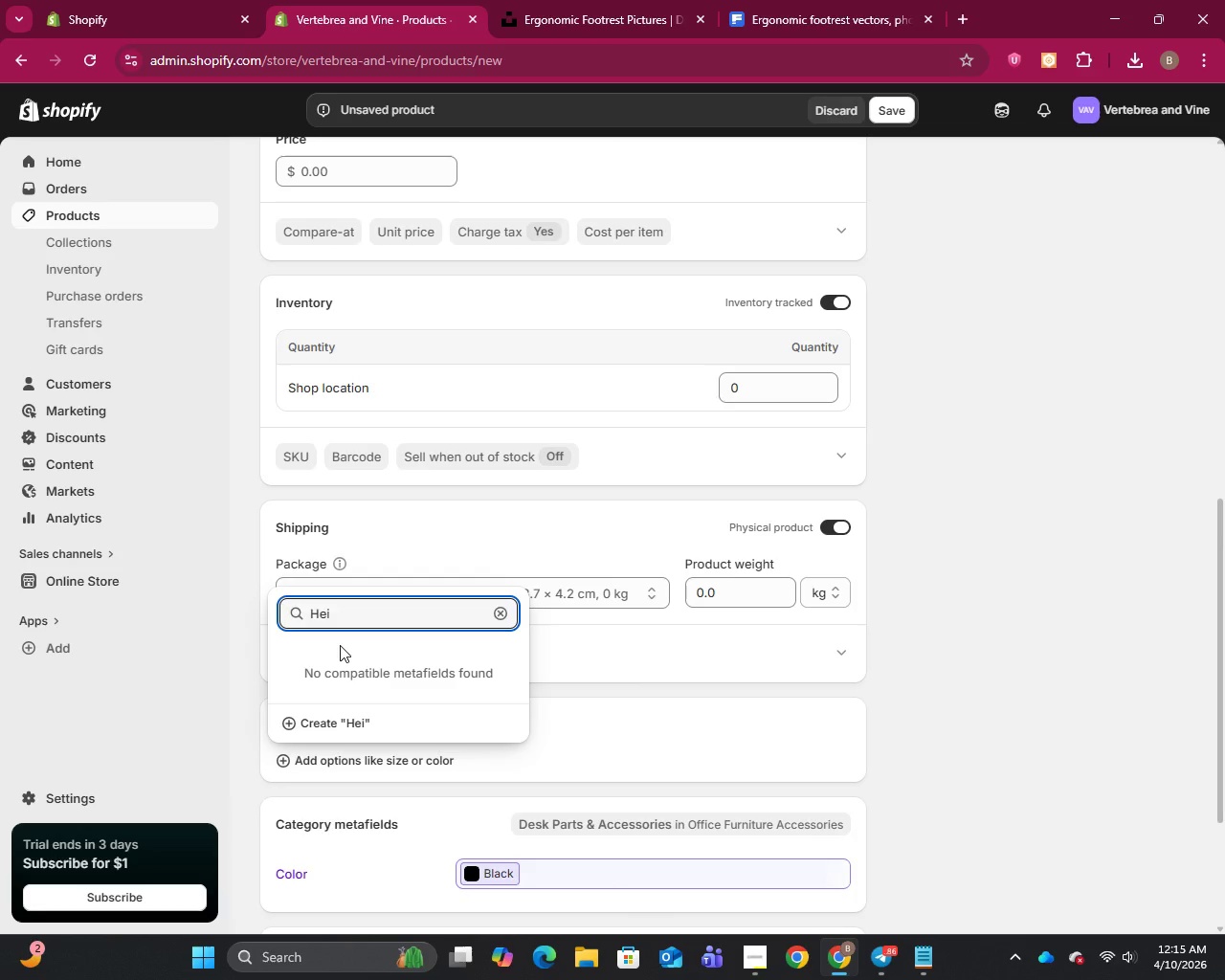 
type(gh Adjustment)
 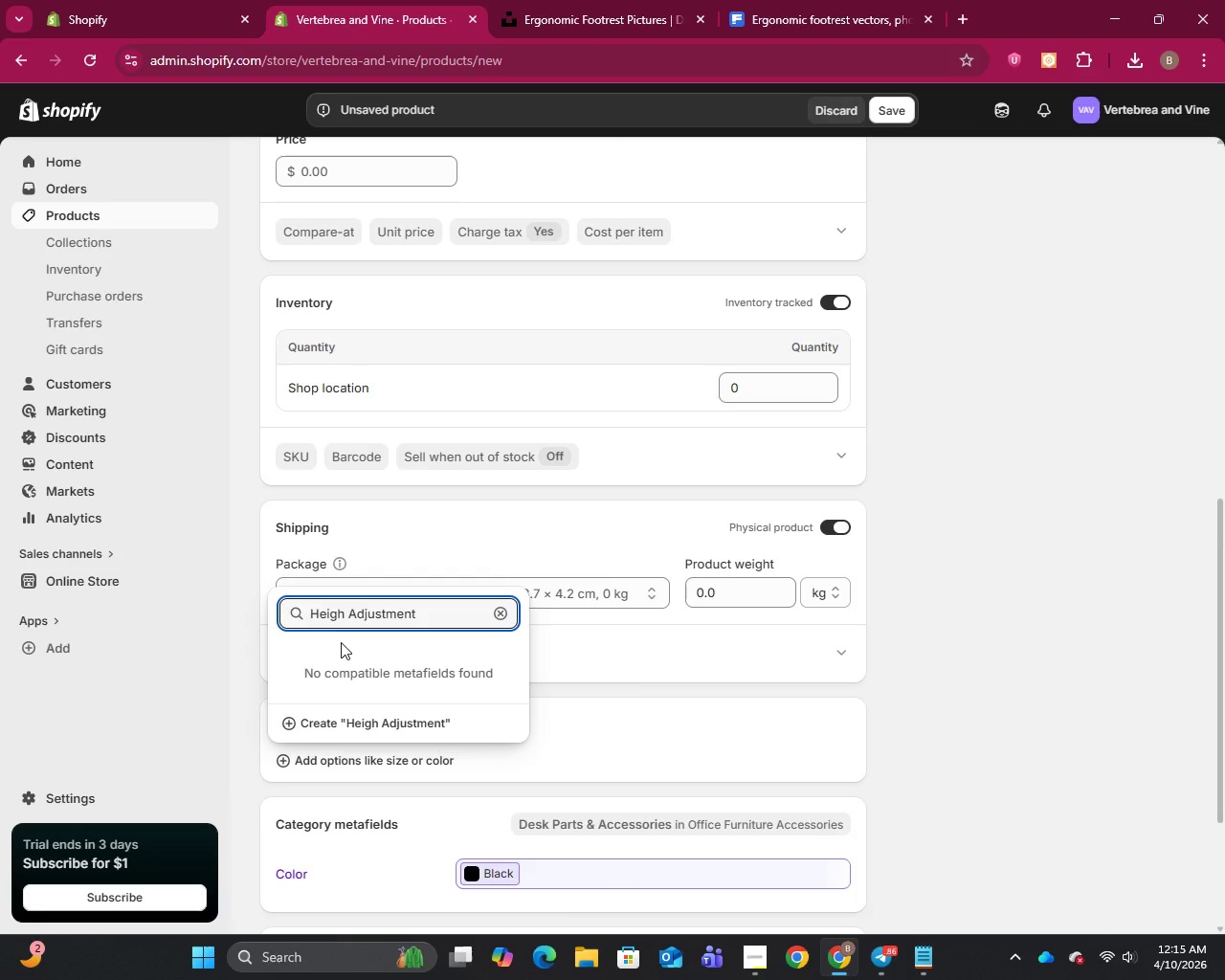 
key(Enter)
 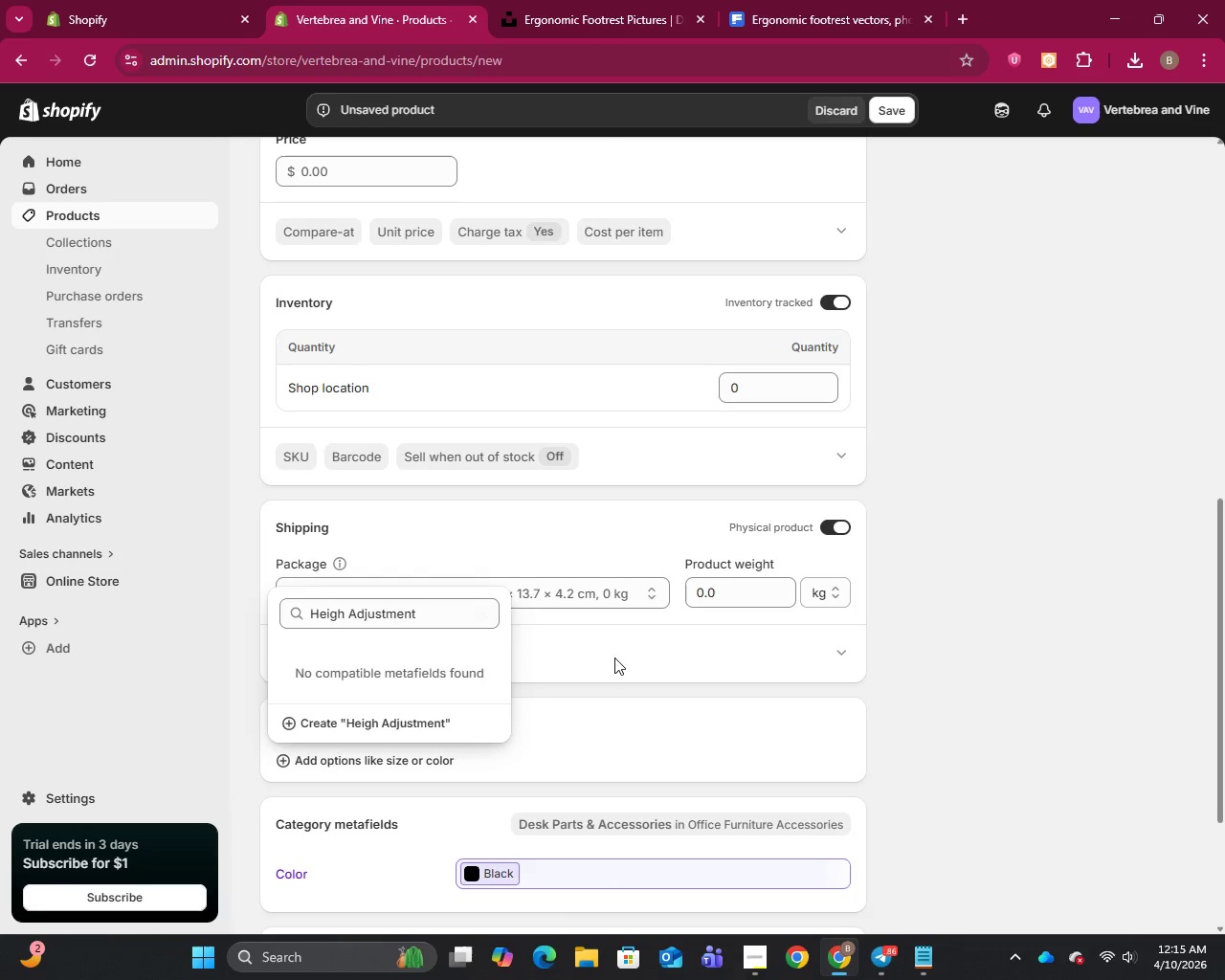 
left_click([614, 657])
 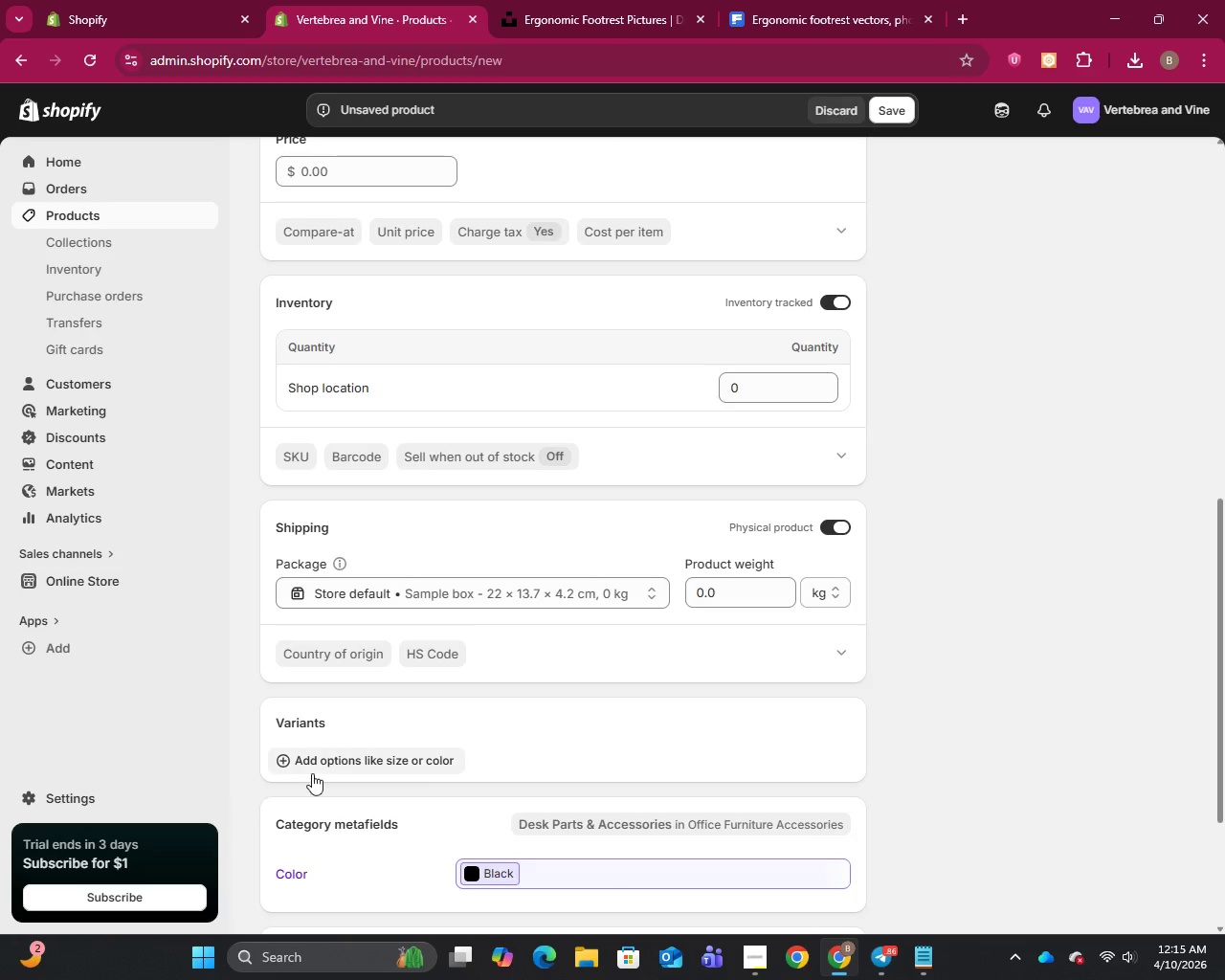 
left_click([319, 764])
 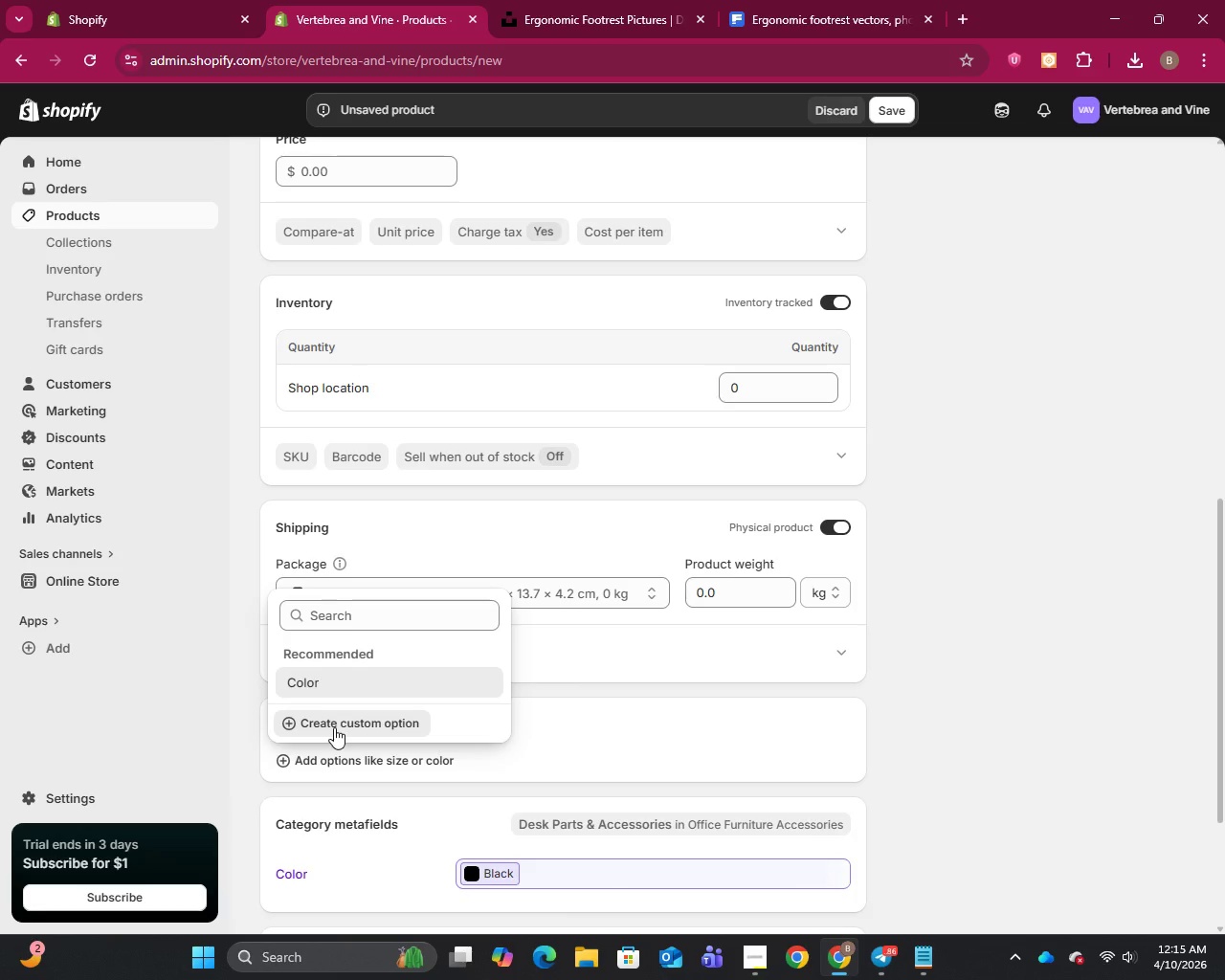 
left_click([334, 727])
 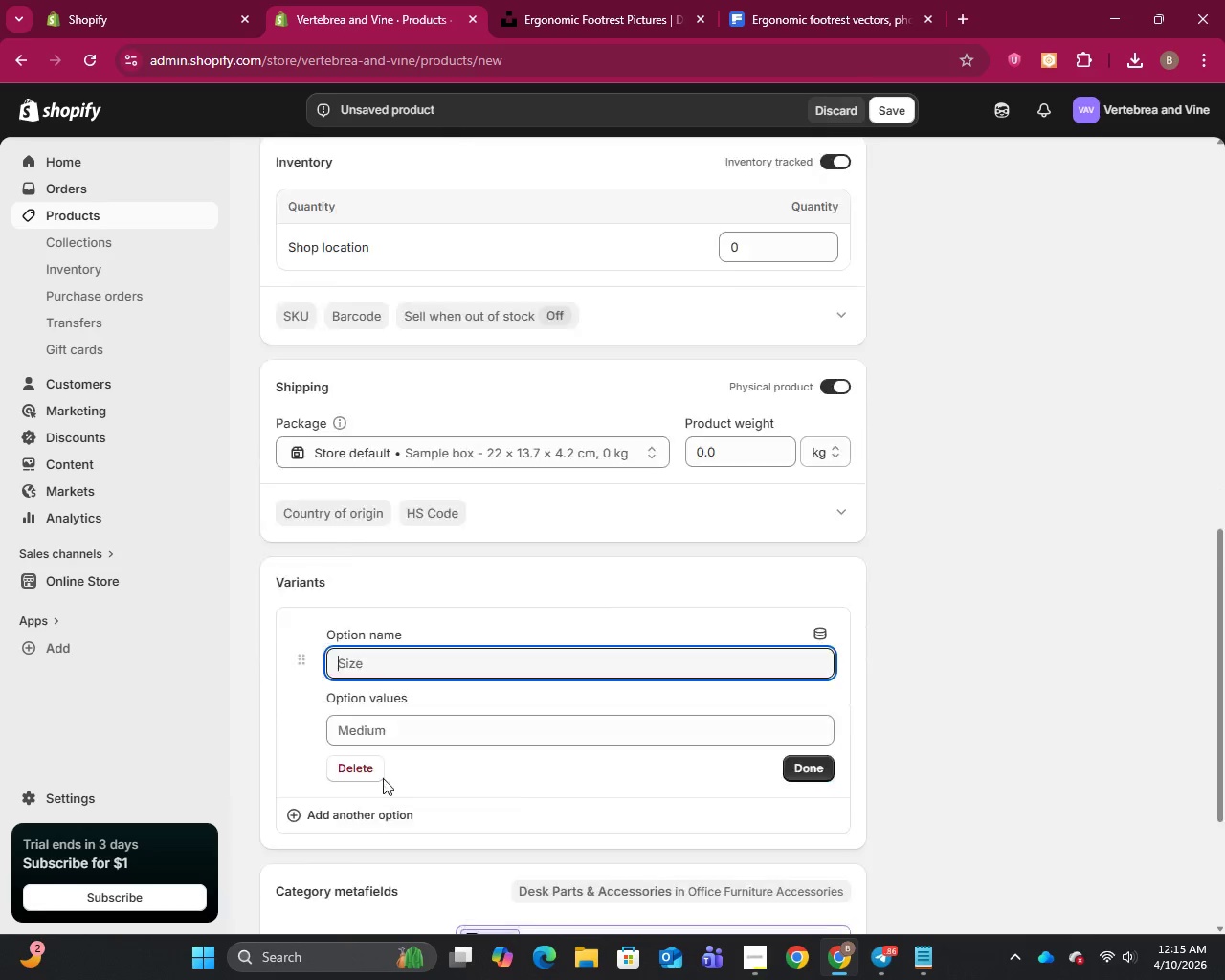 
scroll: coordinate [383, 786], scroll_direction: down, amount: 3.0
 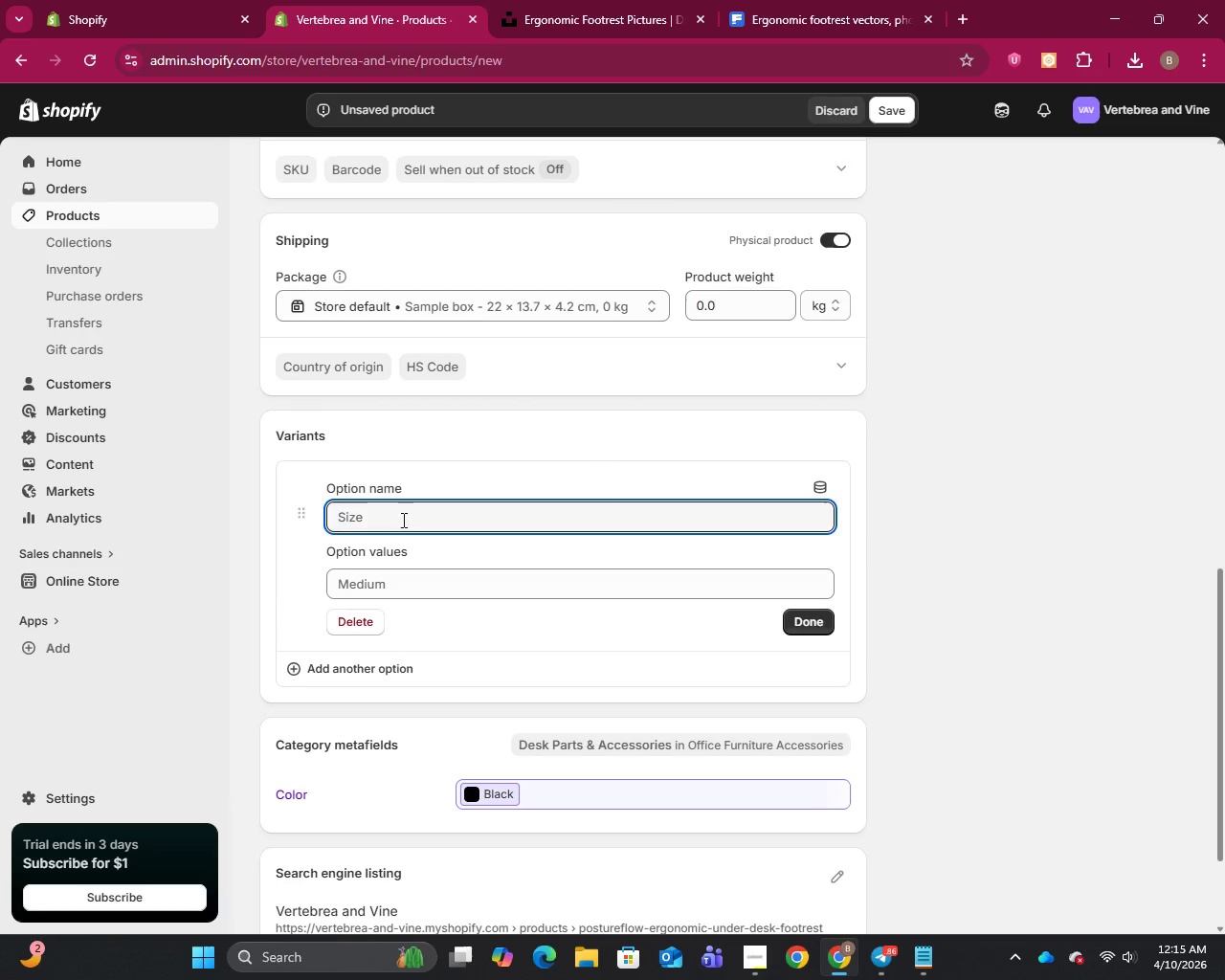 
type(Height Adjustment)
 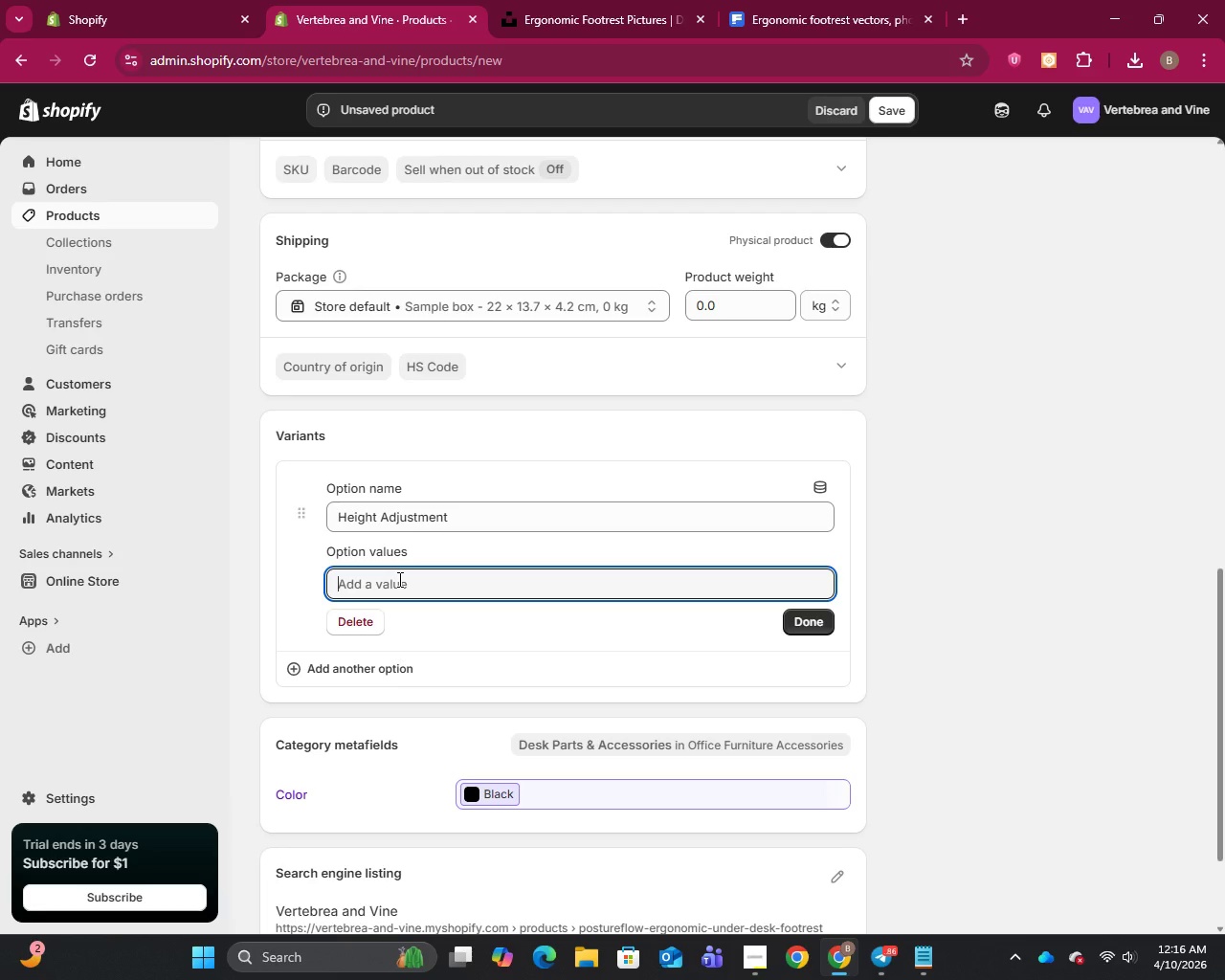 
type(Low)
 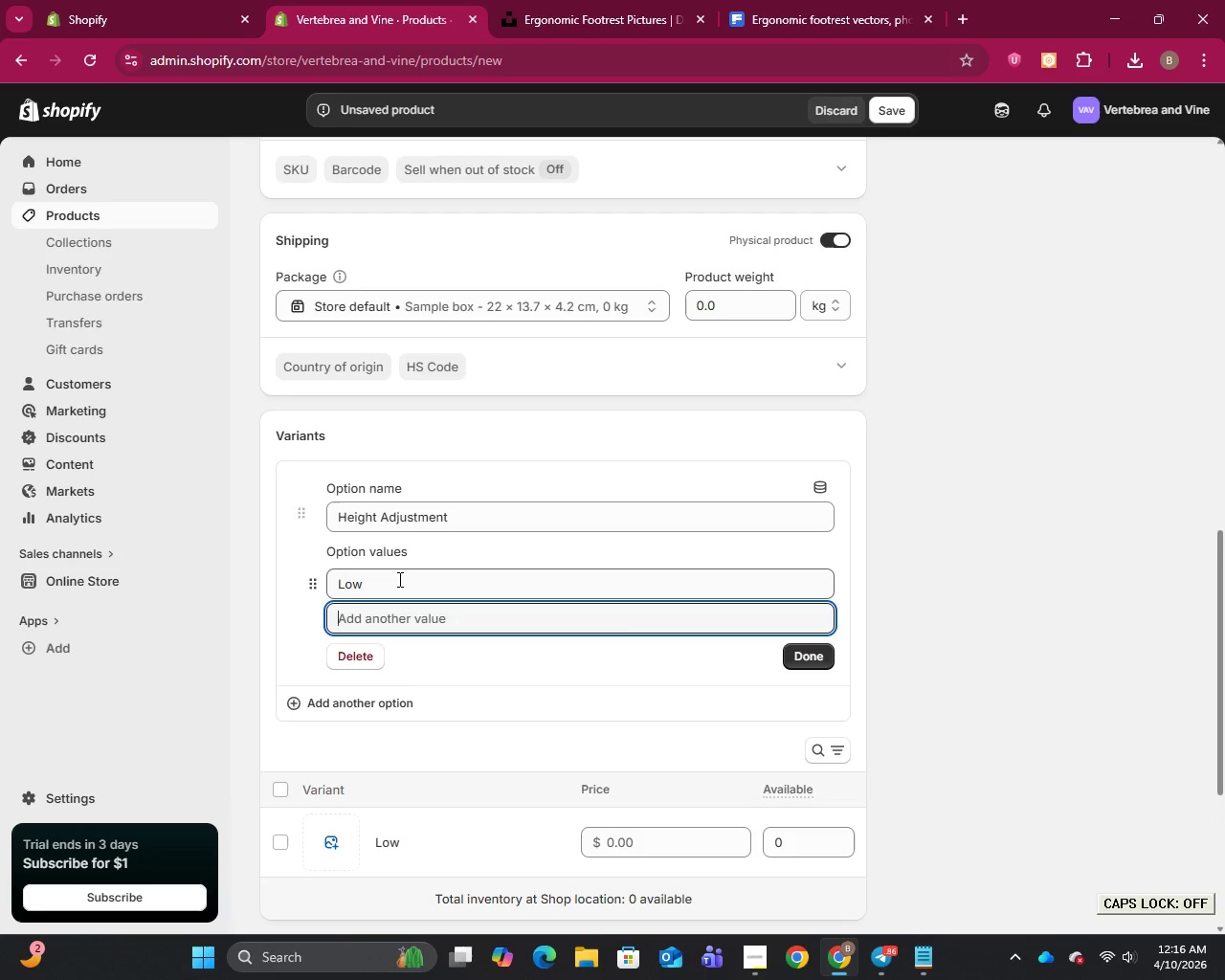 
key(Enter)
 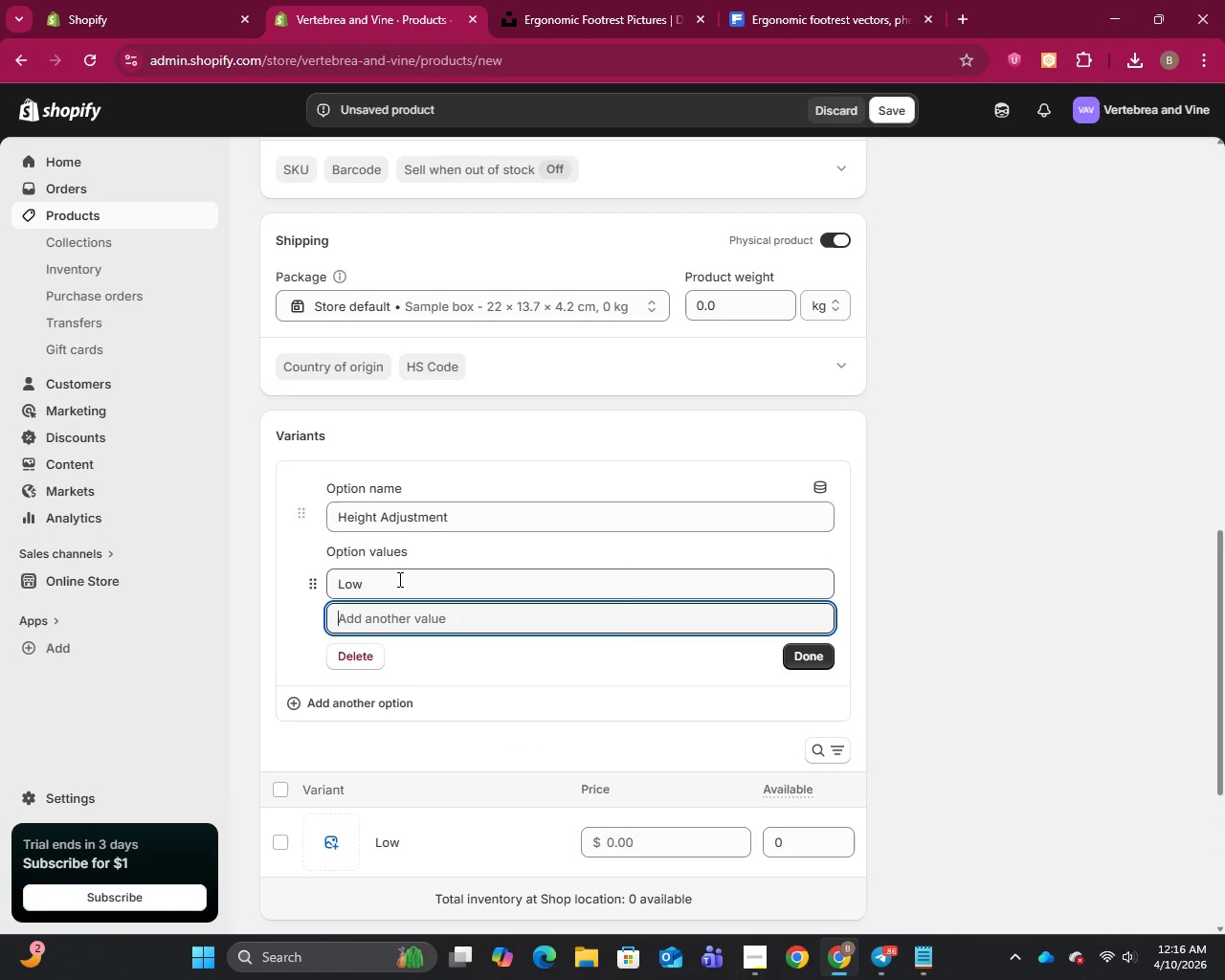 
type(Medium)
 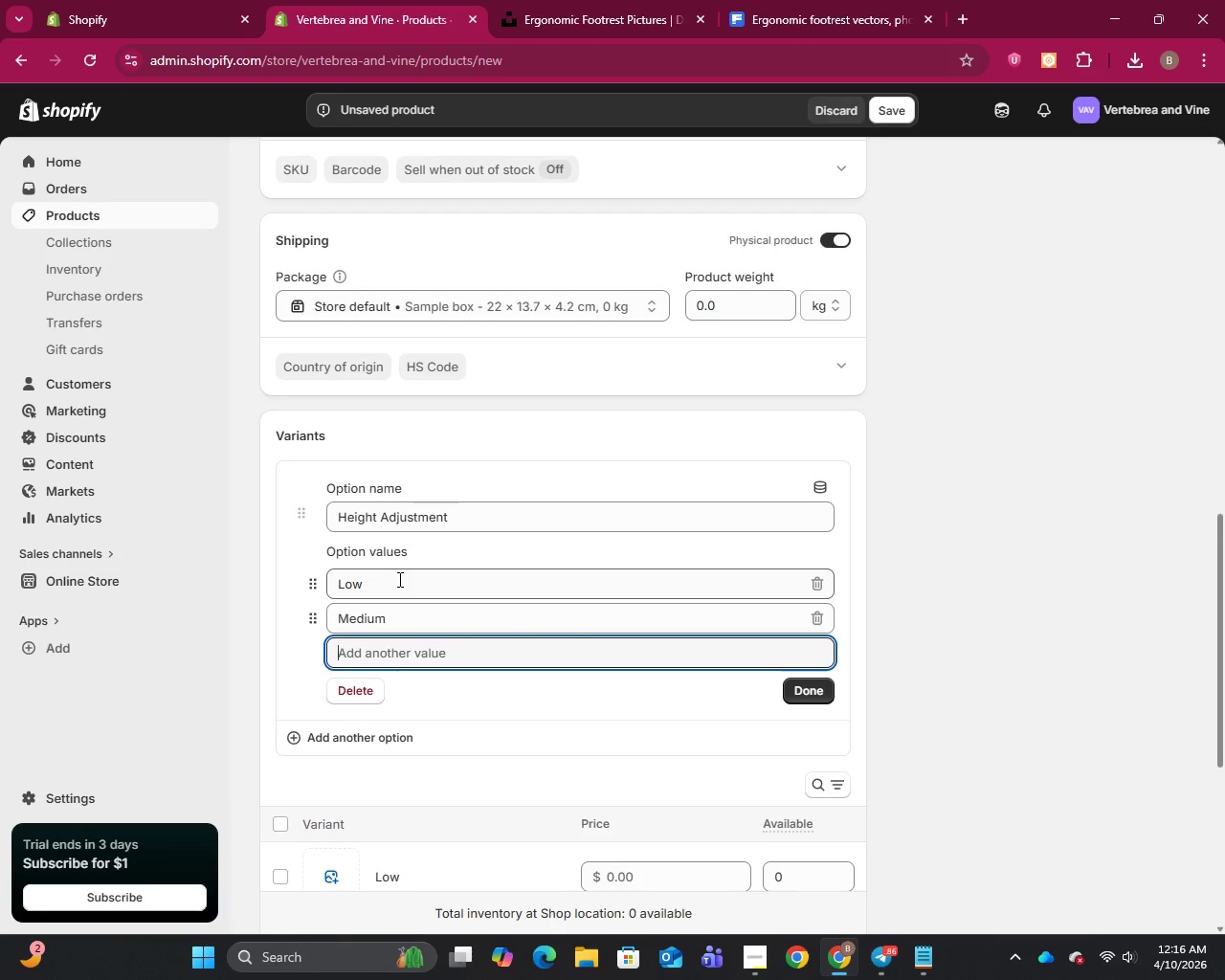 
key(Enter)
 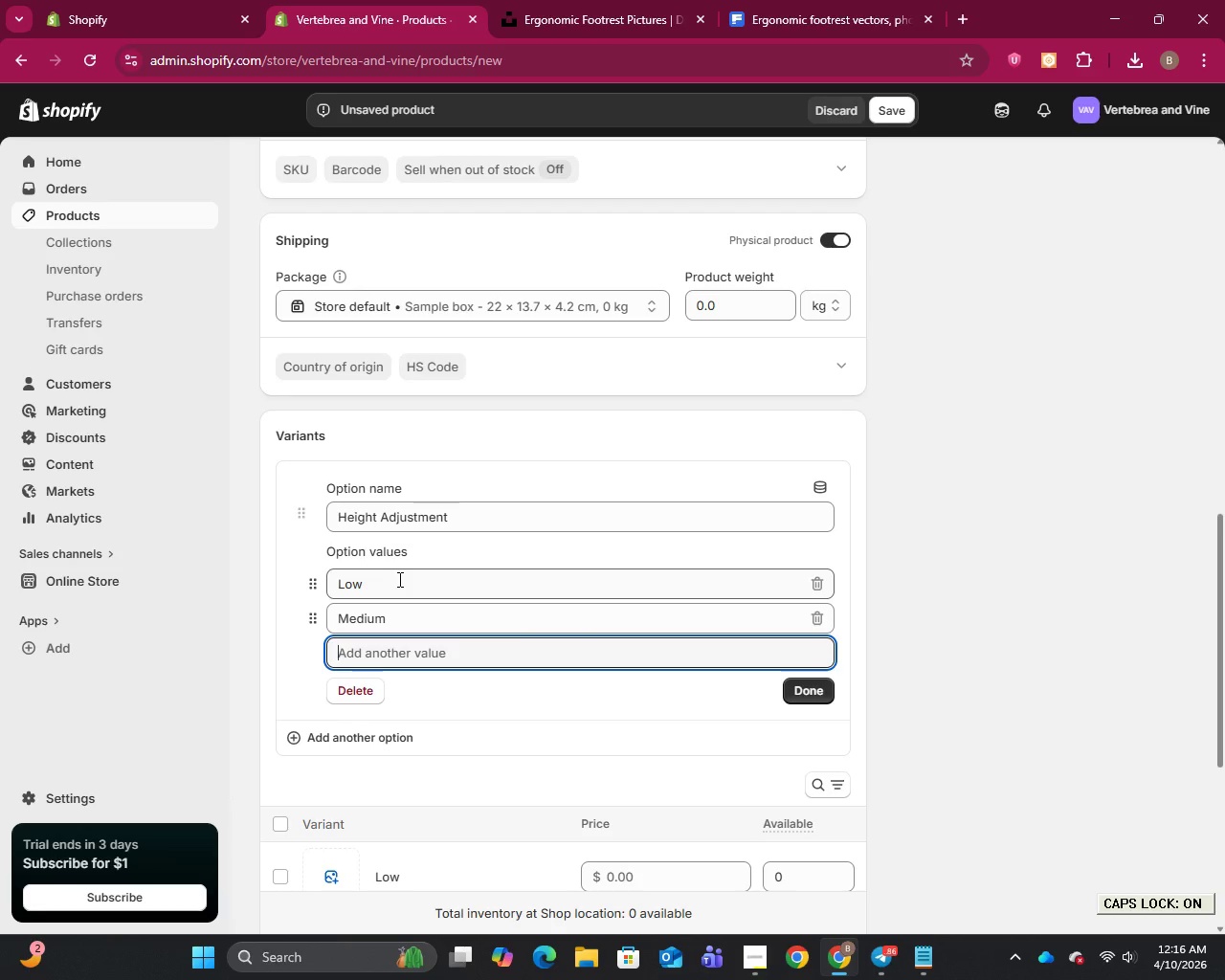 
type(High)
 